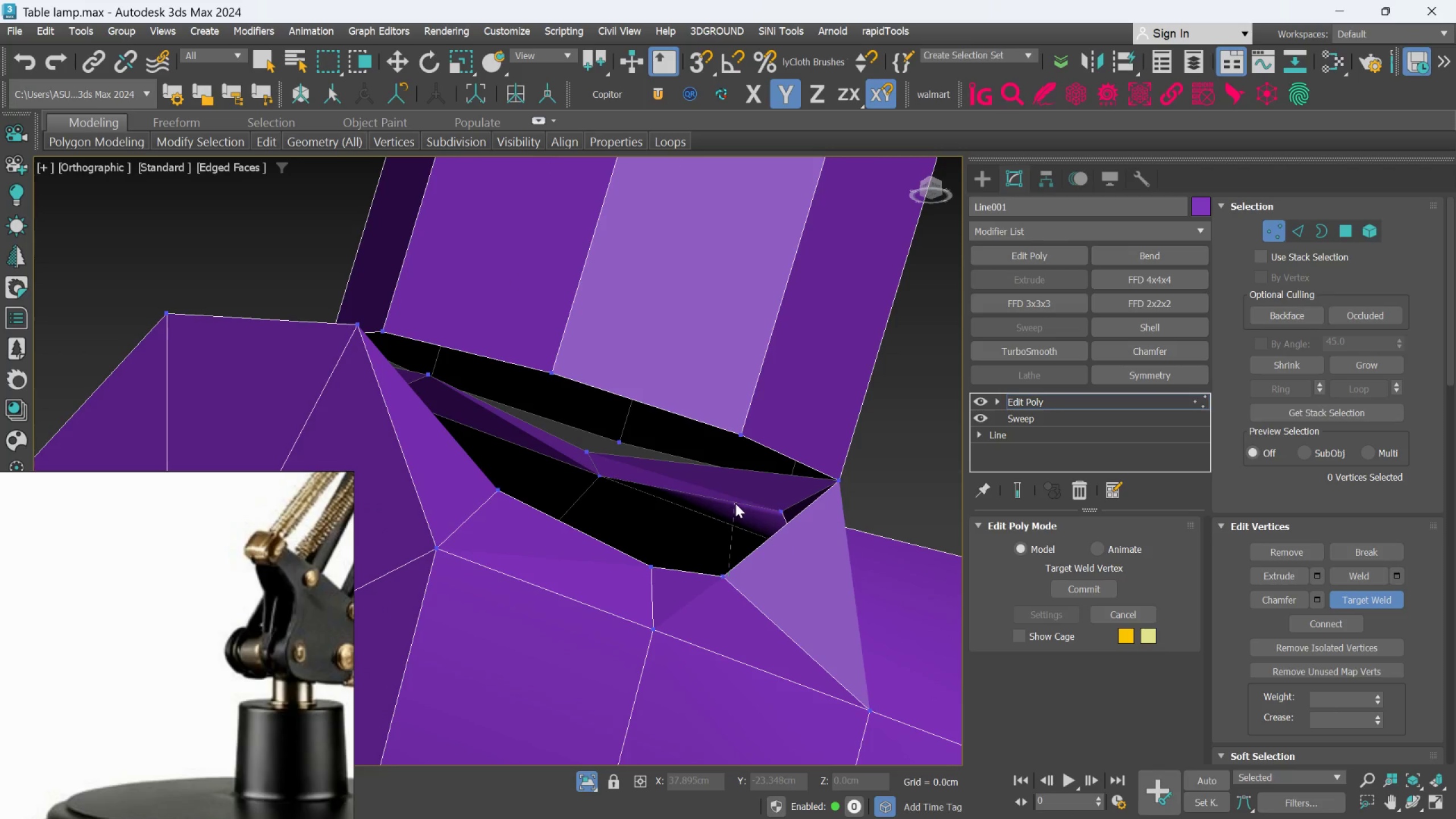 
scroll: coordinate [744, 533], scroll_direction: down, amount: 2.0
 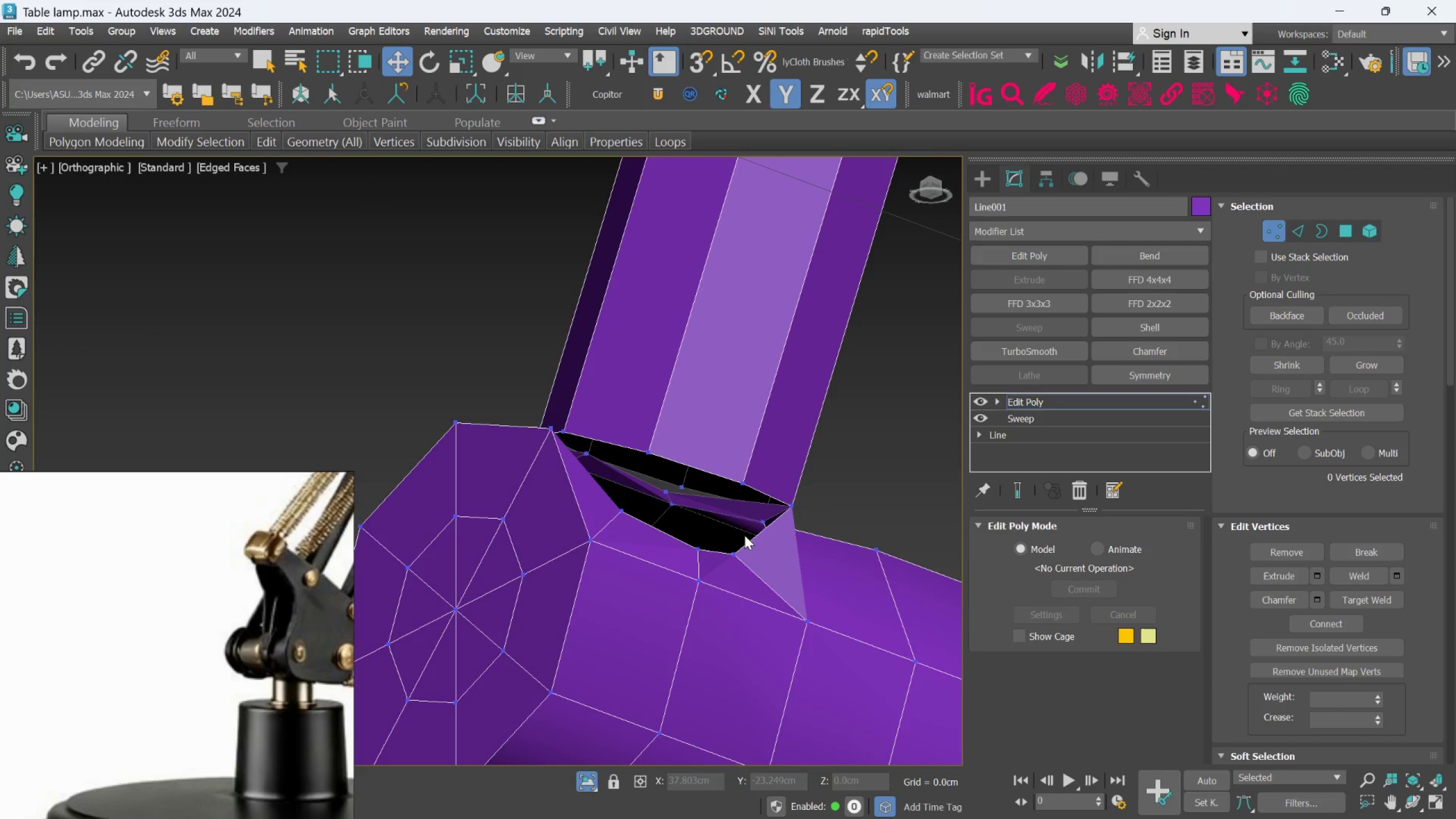 
key(Control+Z)
 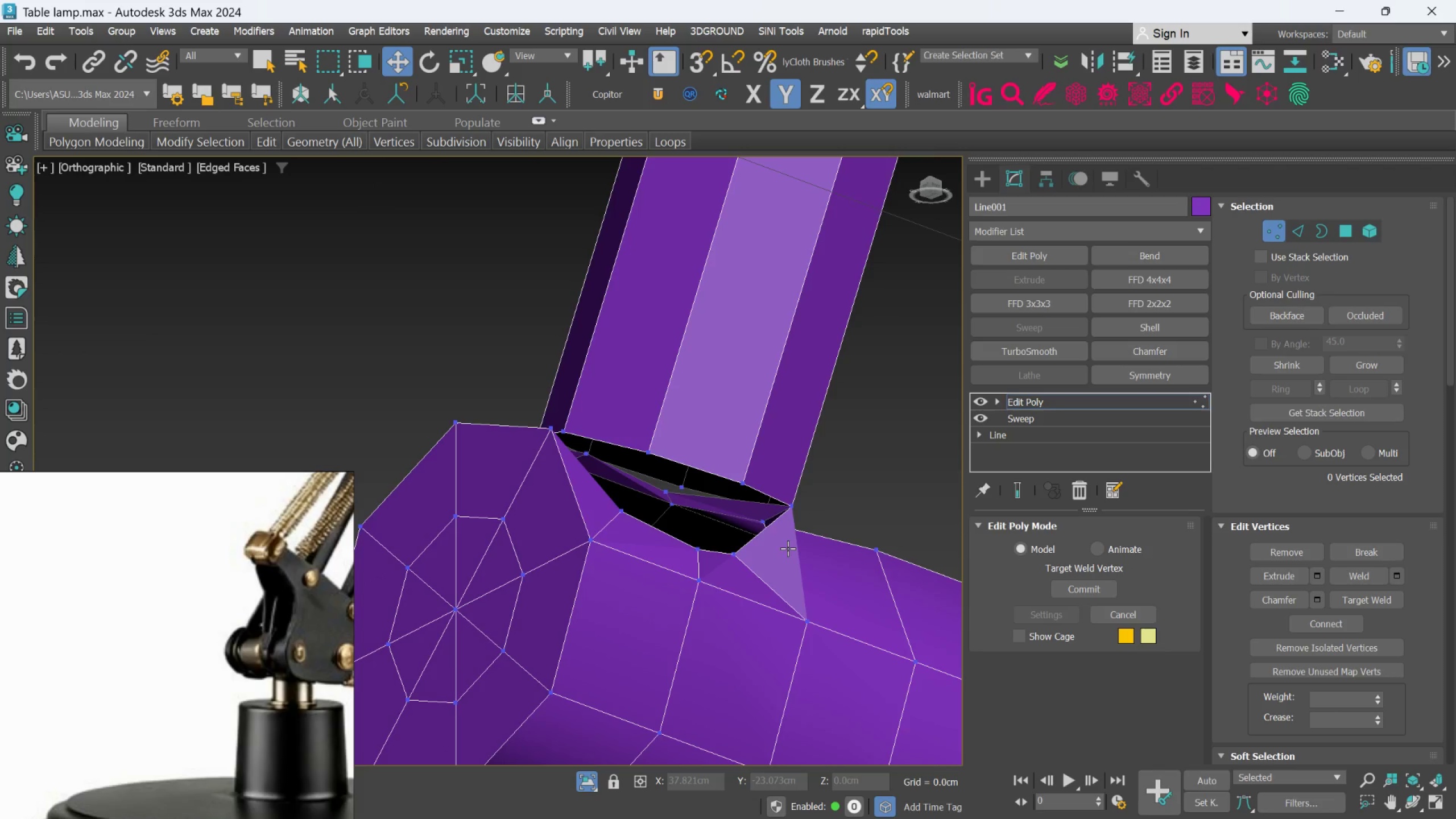 
key(Control+Z)
 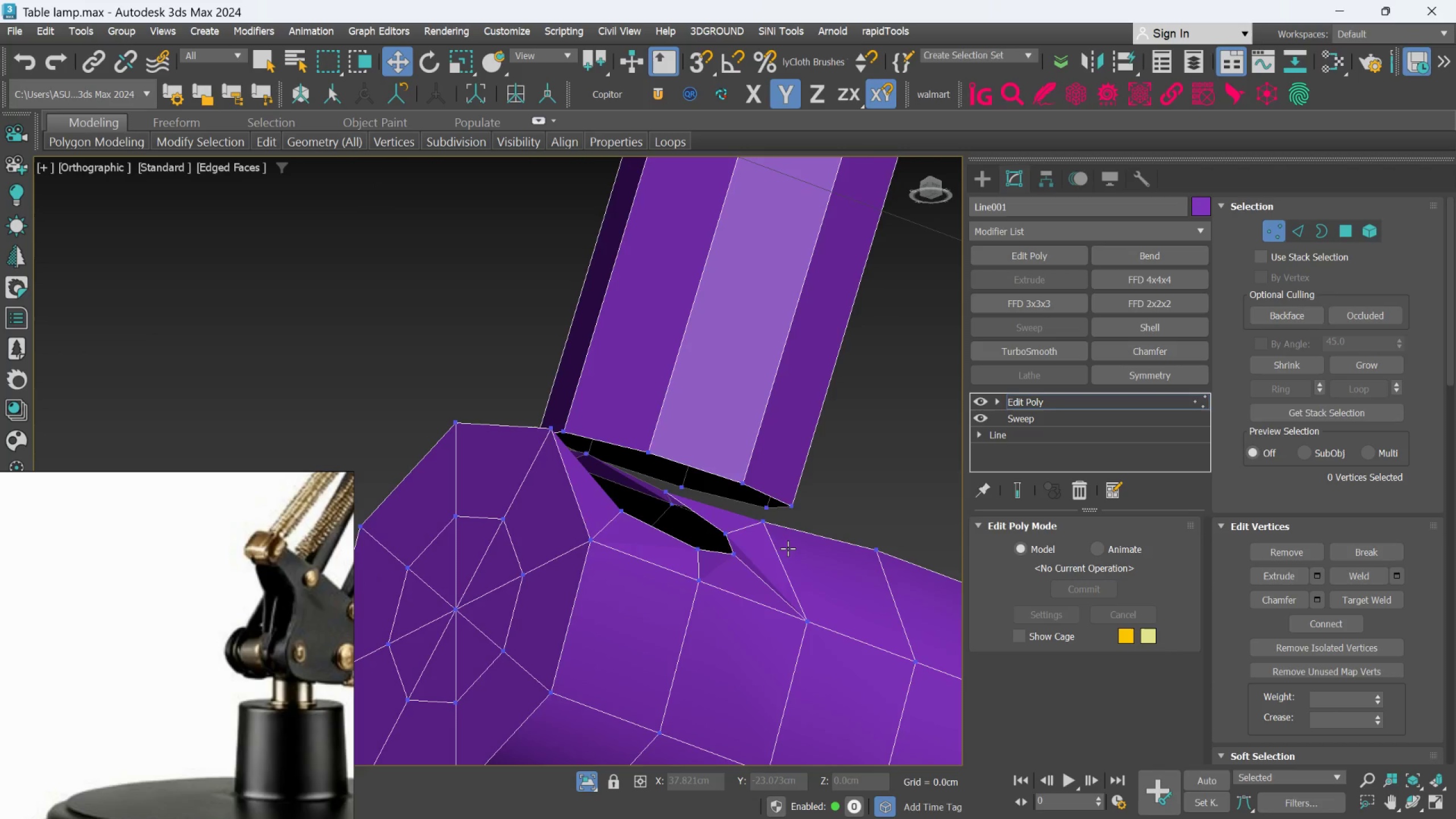 
hold_key(key=AltLeft, duration=0.7)
 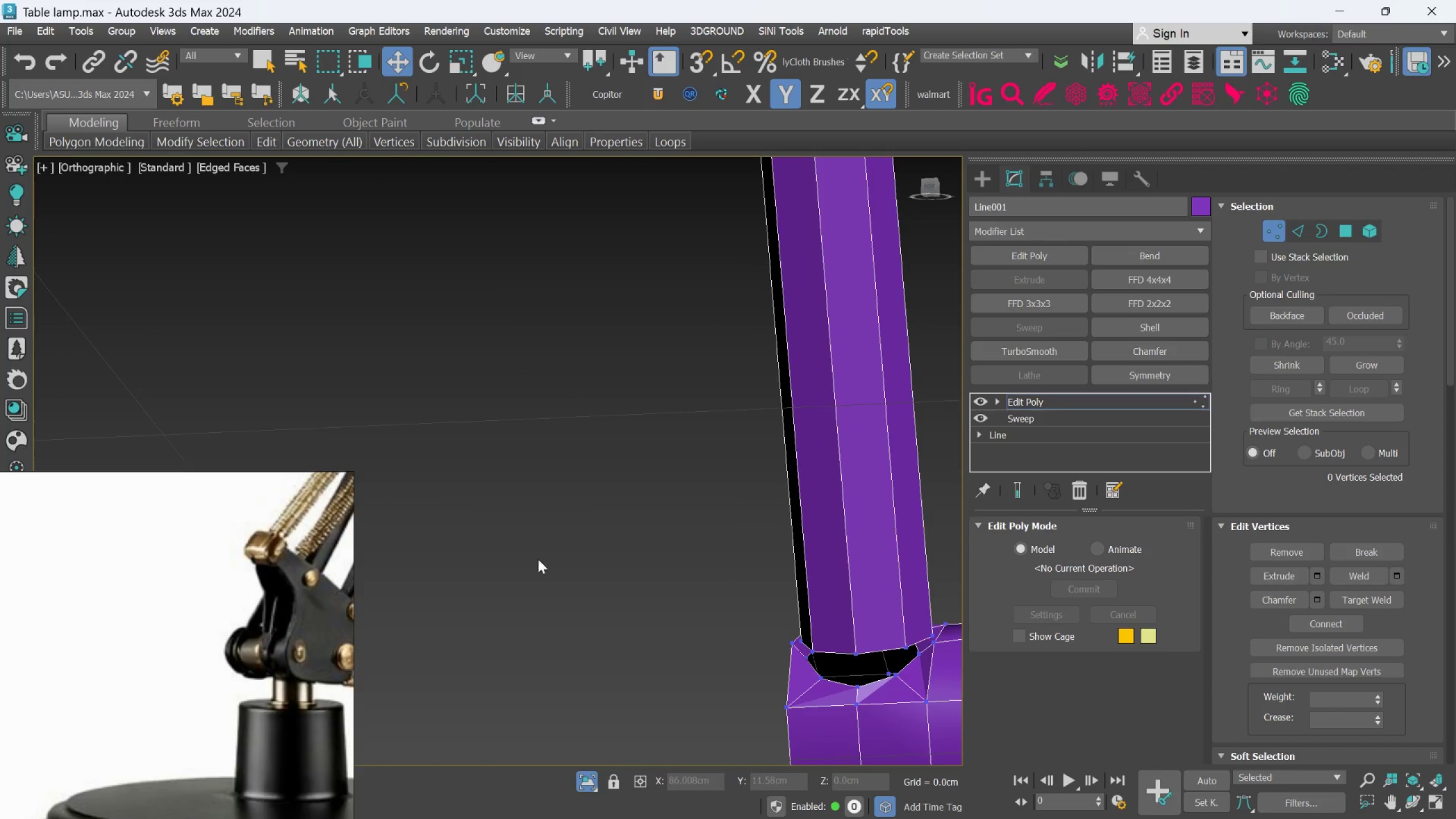 
scroll: coordinate [788, 548], scroll_direction: down, amount: 2.0
 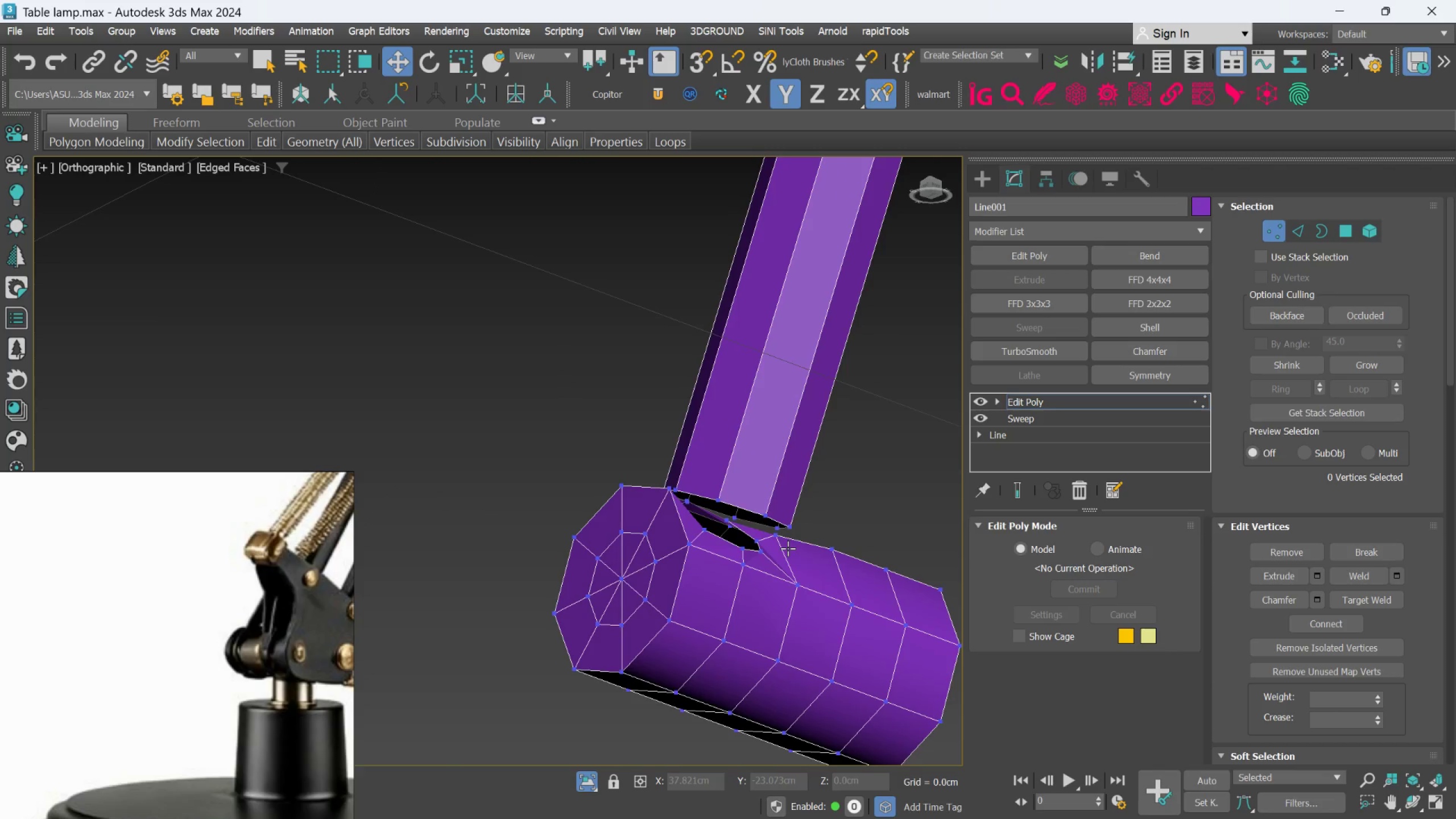 
hold_key(key=AltLeft, duration=0.67)
 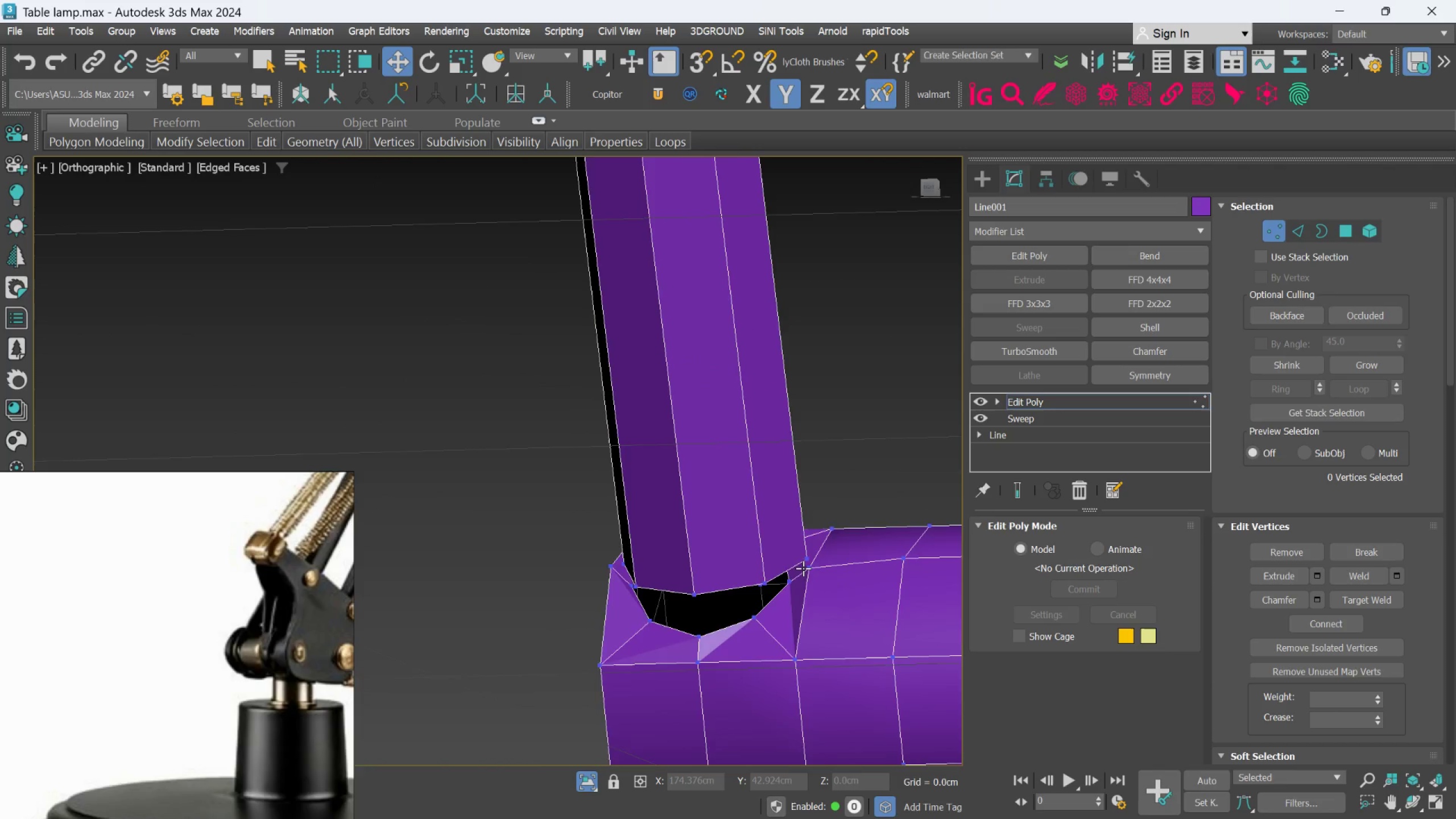 
scroll: coordinate [793, 590], scroll_direction: up, amount: 3.0
 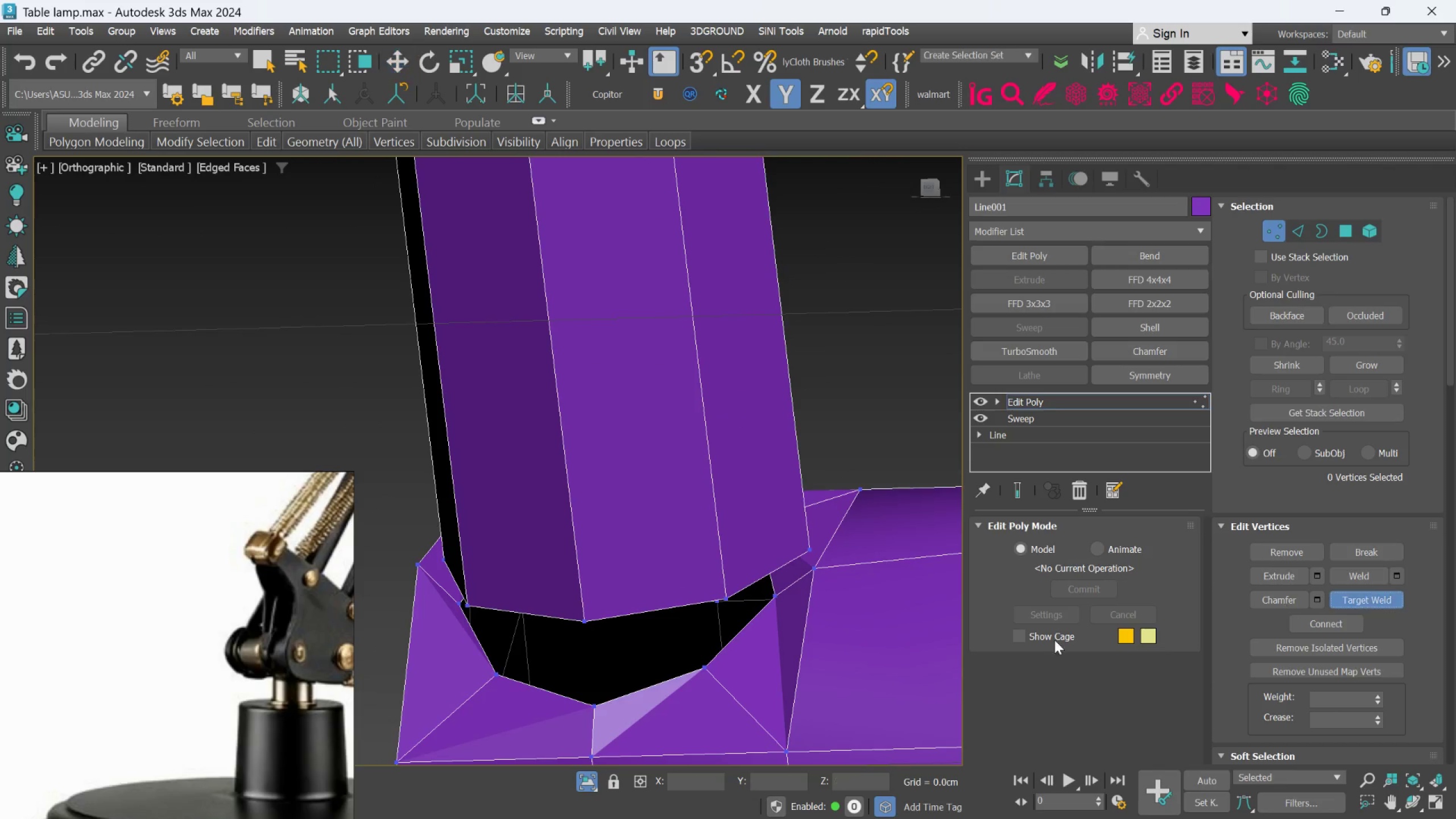 
left_click_drag(start_coordinate=[779, 592], to_coordinate=[781, 583])
 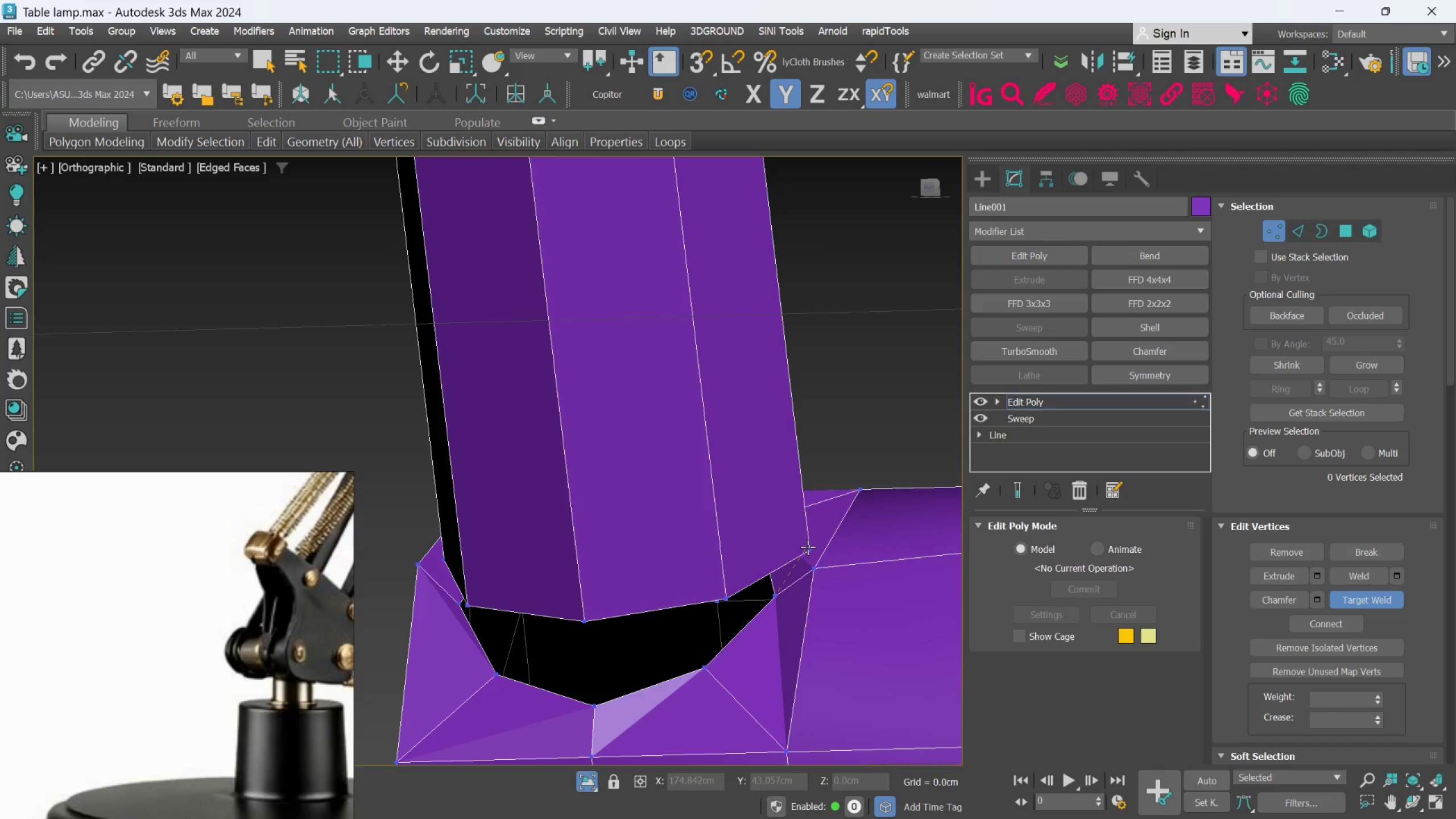 
left_click([808, 547])
 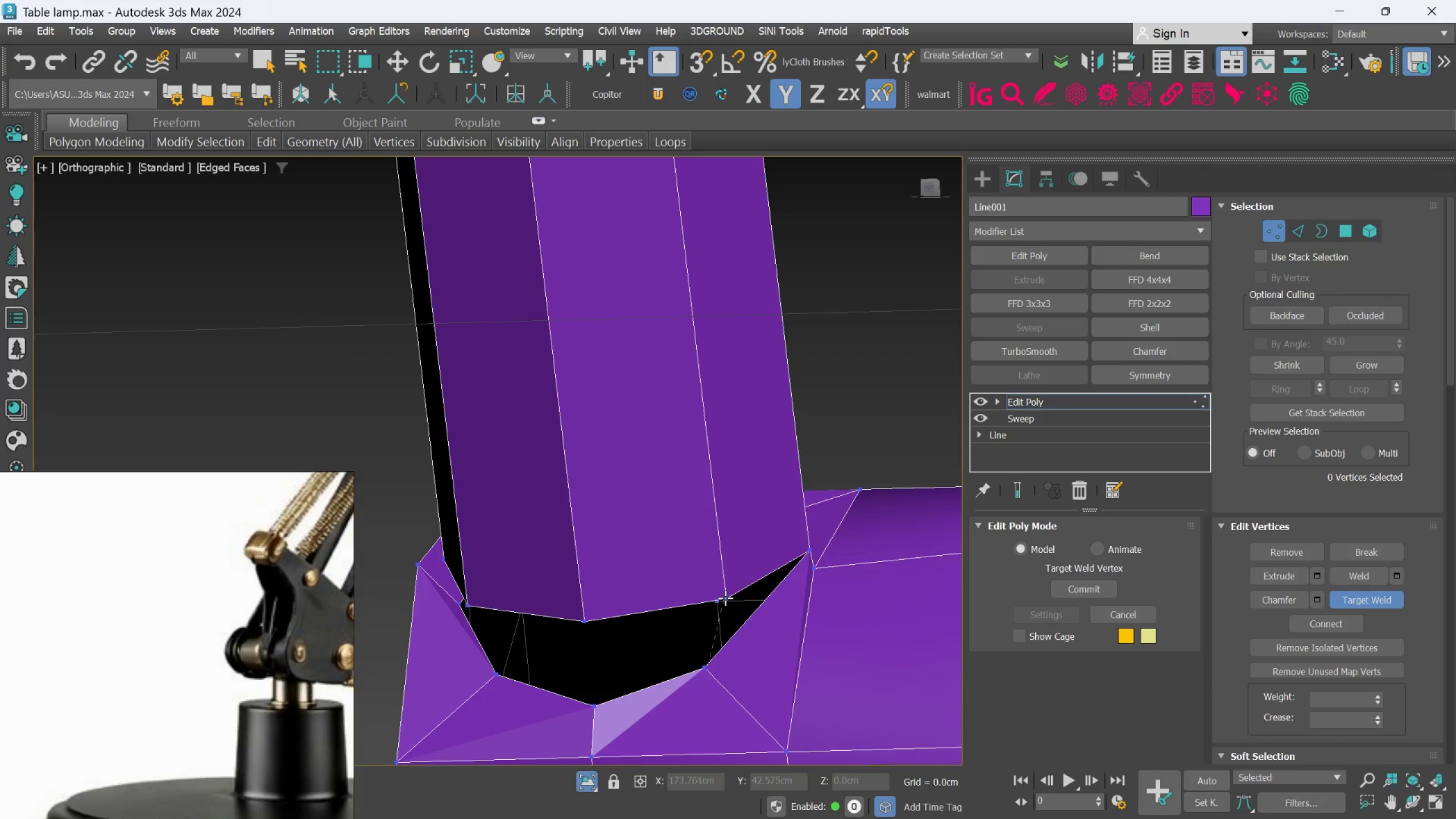 
scroll: coordinate [713, 617], scroll_direction: down, amount: 1.0
 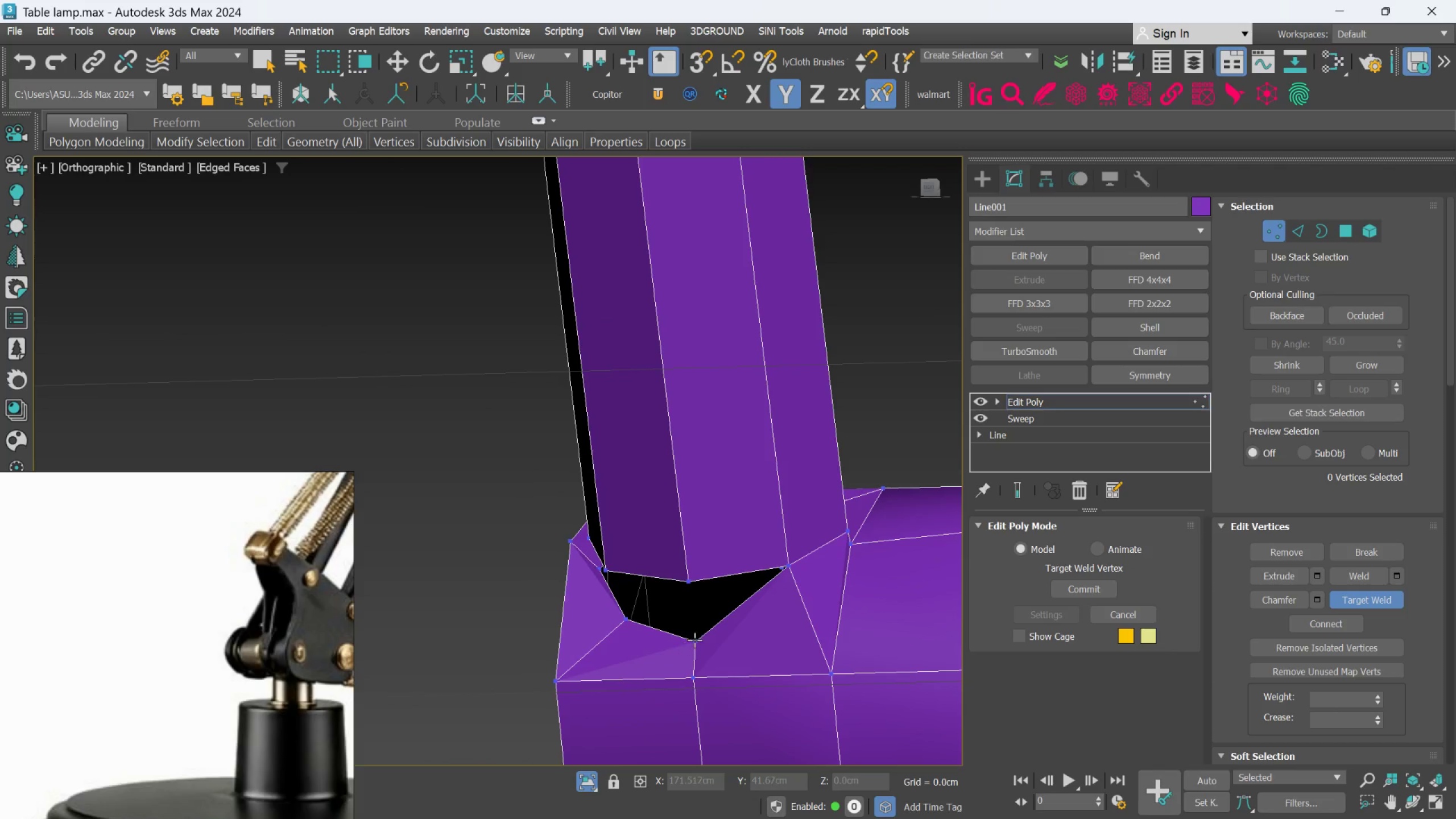 
left_click([695, 641])
 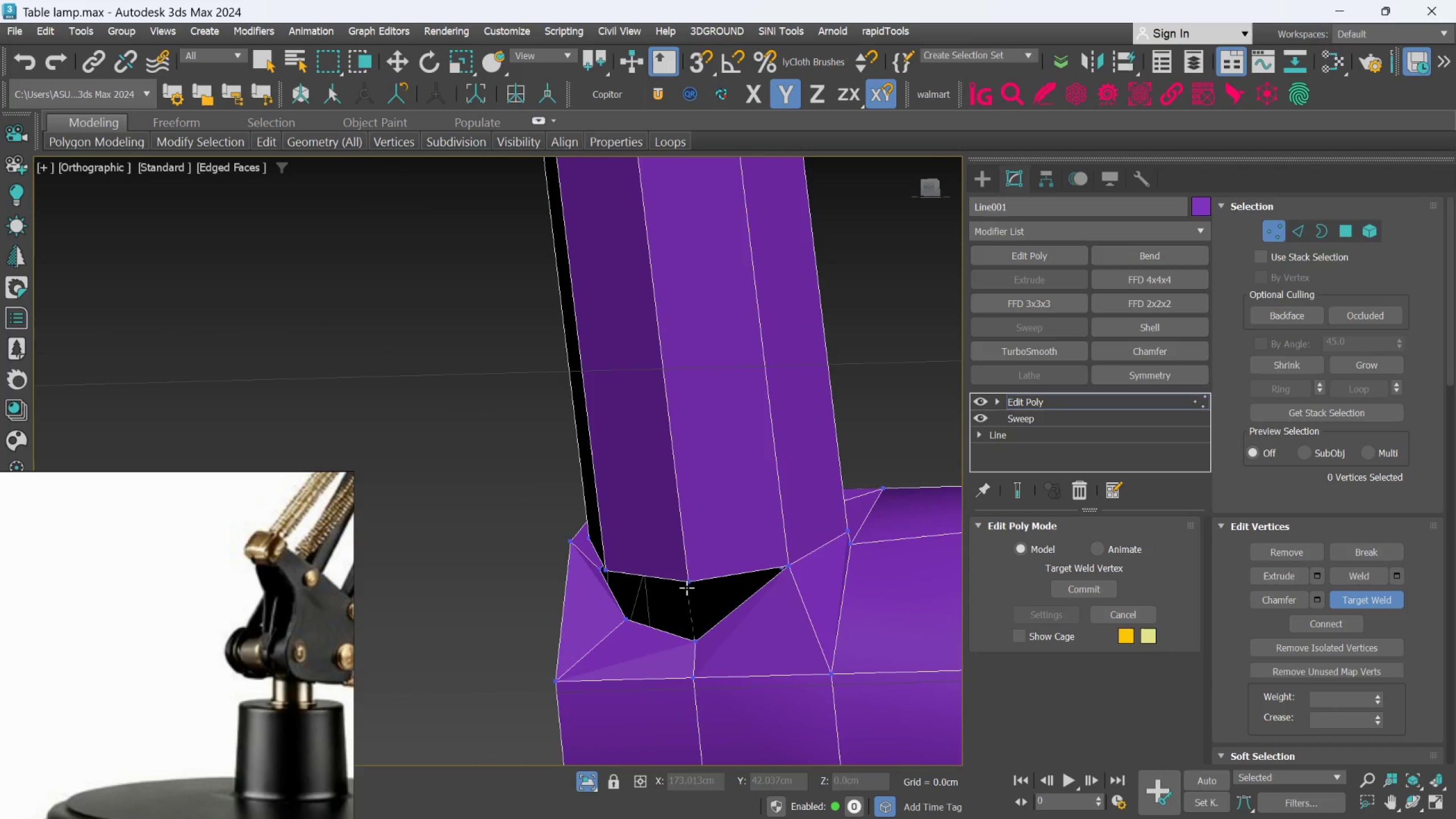 
left_click([686, 585])
 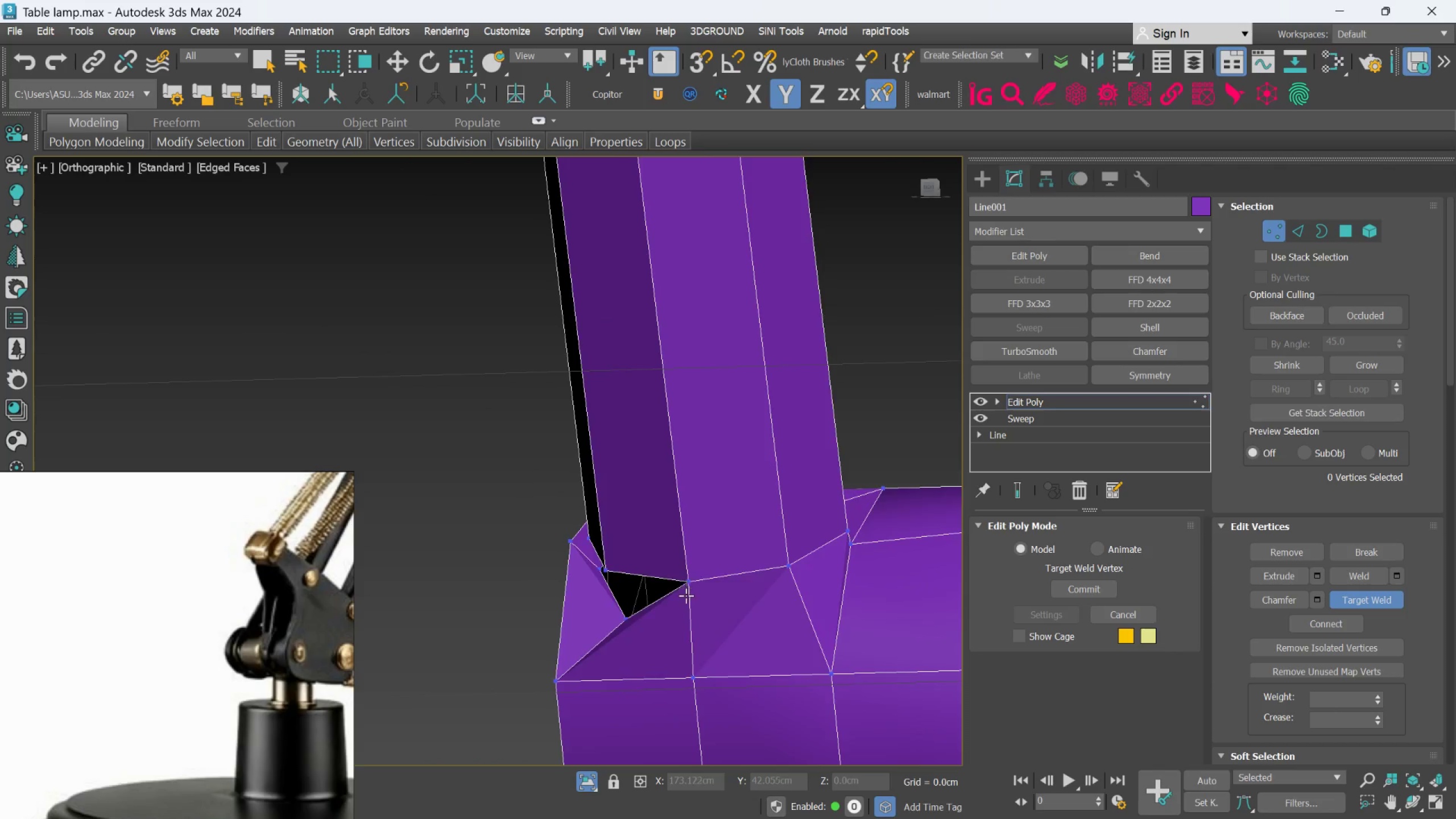 
hold_key(key=AltLeft, duration=0.5)
 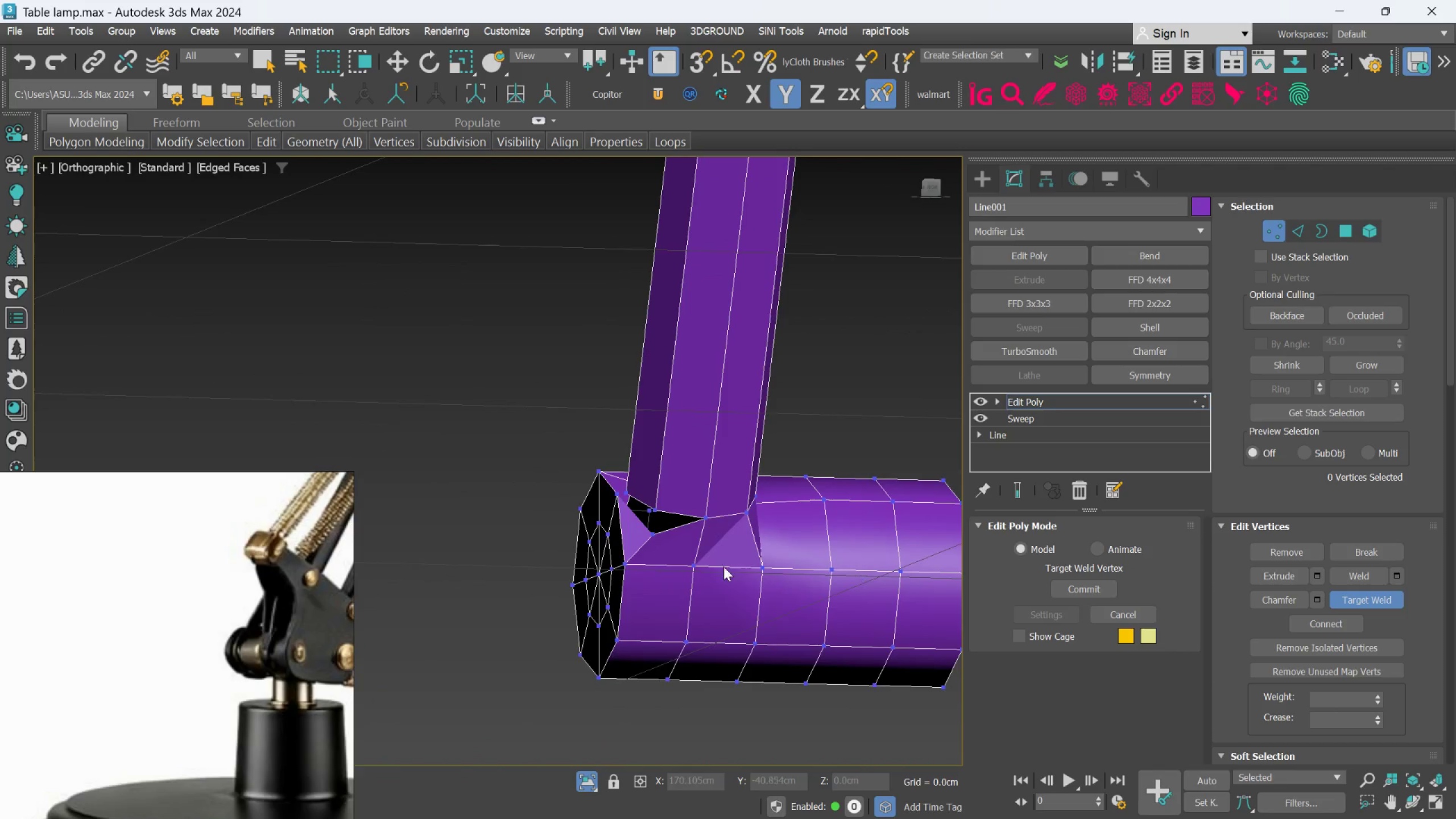 
scroll: coordinate [686, 601], scroll_direction: down, amount: 2.0
 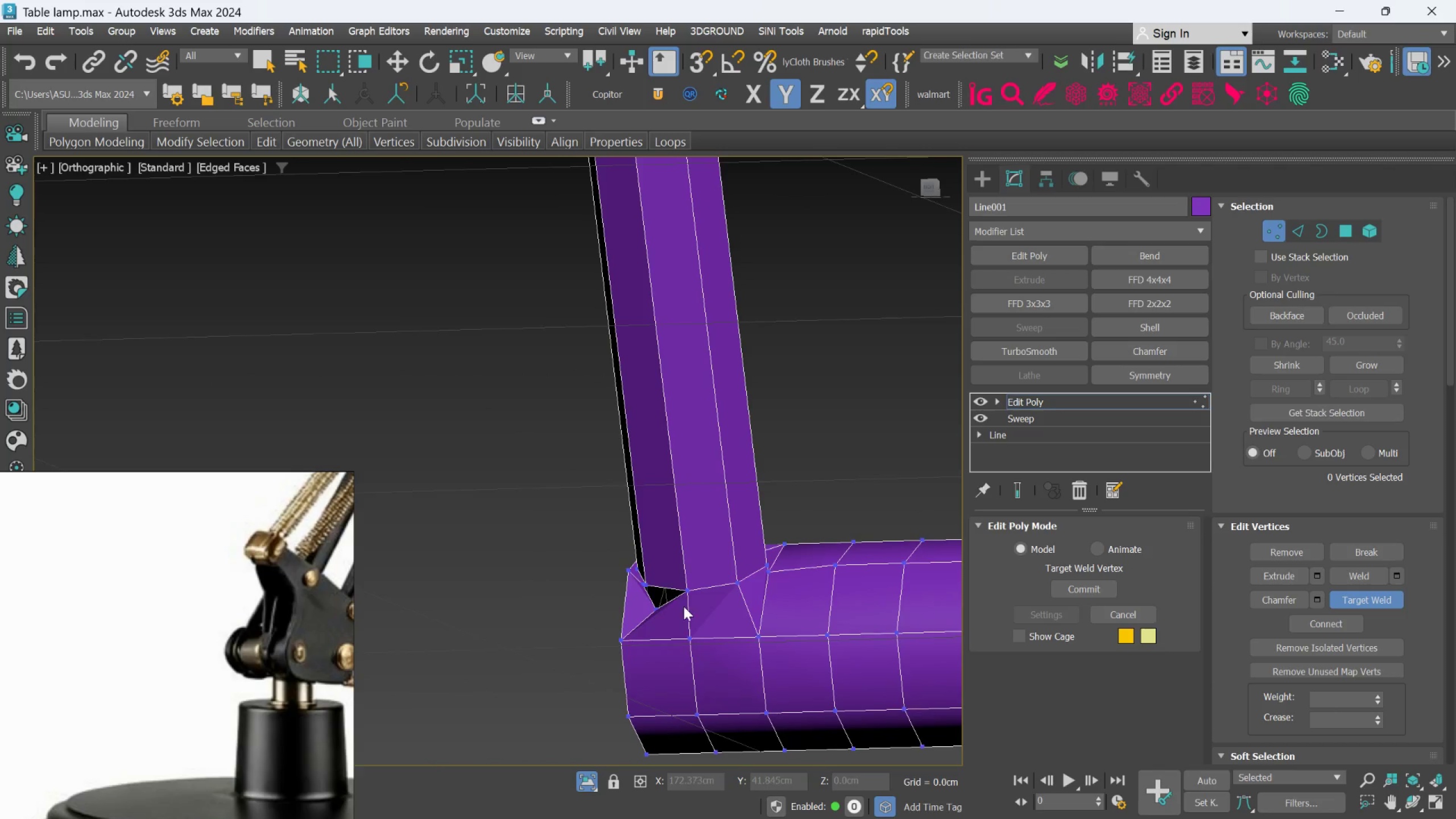 
scroll: coordinate [671, 557], scroll_direction: up, amount: 2.0
 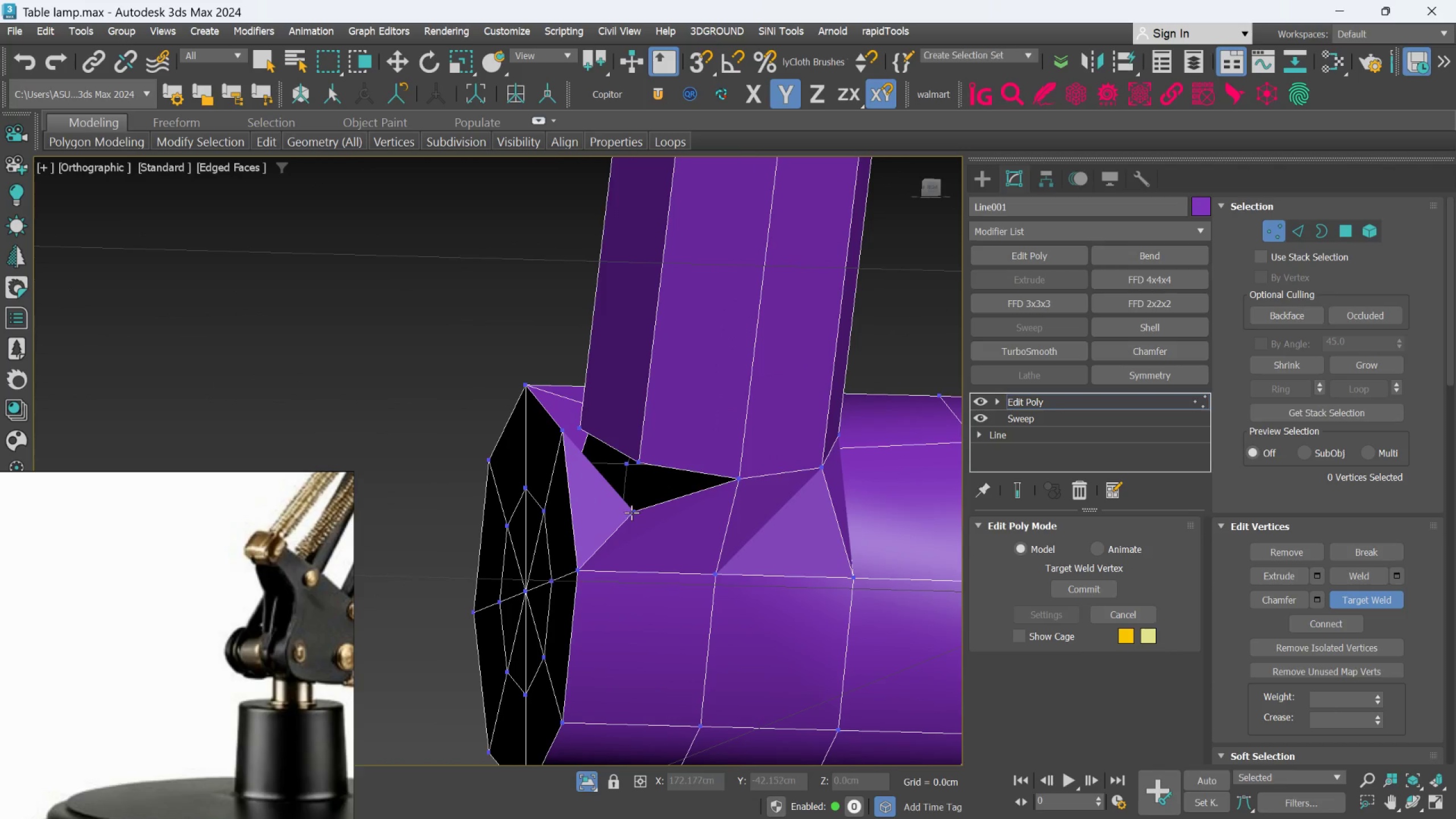 
left_click([631, 511])
 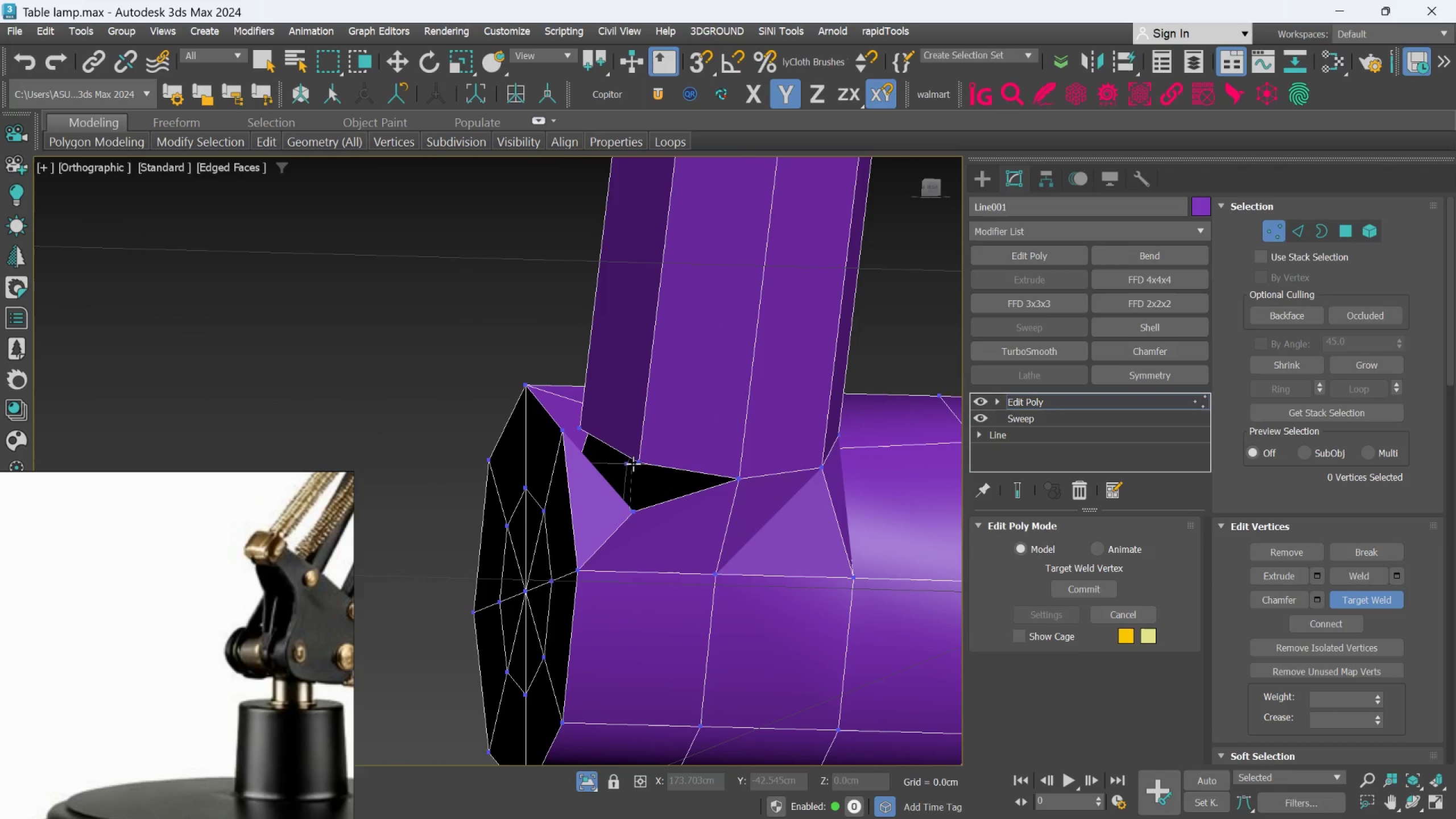 
left_click([634, 462])
 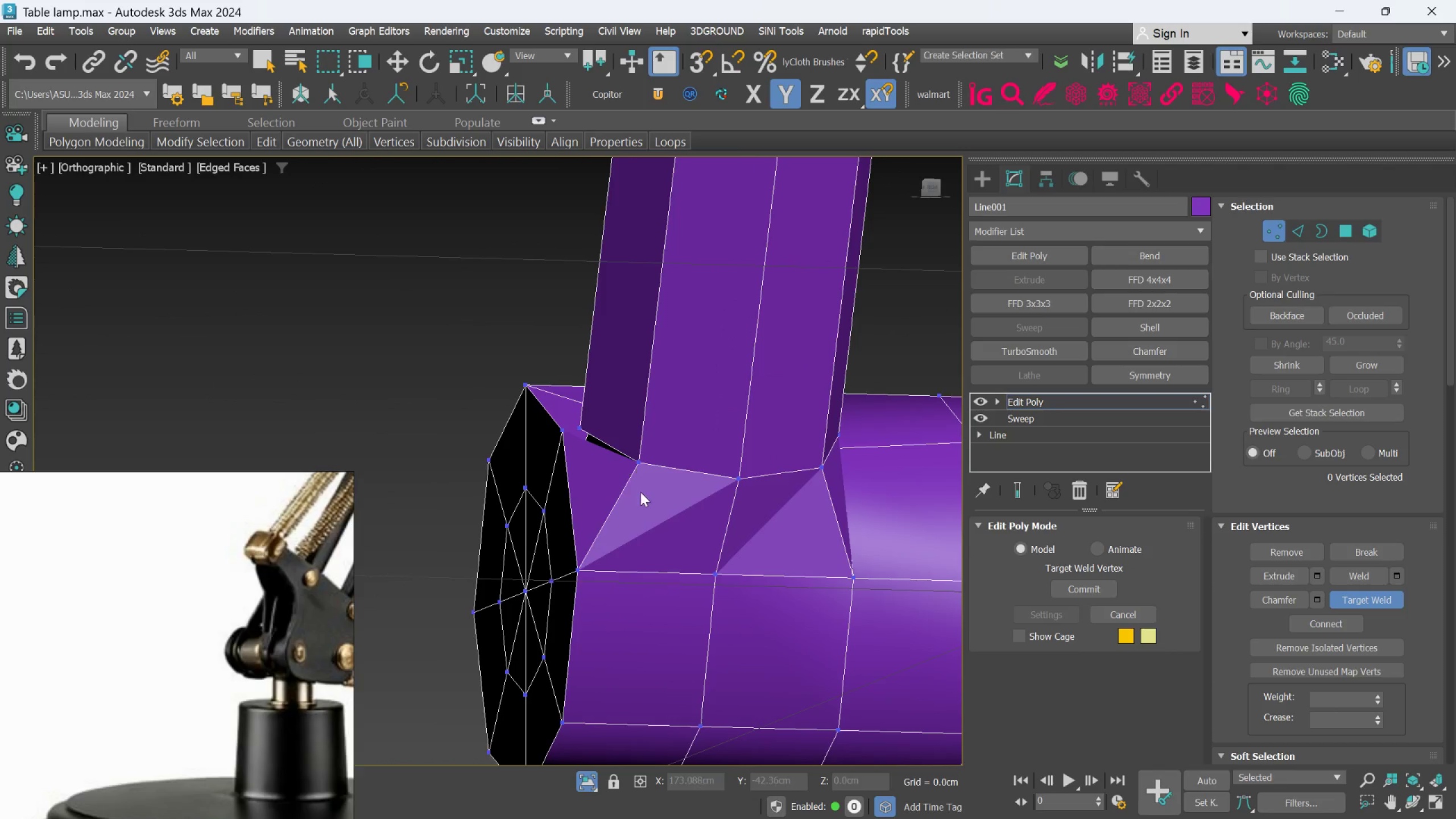 
hold_key(key=AltLeft, duration=0.55)
 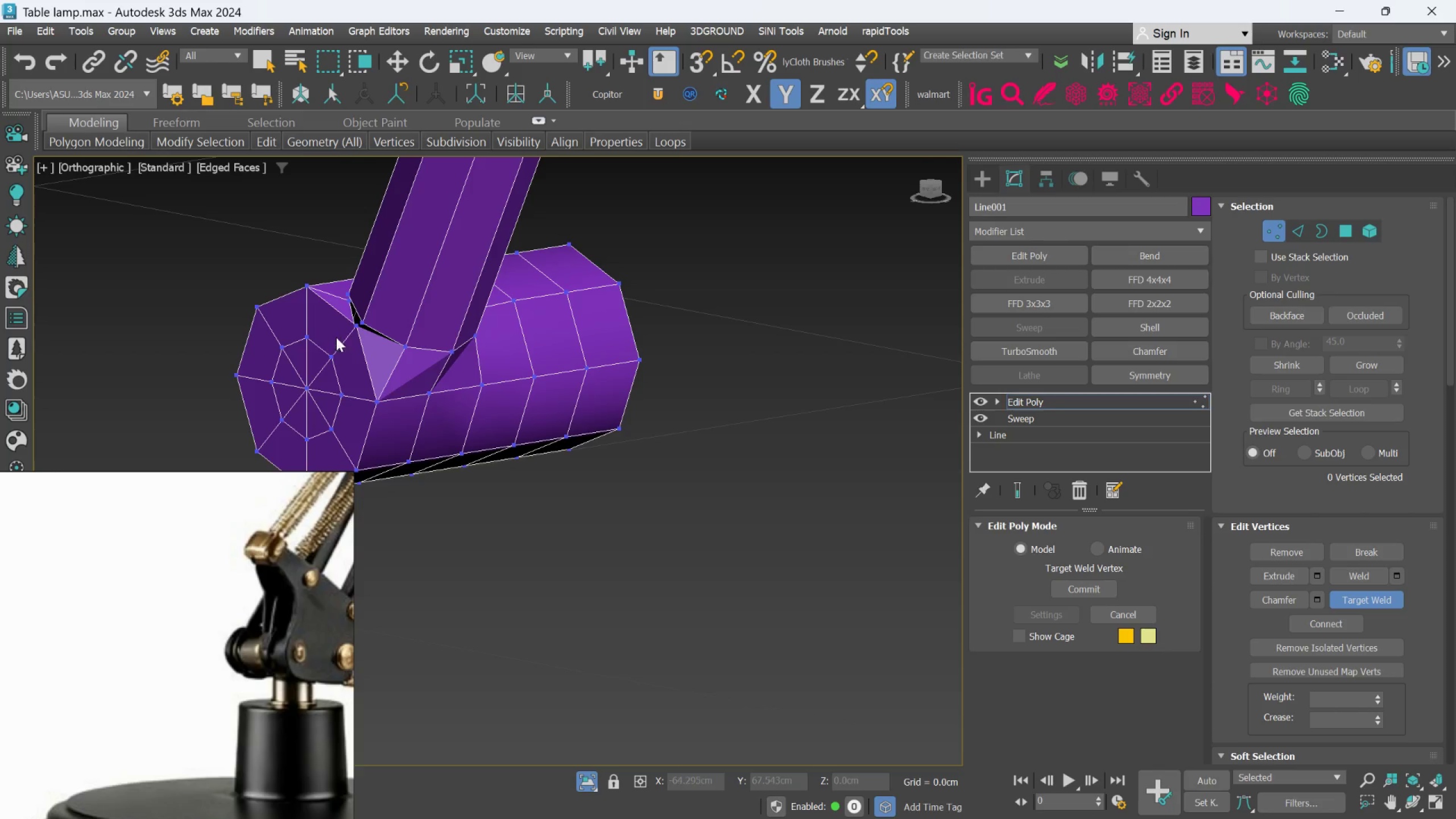 
scroll: coordinate [643, 504], scroll_direction: down, amount: 2.0
 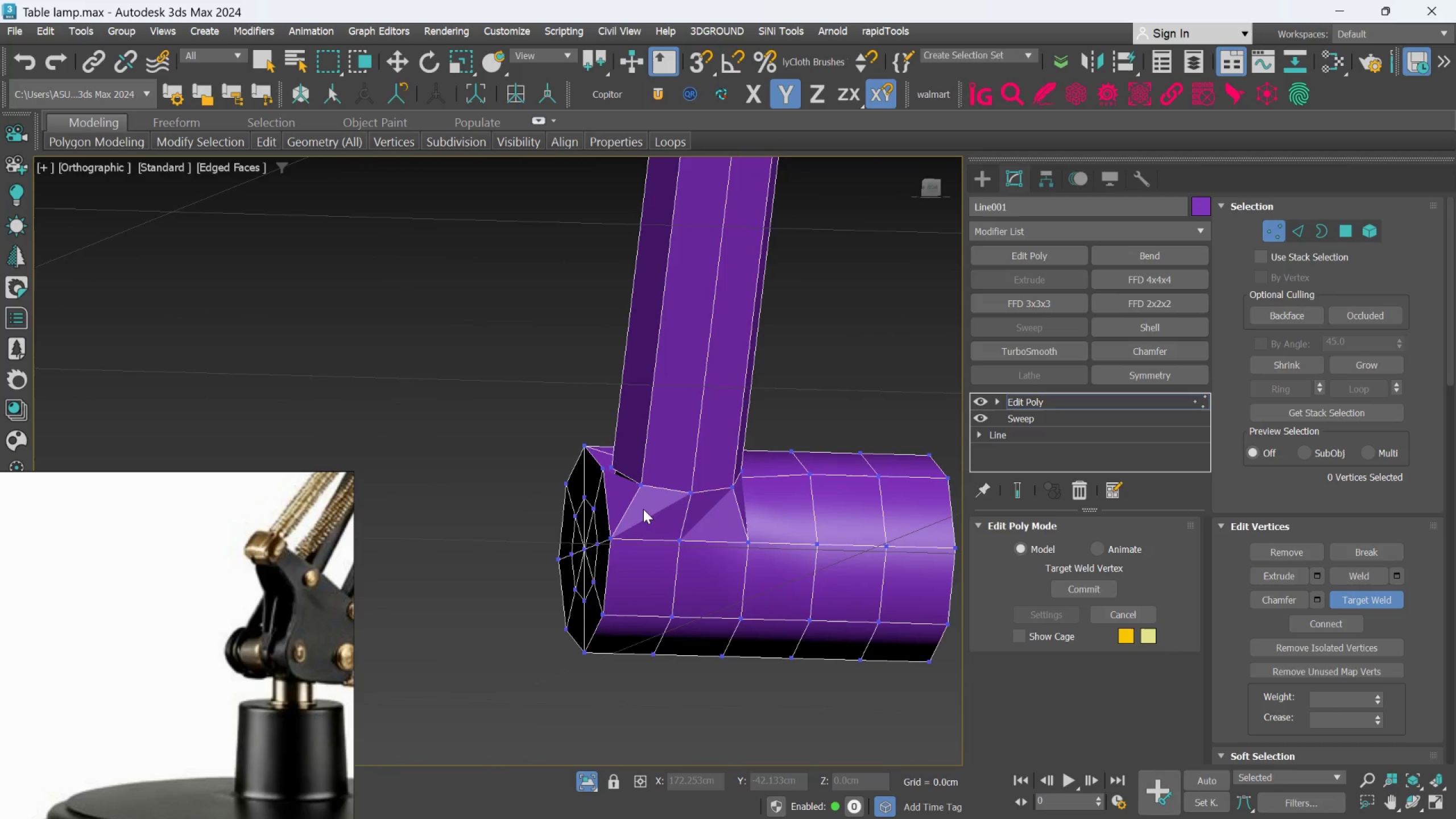 
scroll: coordinate [360, 318], scroll_direction: up, amount: 4.0
 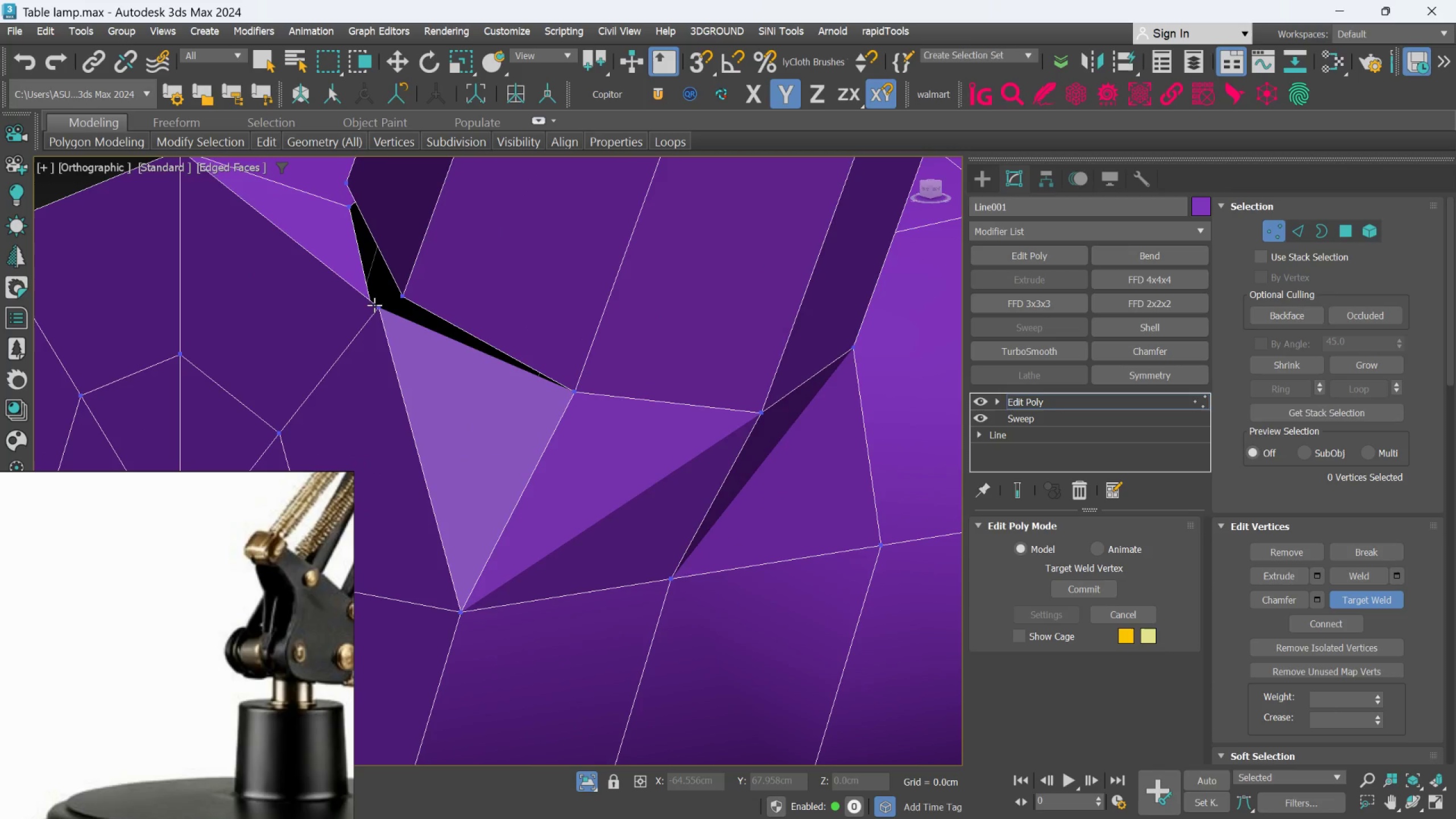 
hold_key(key=AltLeft, duration=0.5)
 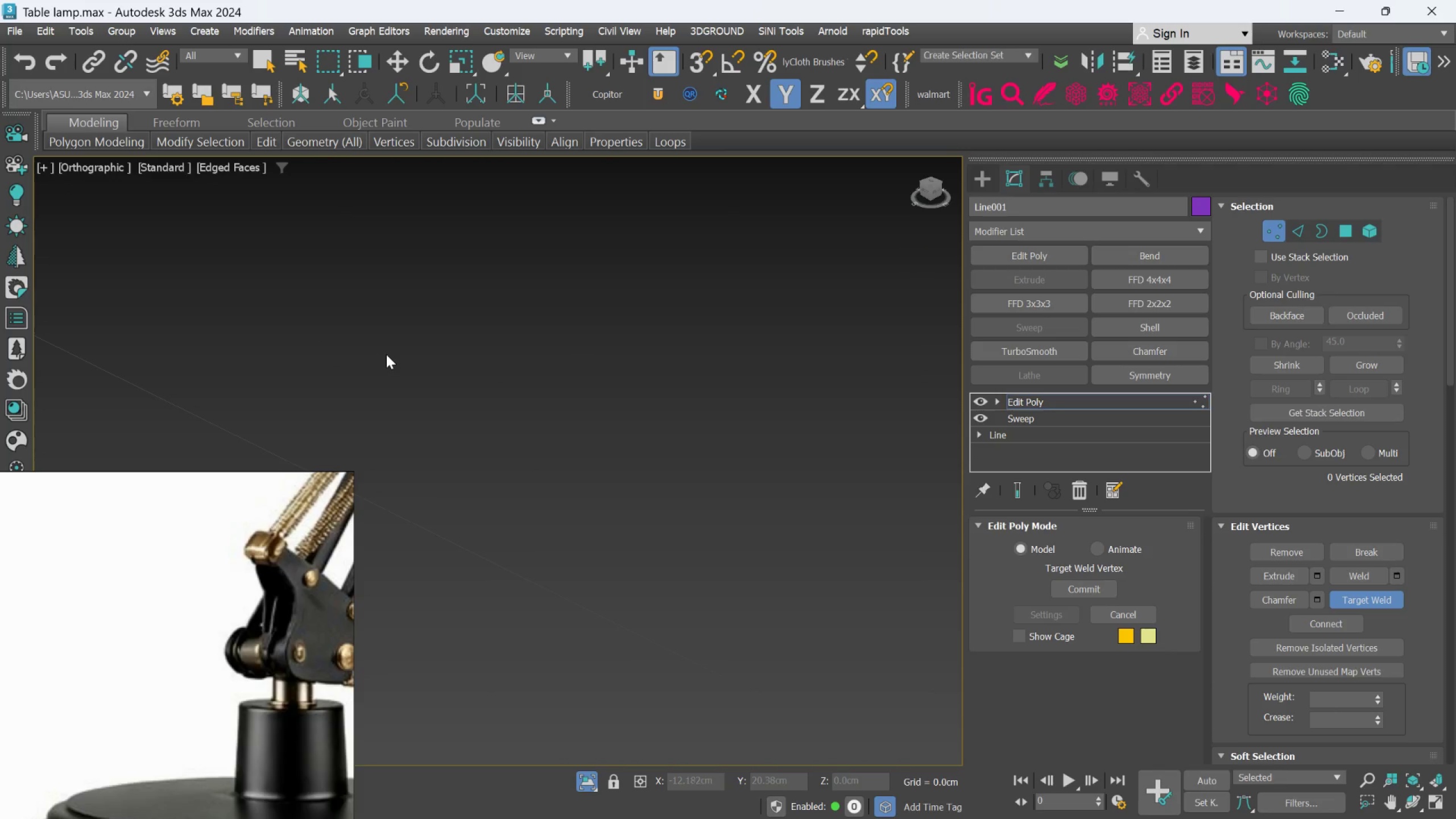 
scroll: coordinate [499, 424], scroll_direction: down, amount: 3.0
 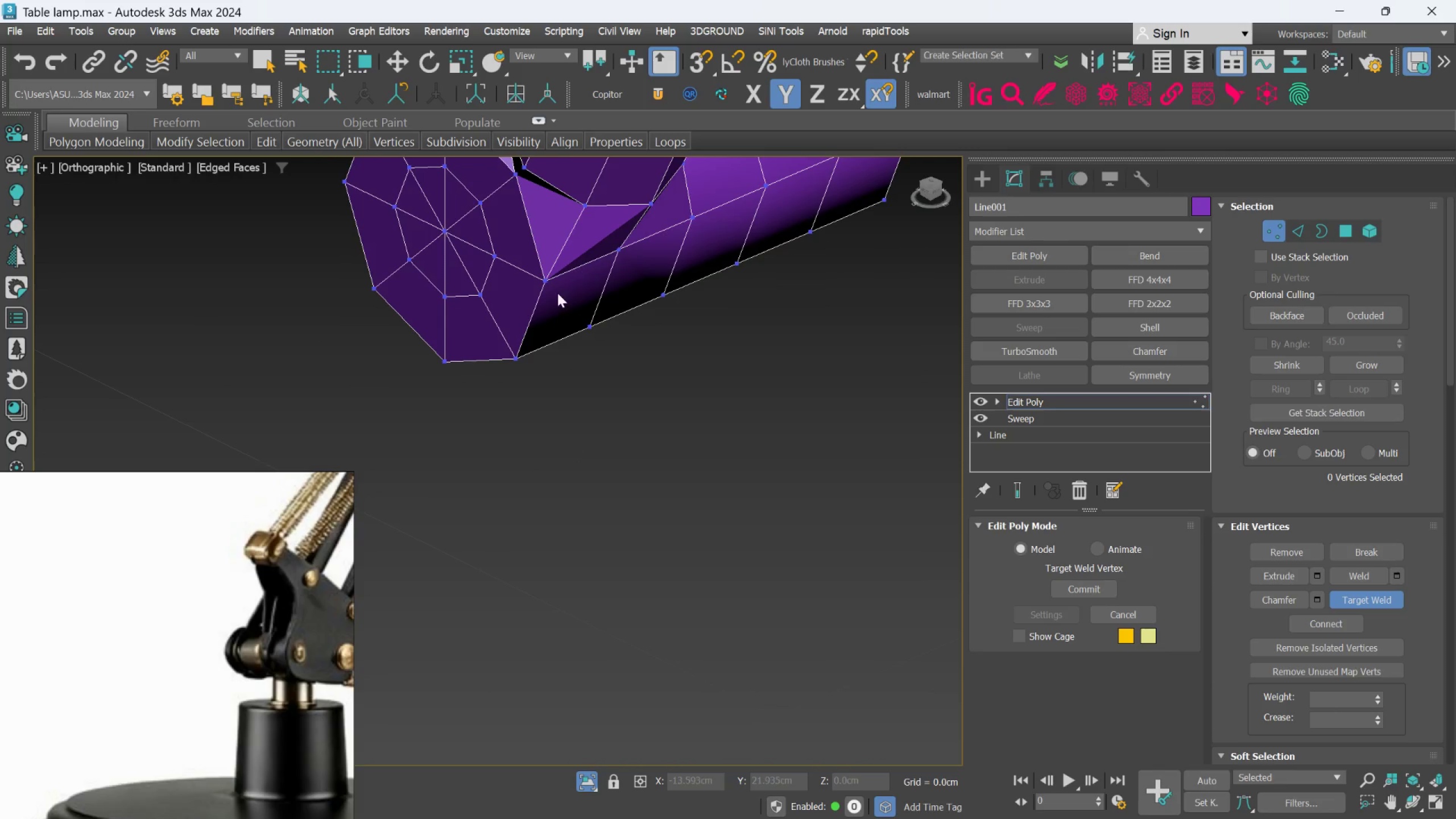 
scroll: coordinate [527, 239], scroll_direction: up, amount: 1.0
 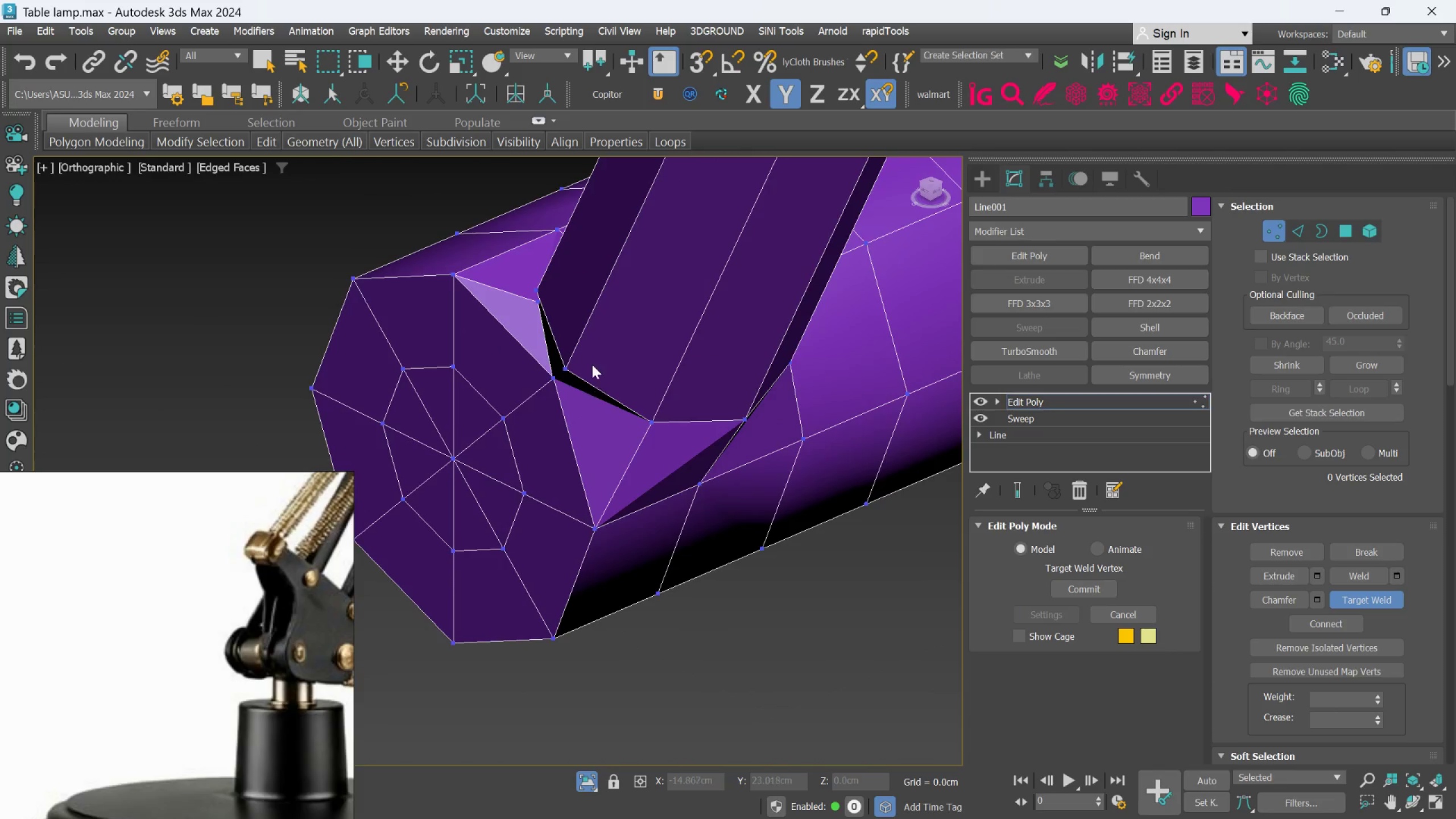 
hold_key(key=AltLeft, duration=0.8)
 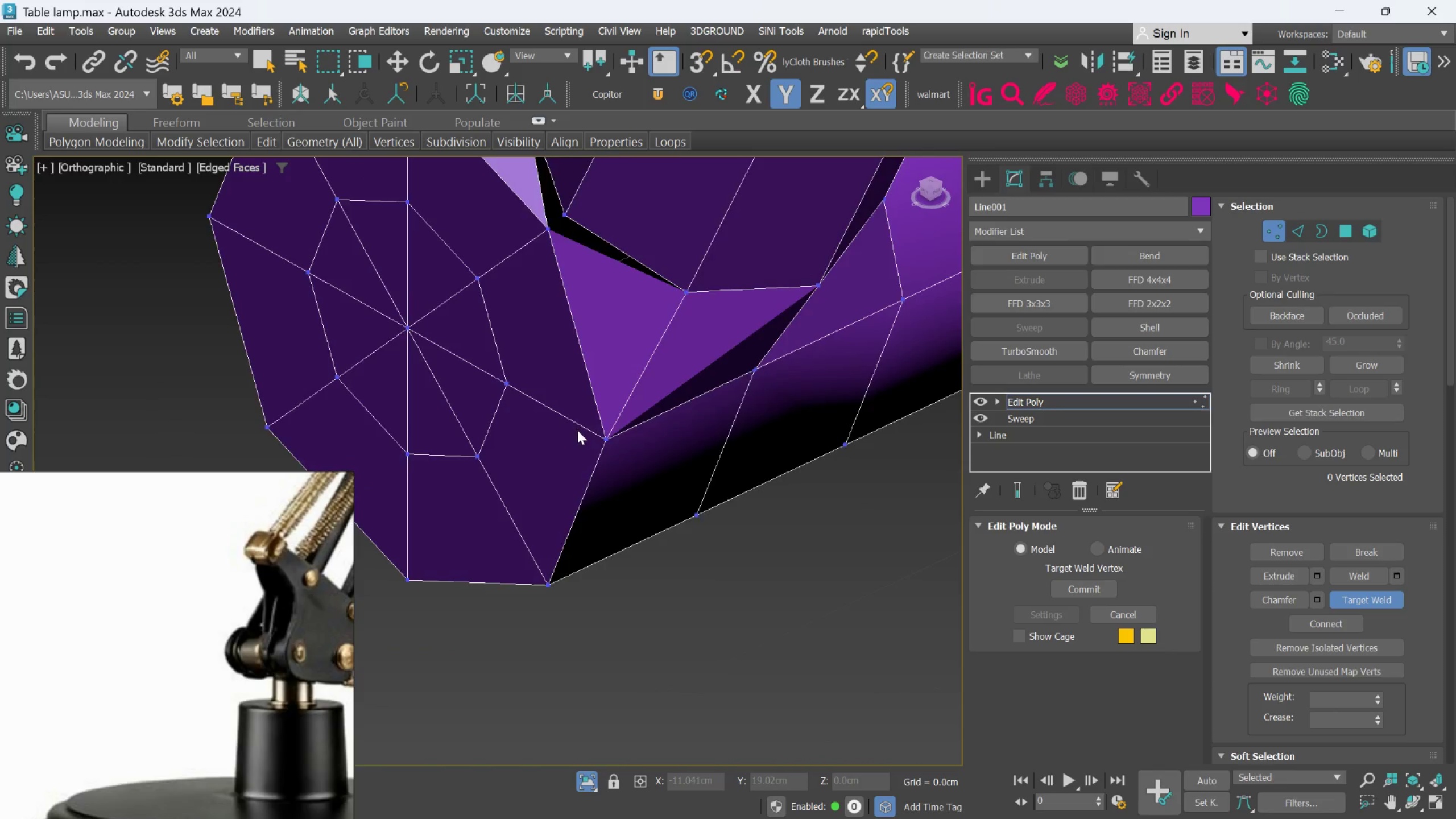 
scroll: coordinate [515, 399], scroll_direction: up, amount: 4.0
 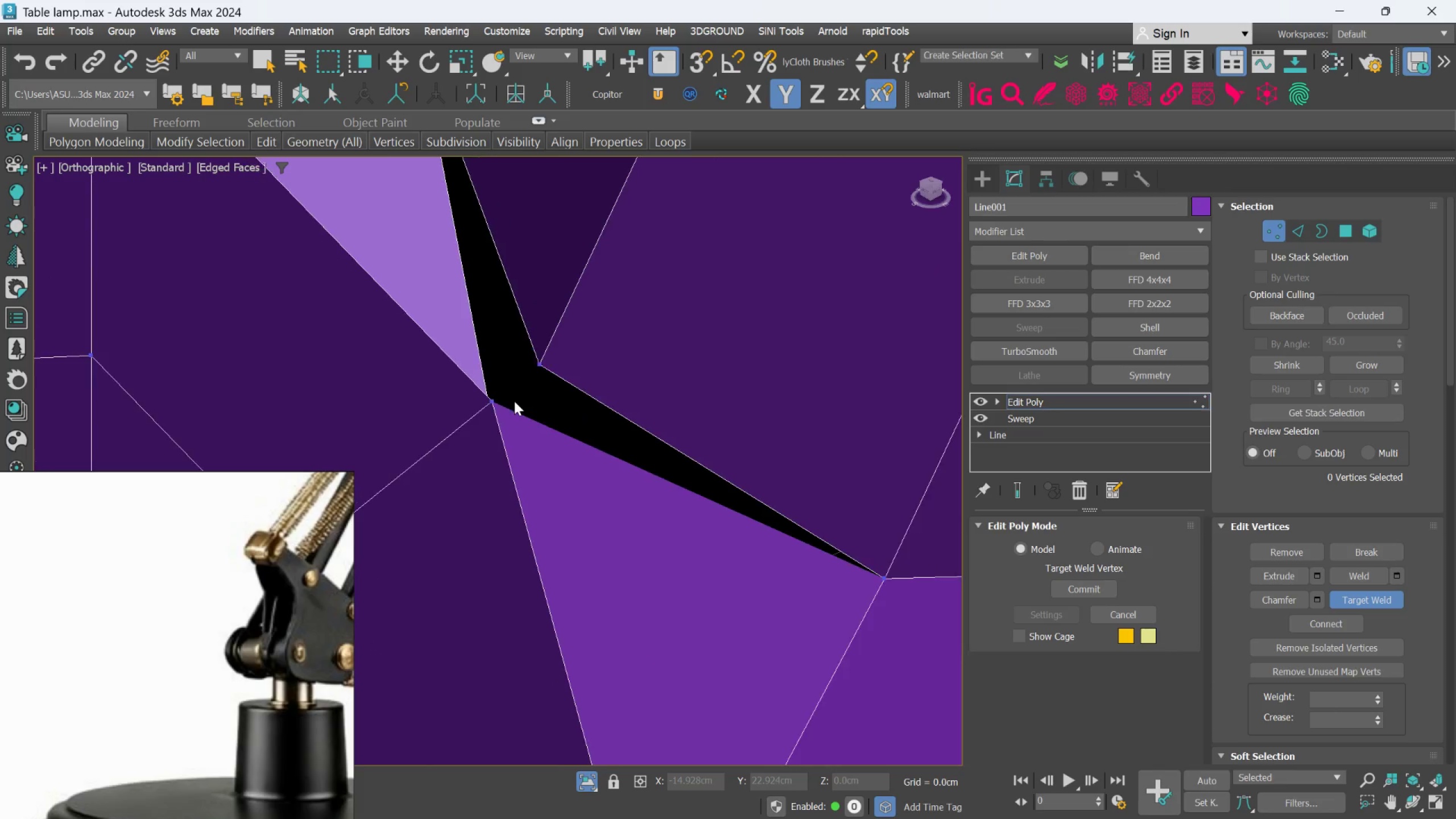 
hold_key(key=AltLeft, duration=1.33)
scroll: coordinate [673, 481], scroll_direction: down, amount: 11.0
 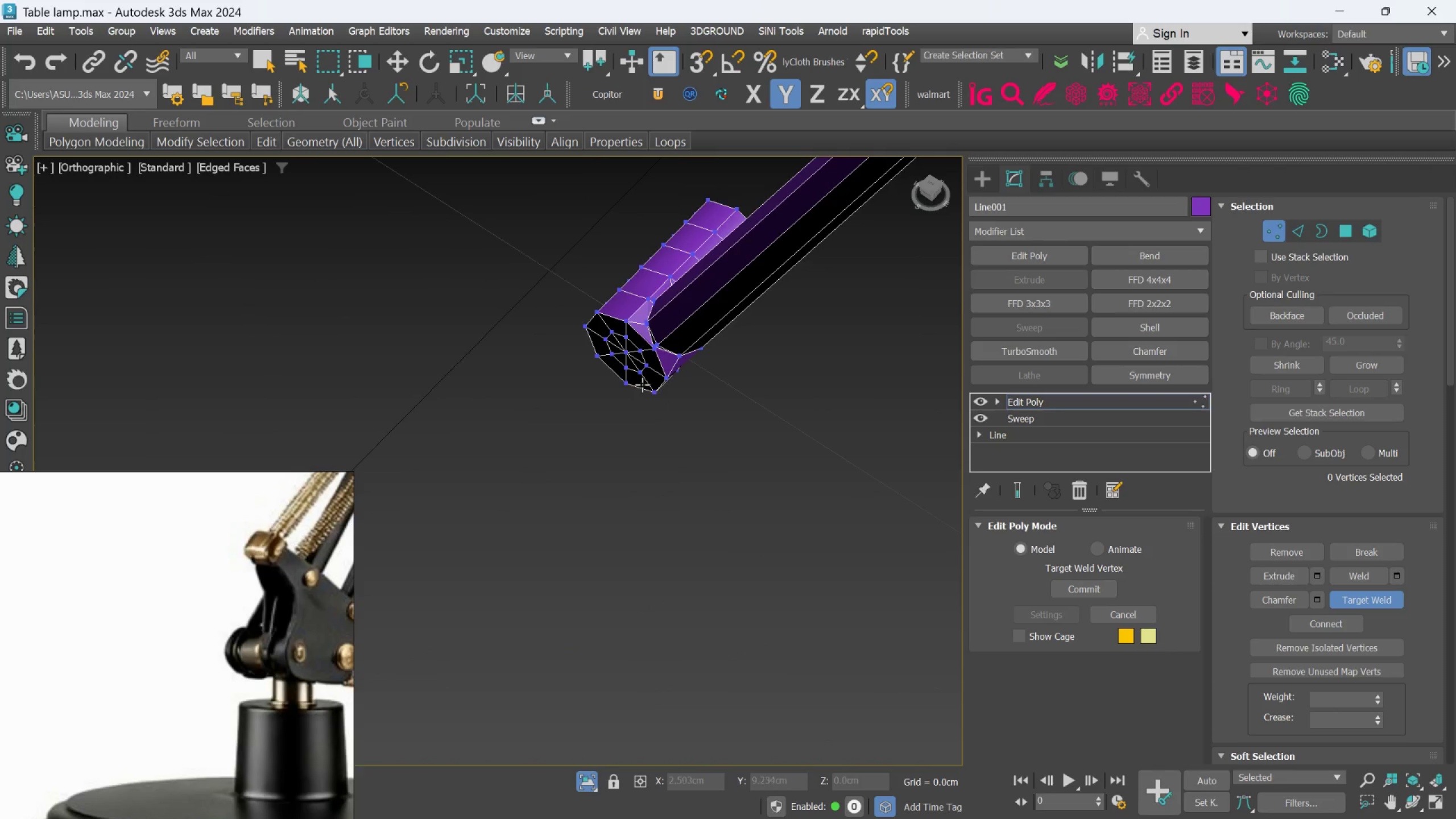 
scroll: coordinate [652, 335], scroll_direction: up, amount: 5.0
 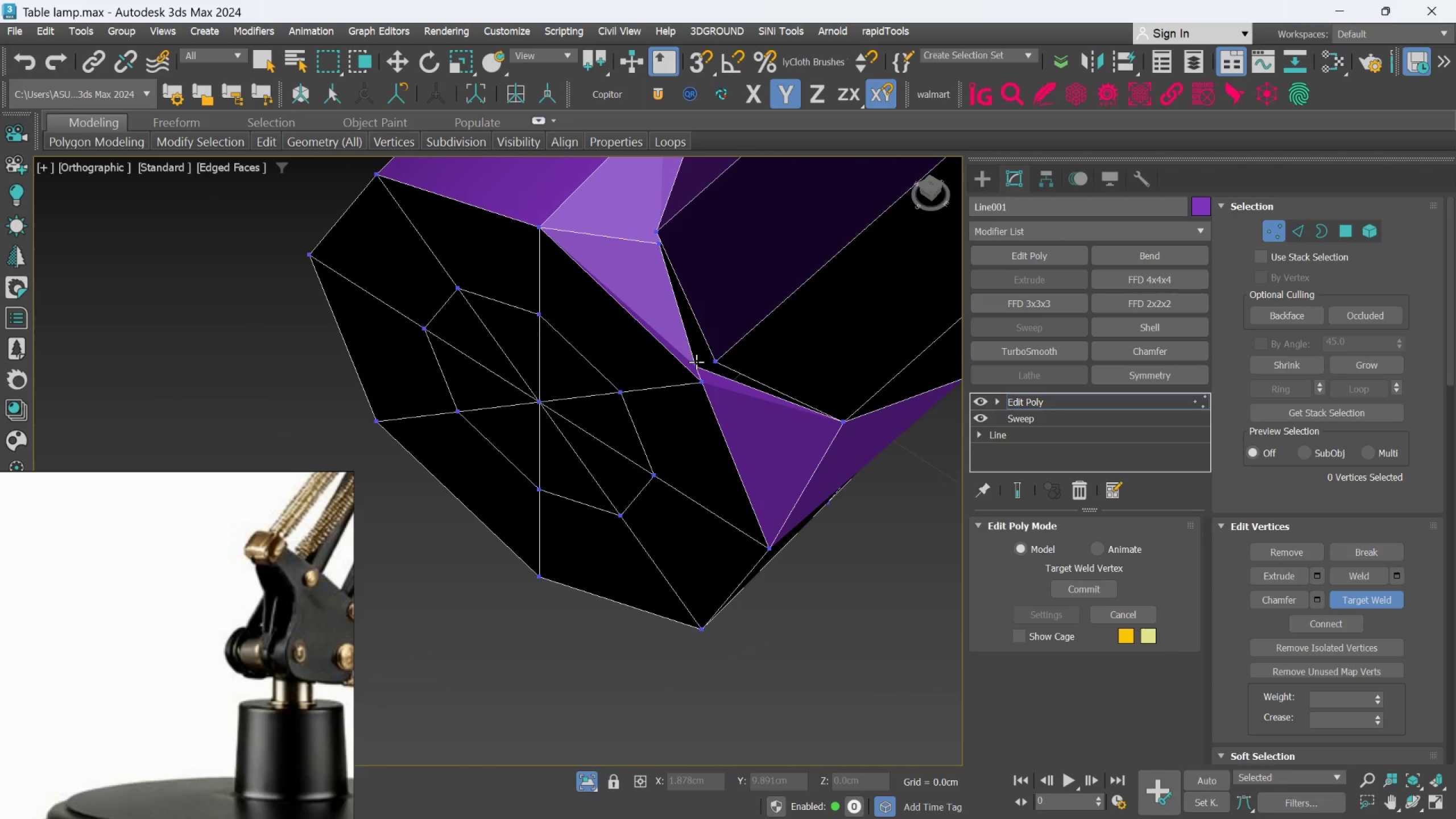 
left_click([697, 363])
 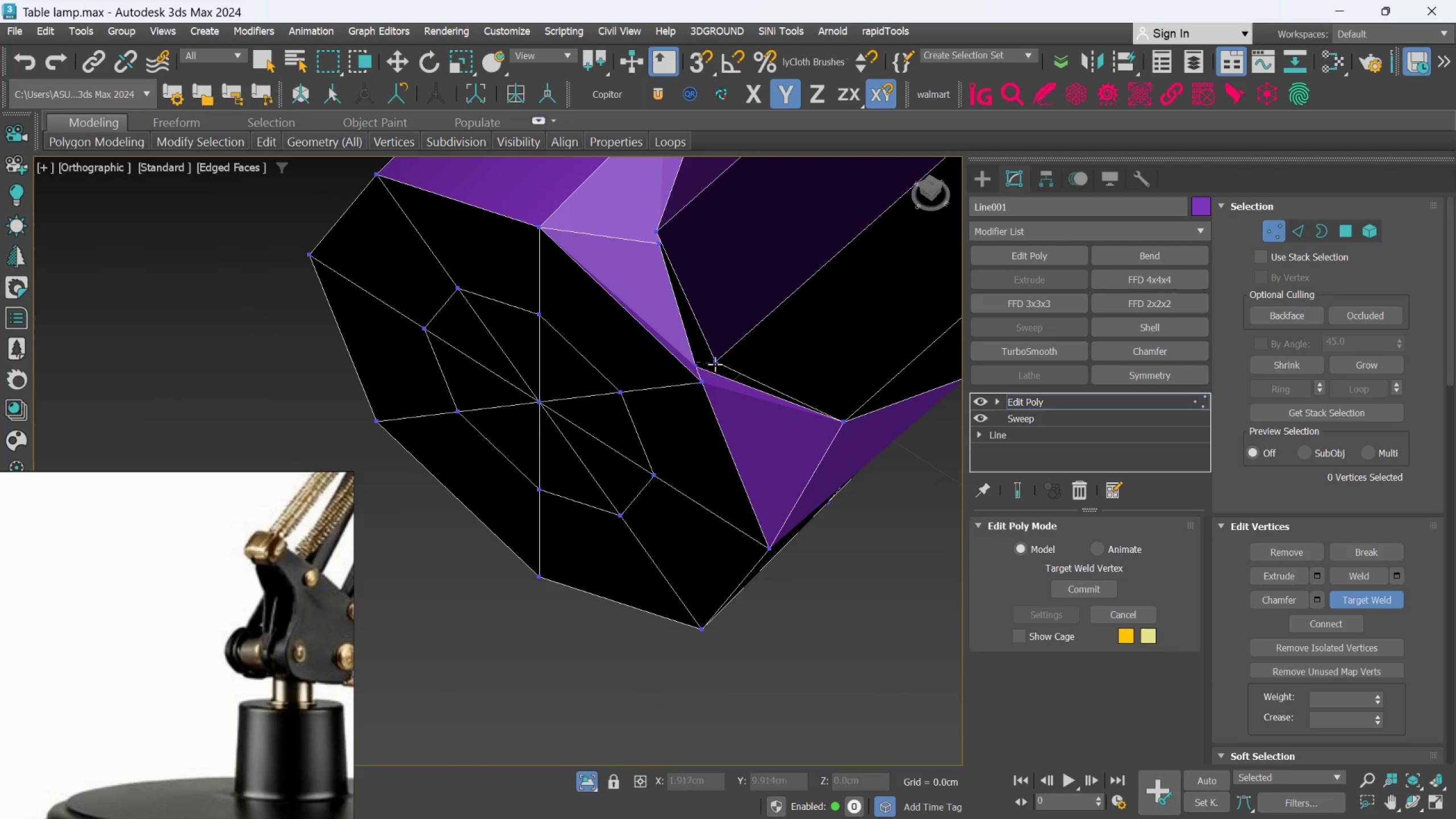 
left_click([715, 364])
 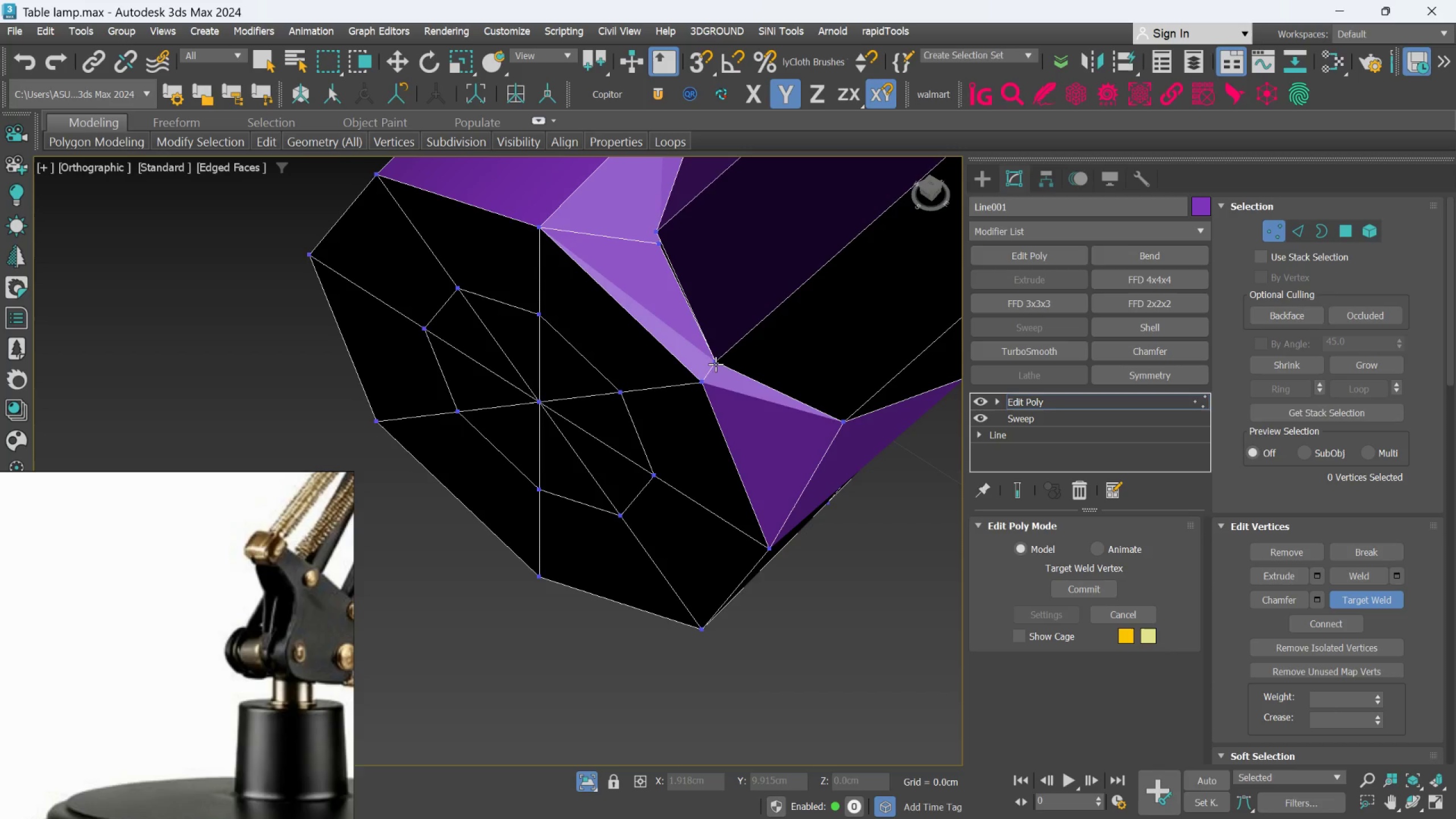 
scroll: coordinate [716, 366], scroll_direction: down, amount: 2.0
 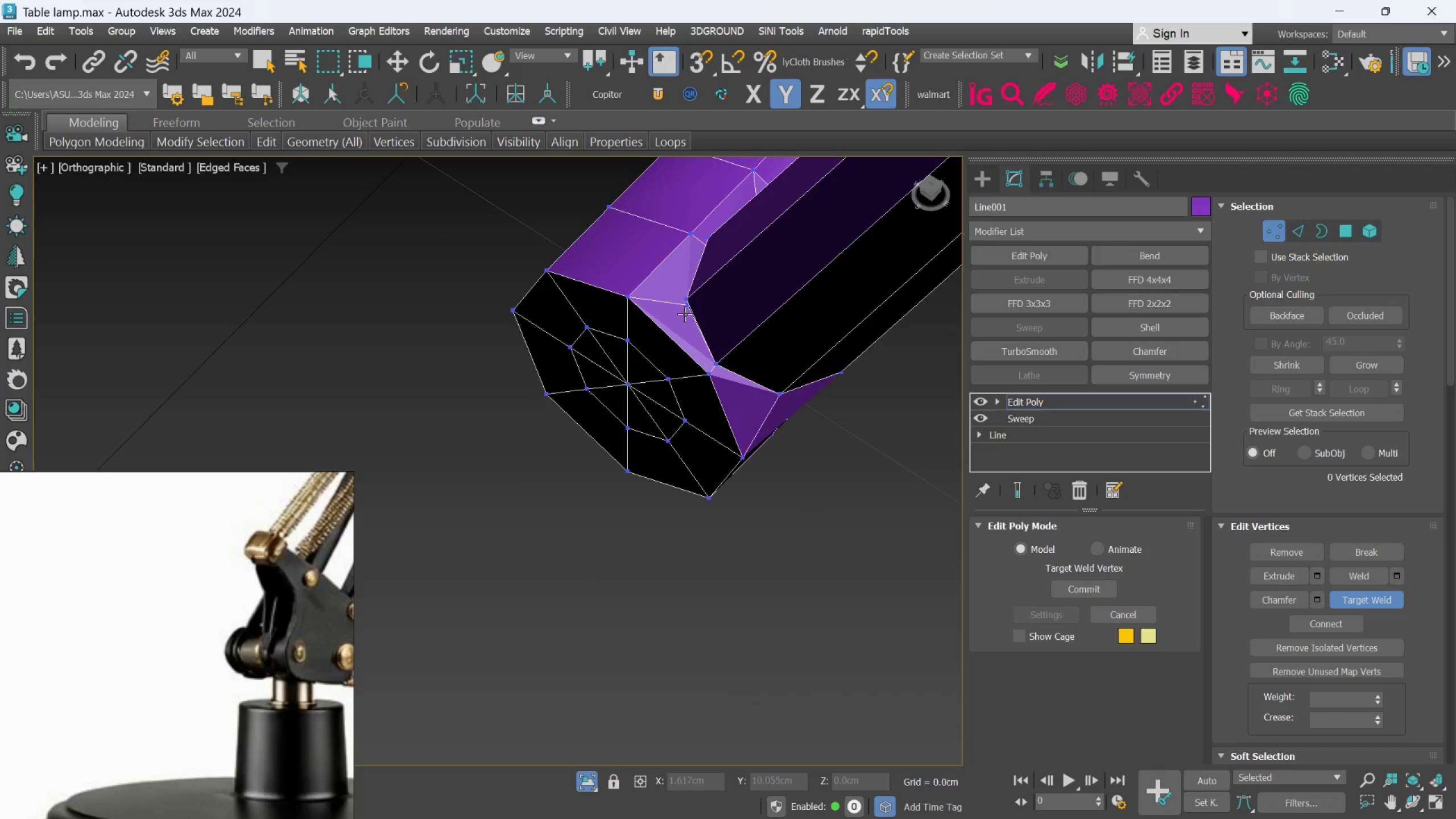 
scroll: coordinate [685, 312], scroll_direction: up, amount: 2.0
 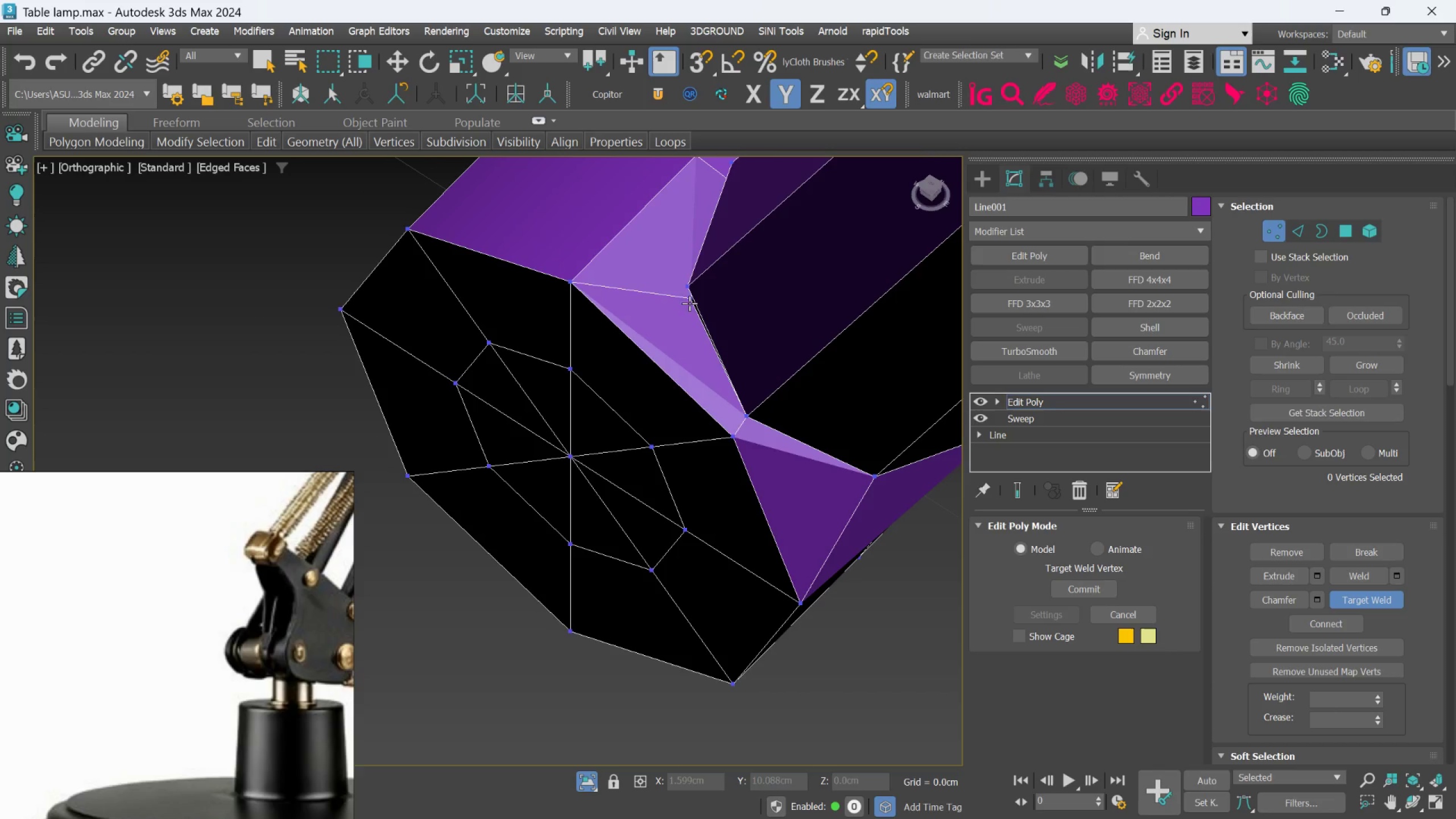 
left_click([690, 301])
 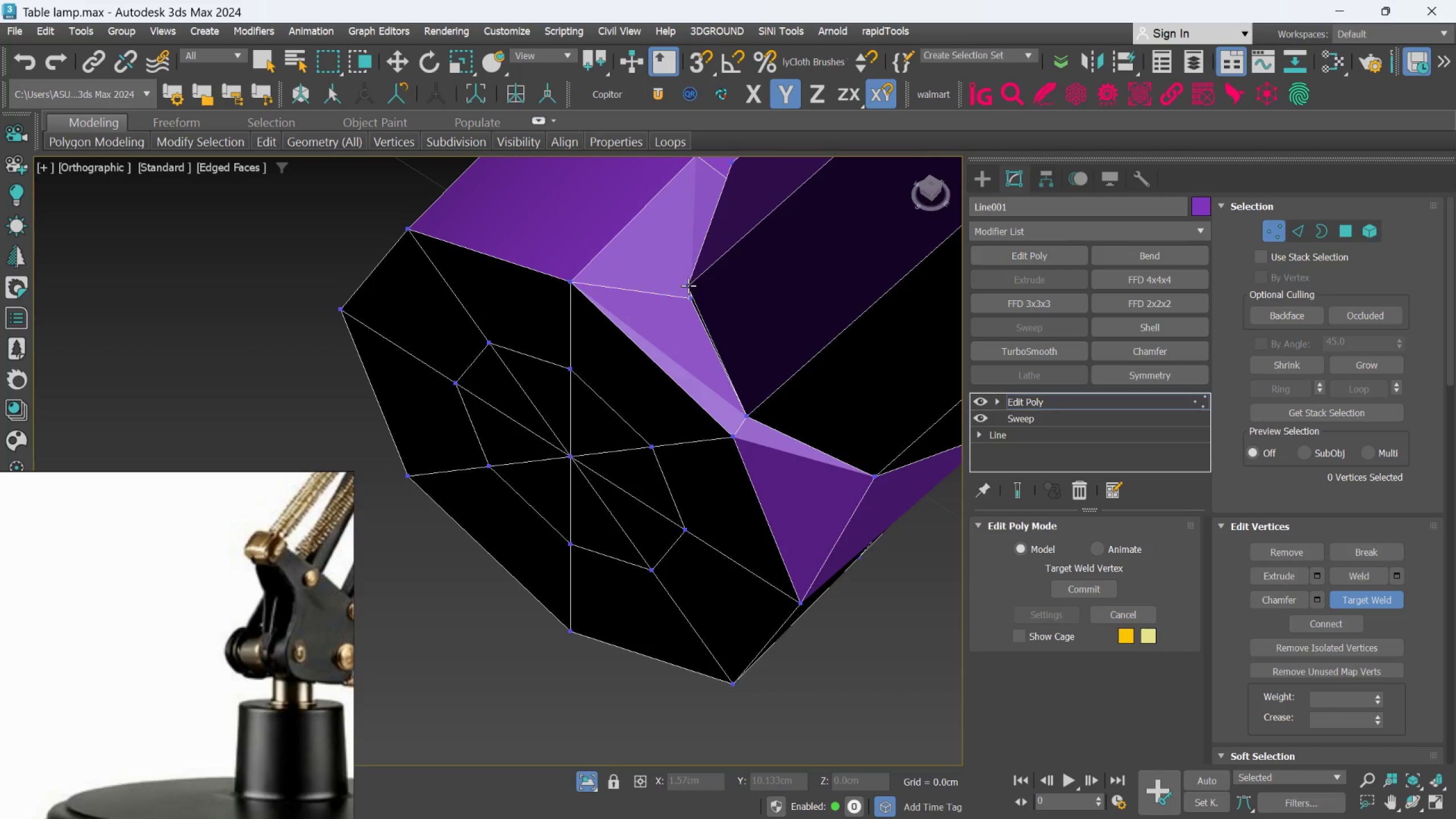 
left_click([688, 286])
 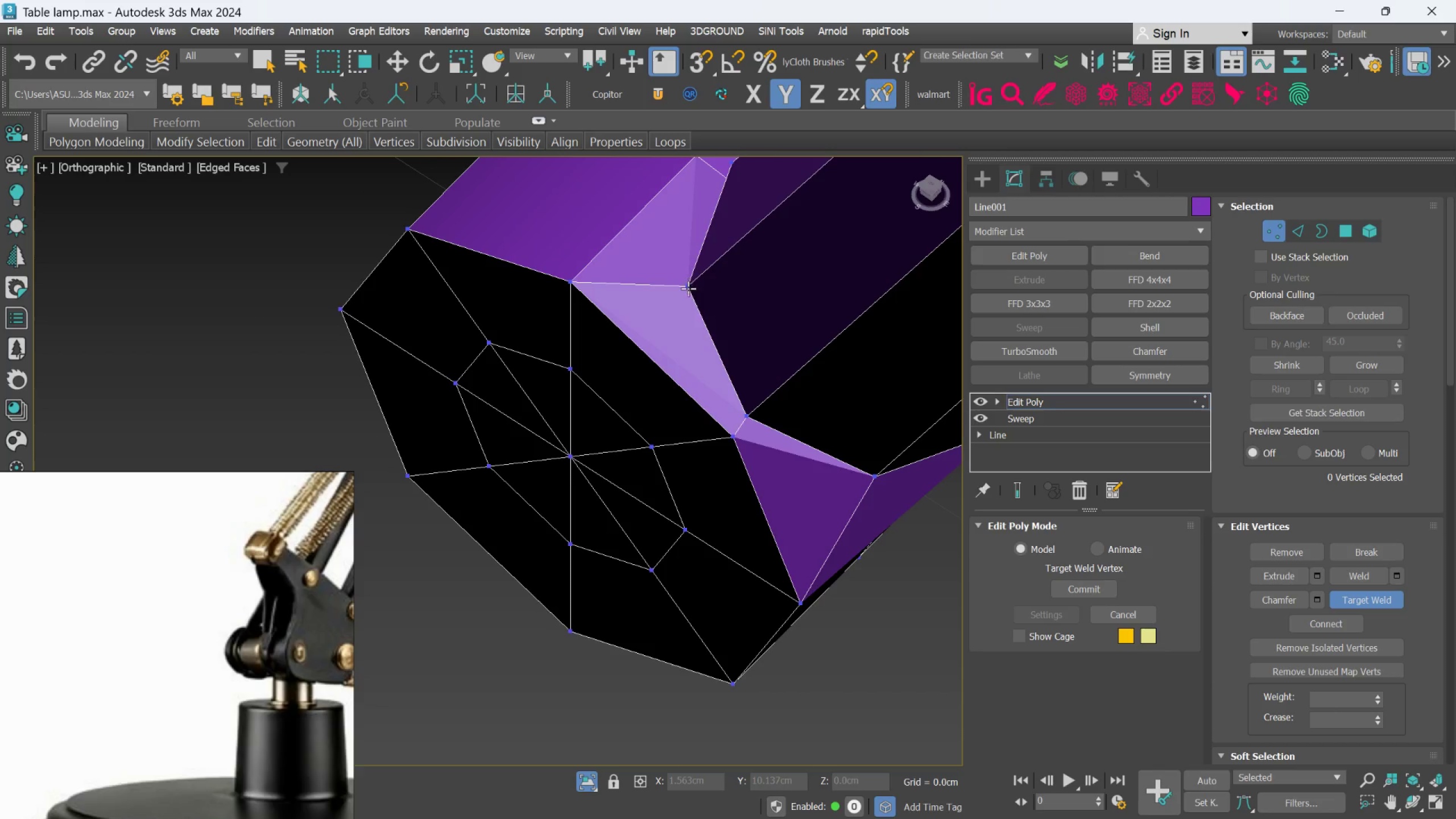 
scroll: coordinate [706, 377], scroll_direction: down, amount: 6.0
 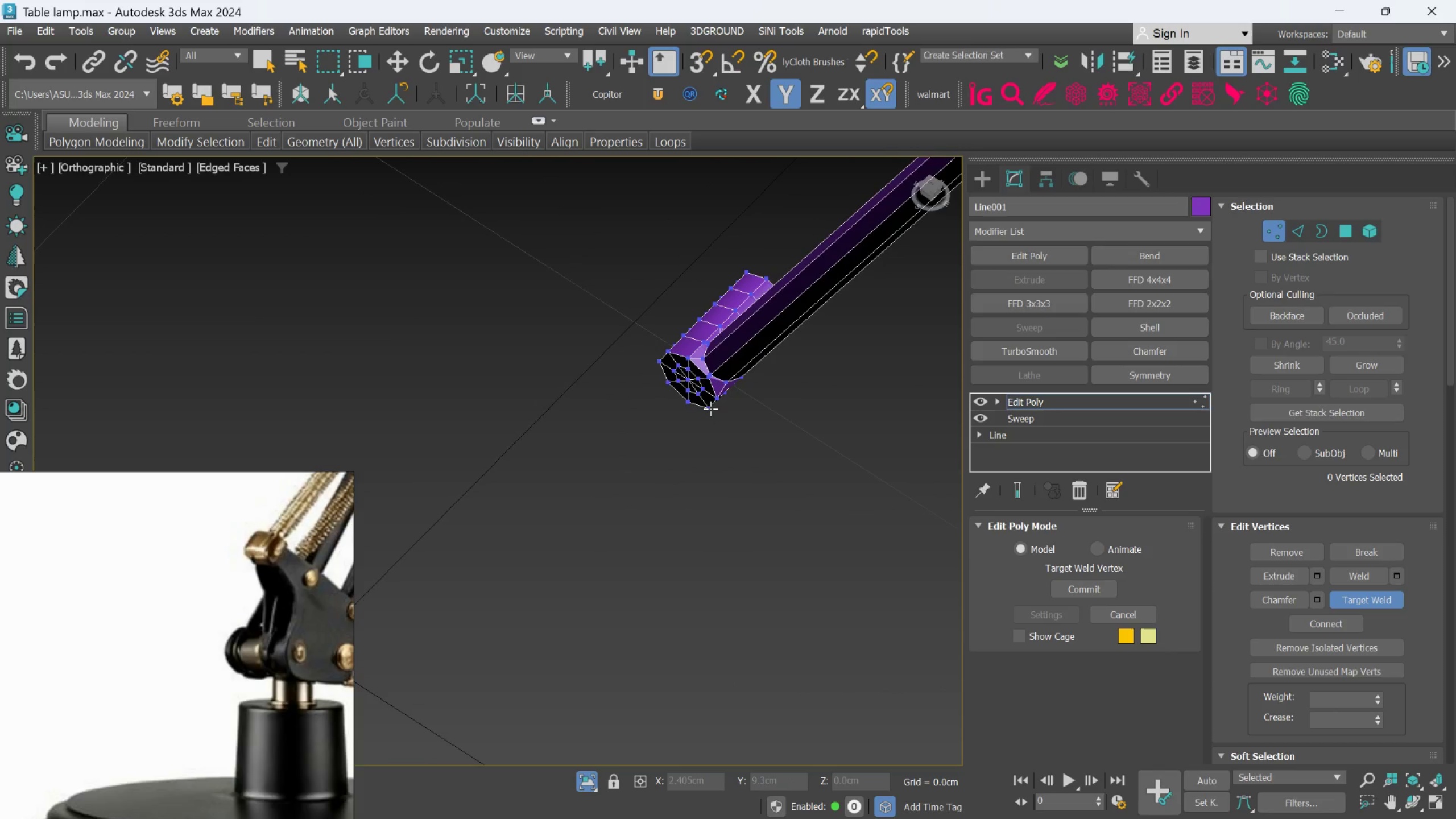 
hold_key(key=AltLeft, duration=0.77)
 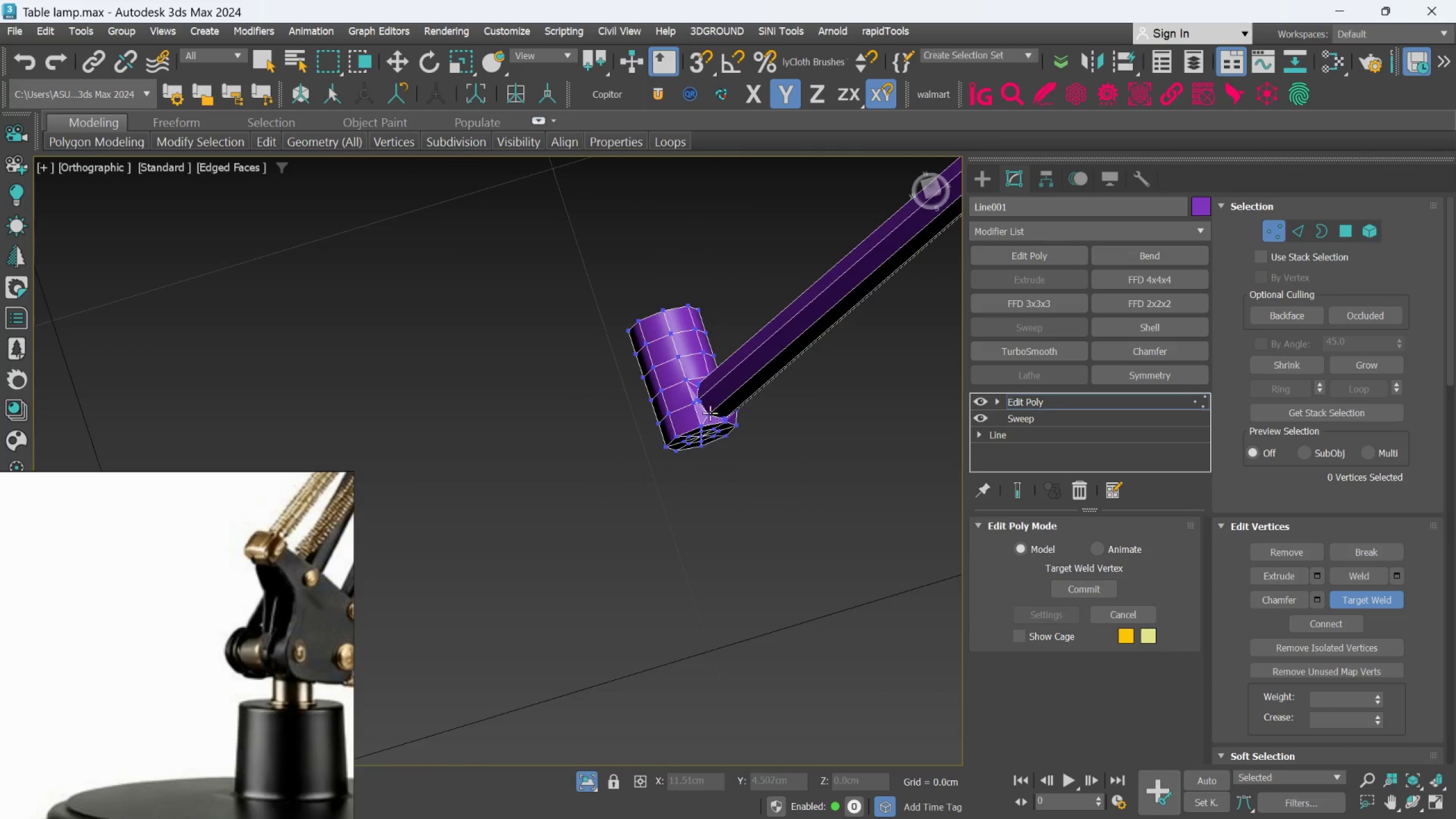 
scroll: coordinate [671, 345], scroll_direction: up, amount: 5.0
 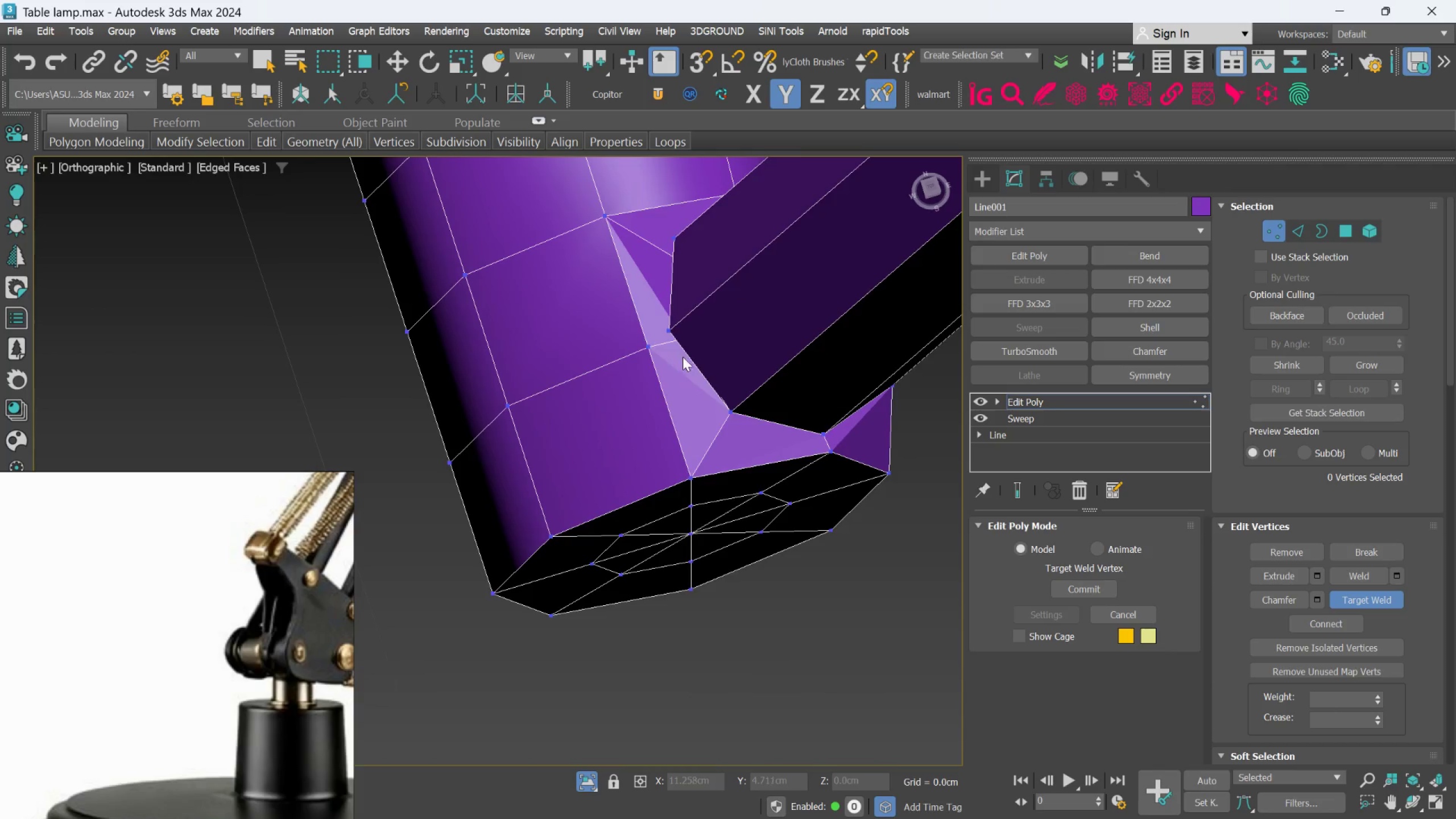 
hold_key(key=AltLeft, duration=0.56)
 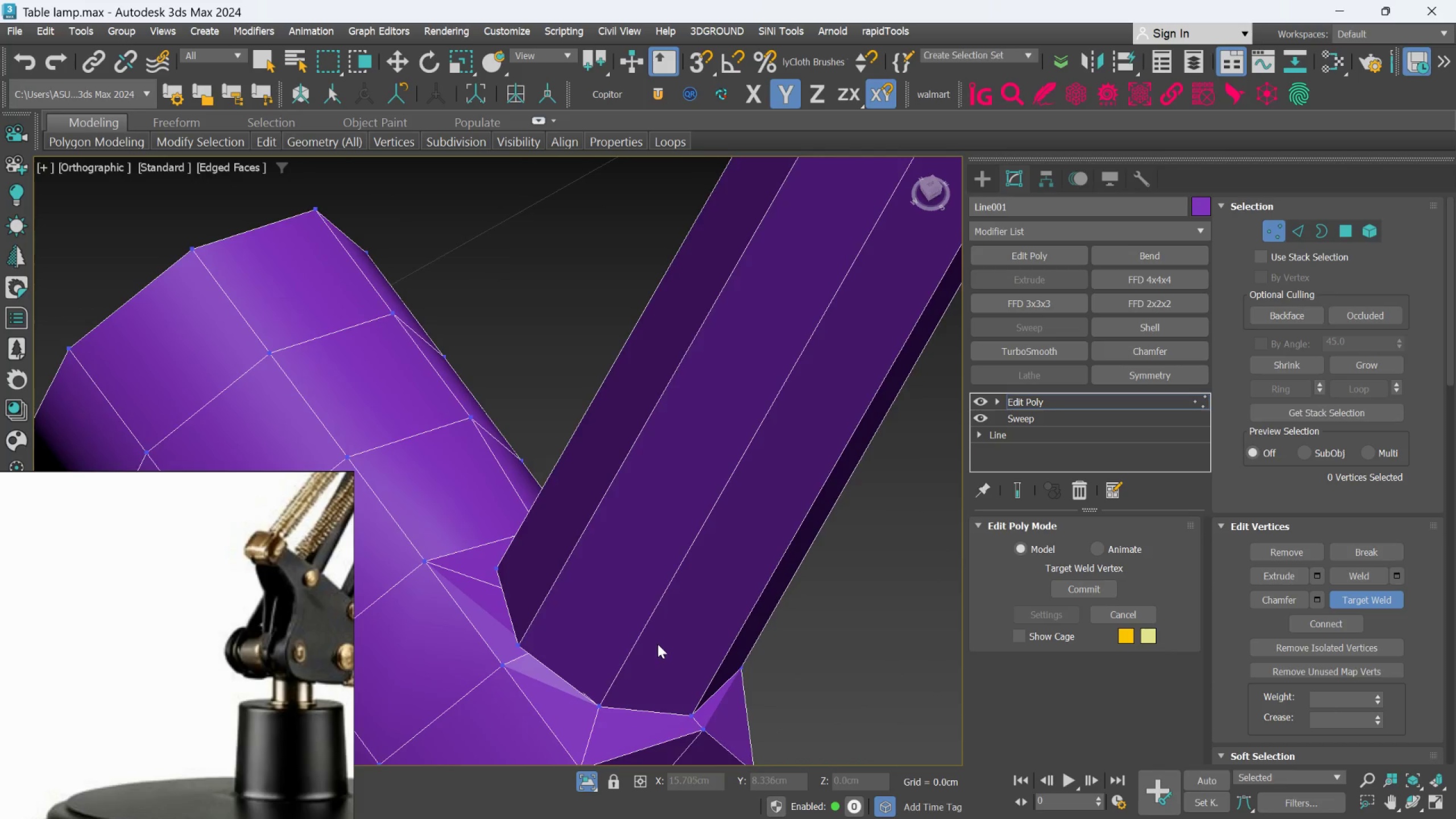 
scroll: coordinate [548, 621], scroll_direction: up, amount: 1.0
 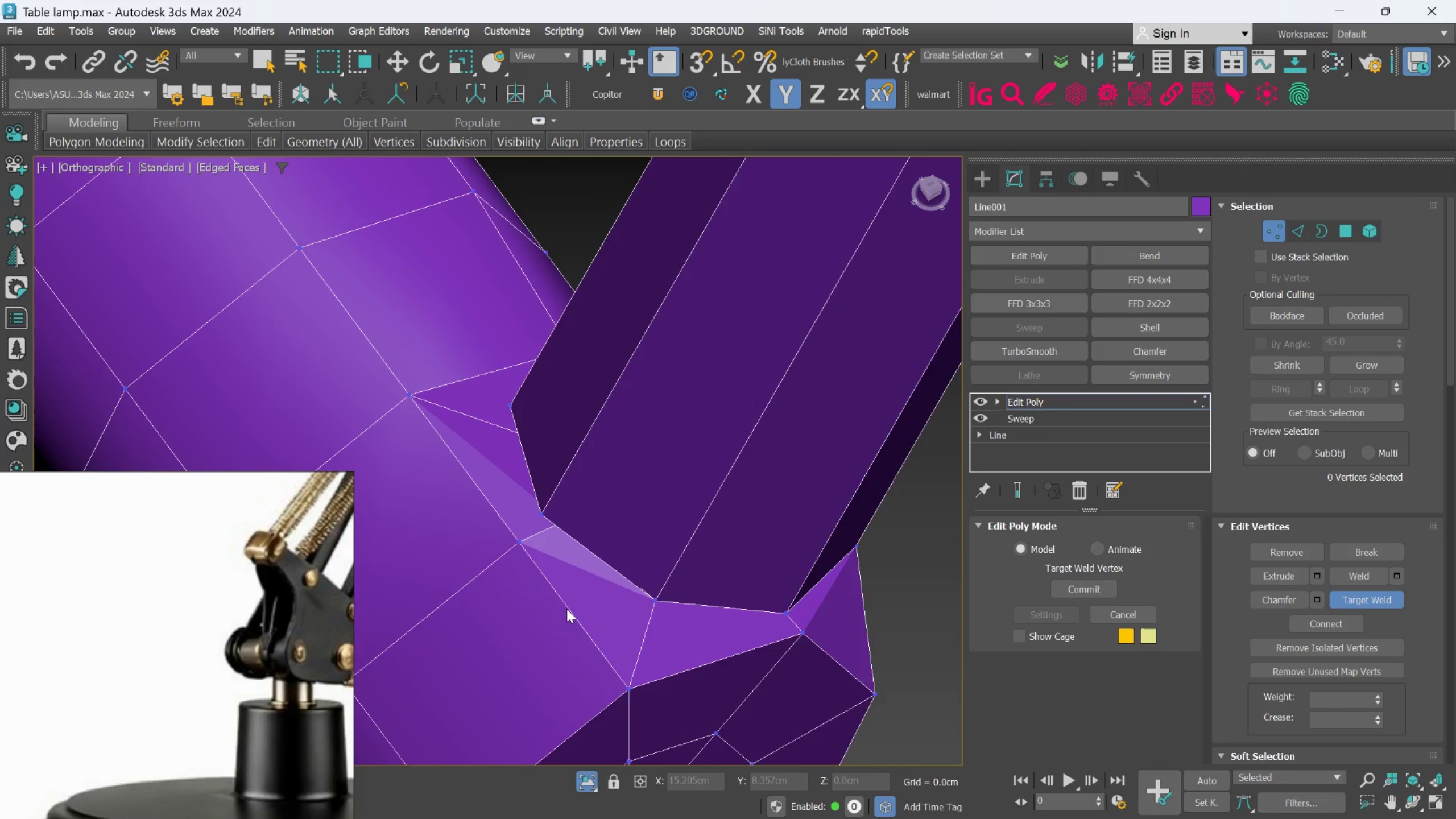 
hold_key(key=AltLeft, duration=0.39)
 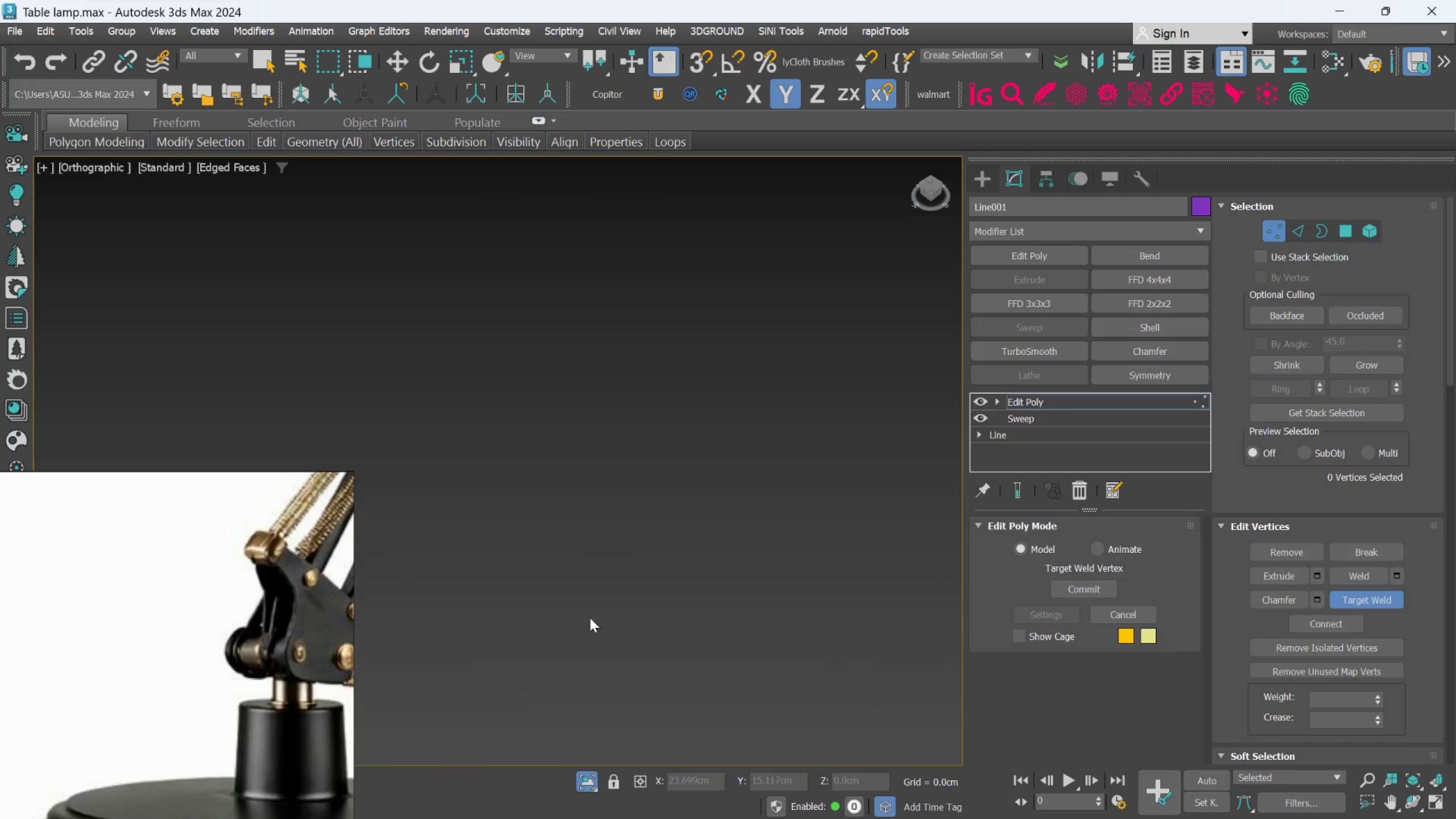 
scroll: coordinate [597, 648], scroll_direction: down, amount: 3.0
 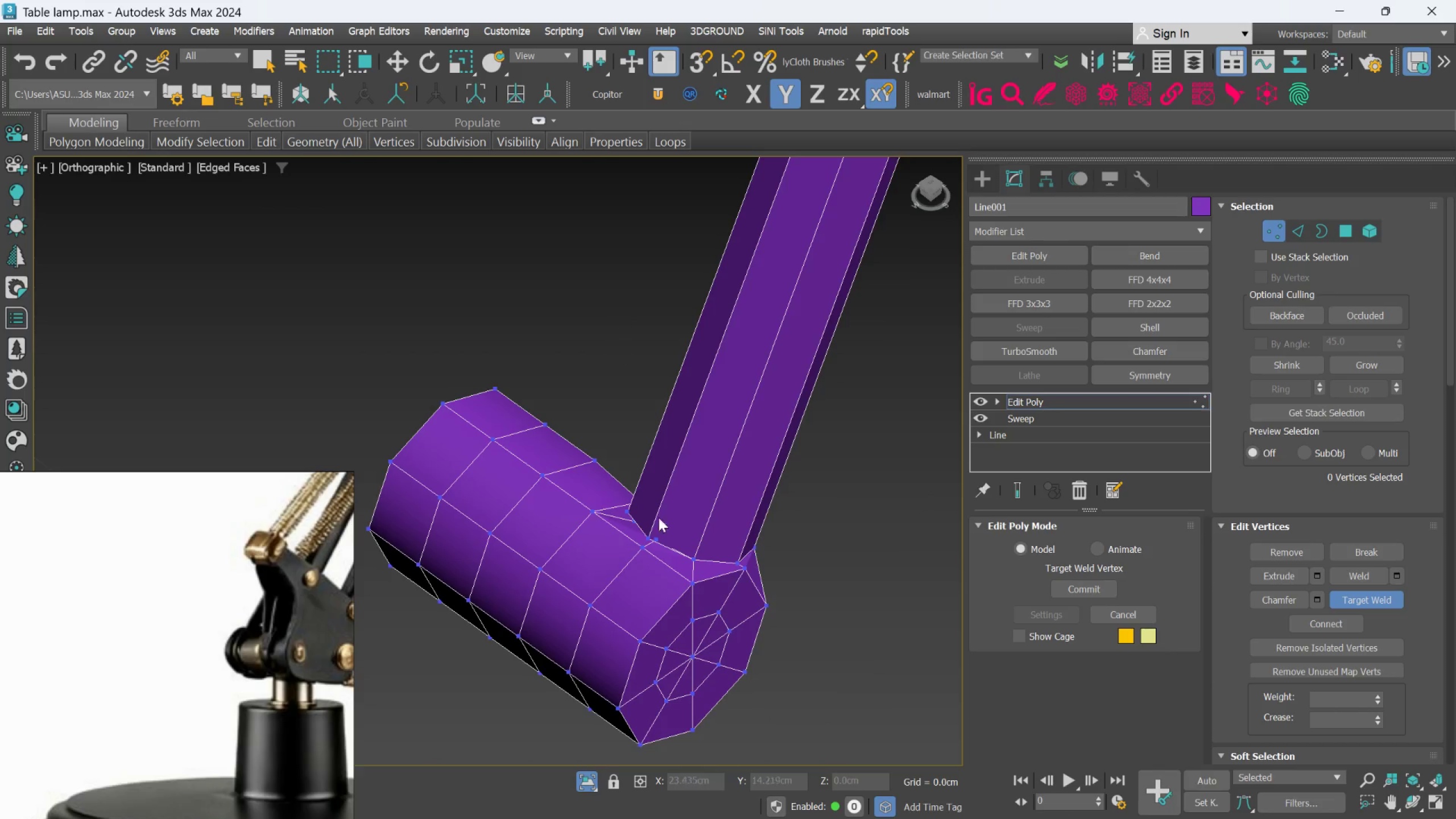 
hold_key(key=AltLeft, duration=0.36)
 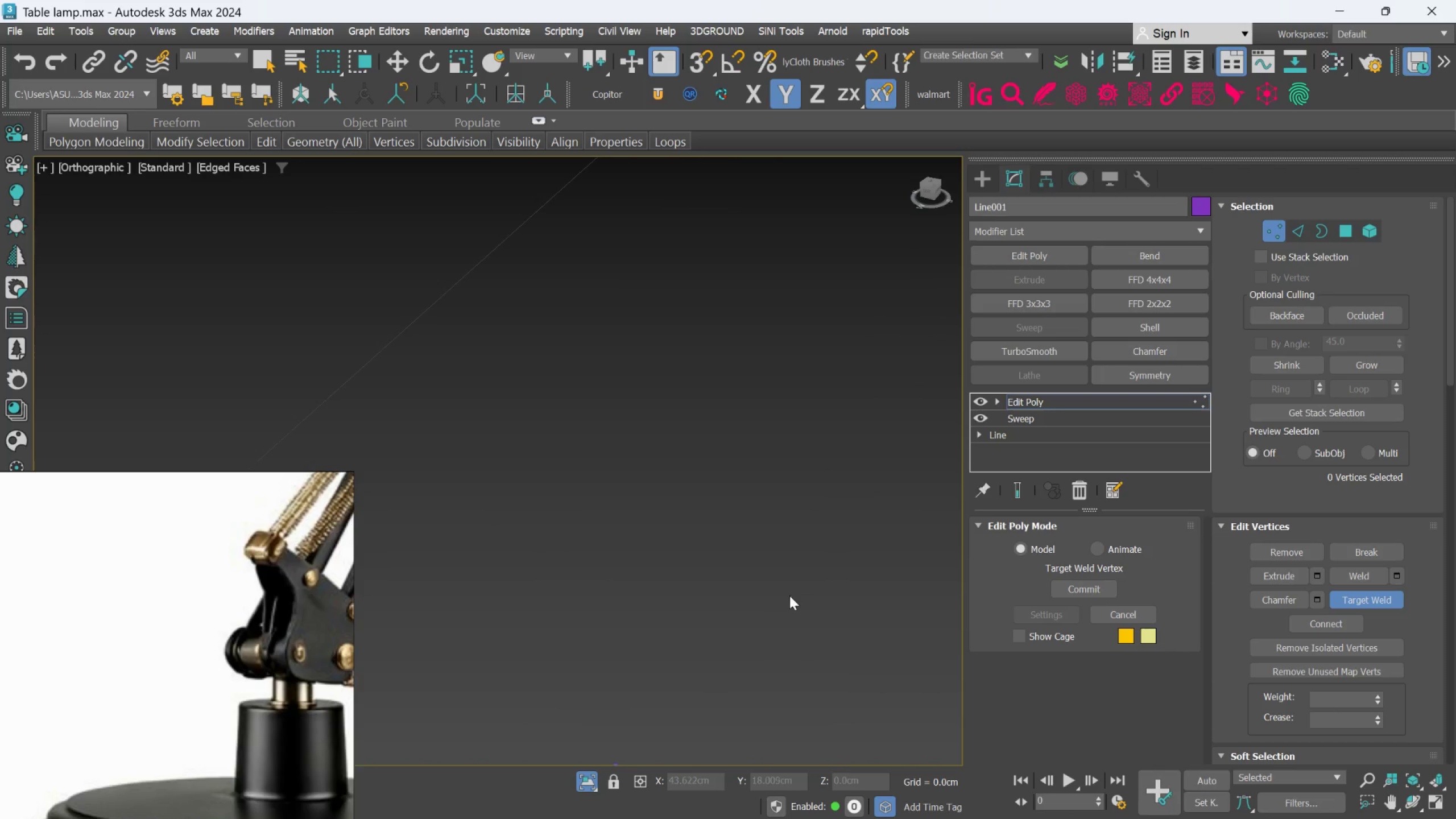 
scroll: coordinate [657, 594], scroll_direction: up, amount: 1.0
 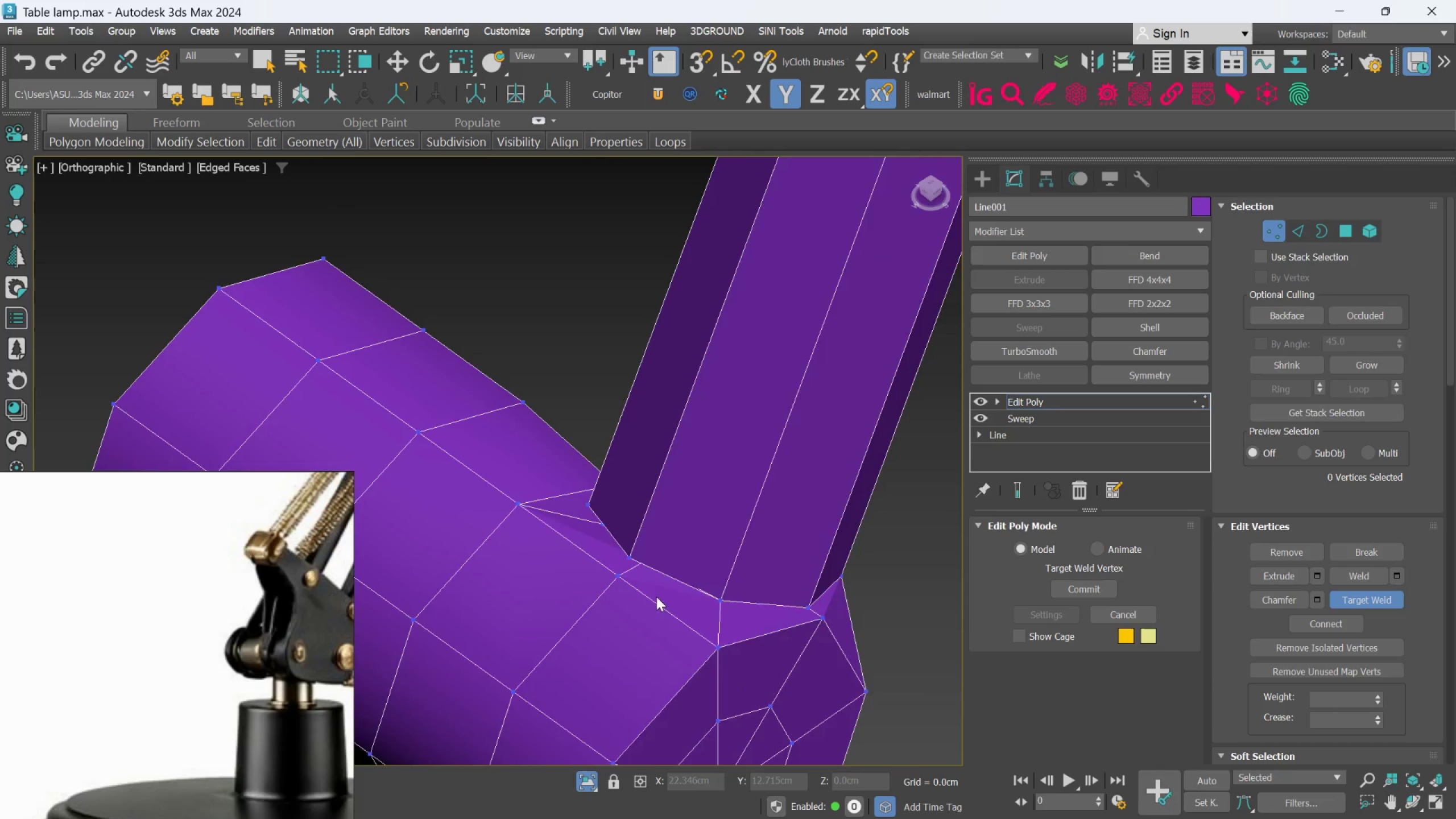 
scroll: coordinate [777, 633], scroll_direction: down, amount: 2.0
 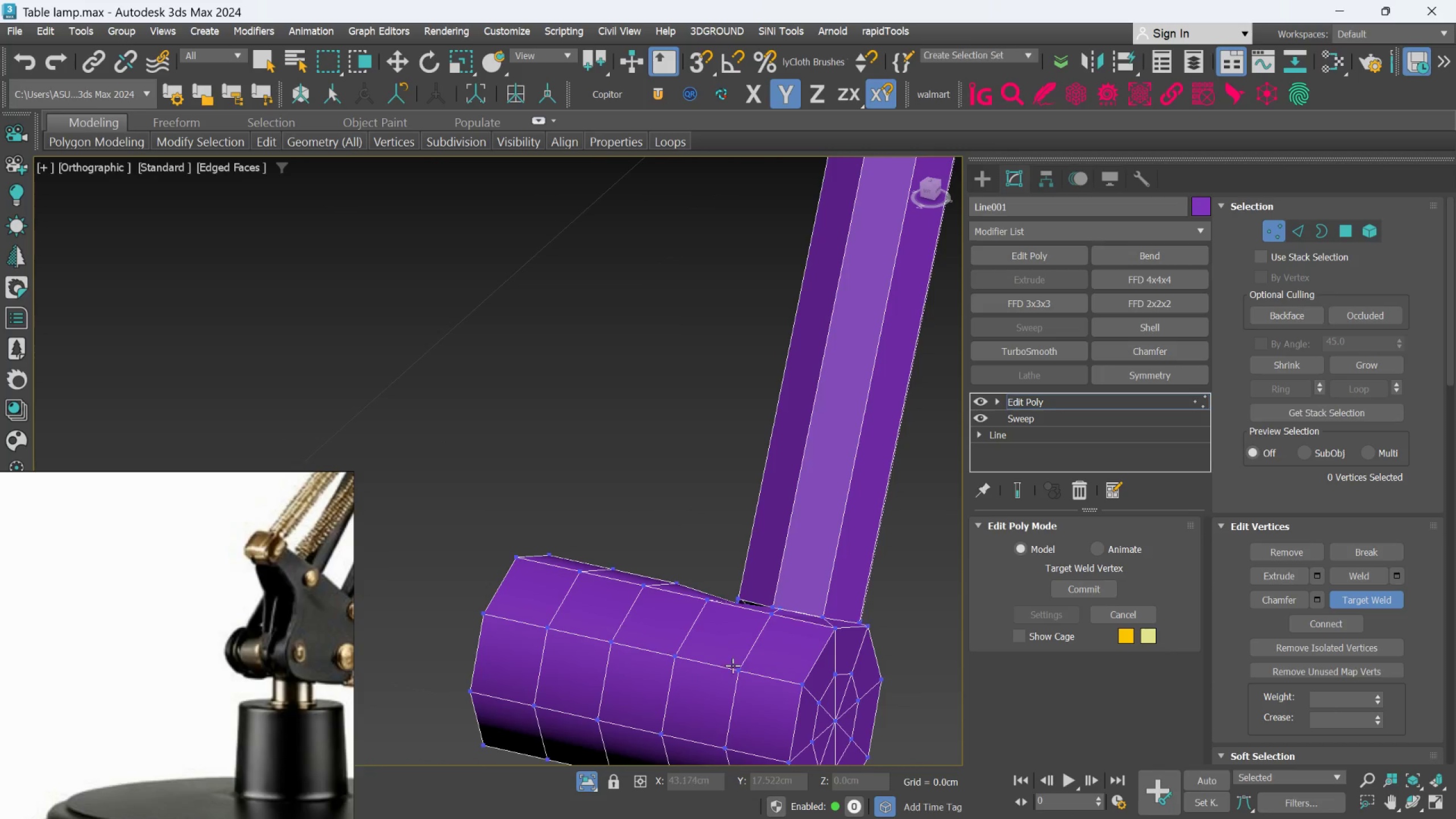 
scroll: coordinate [759, 400], scroll_direction: up, amount: 9.0
 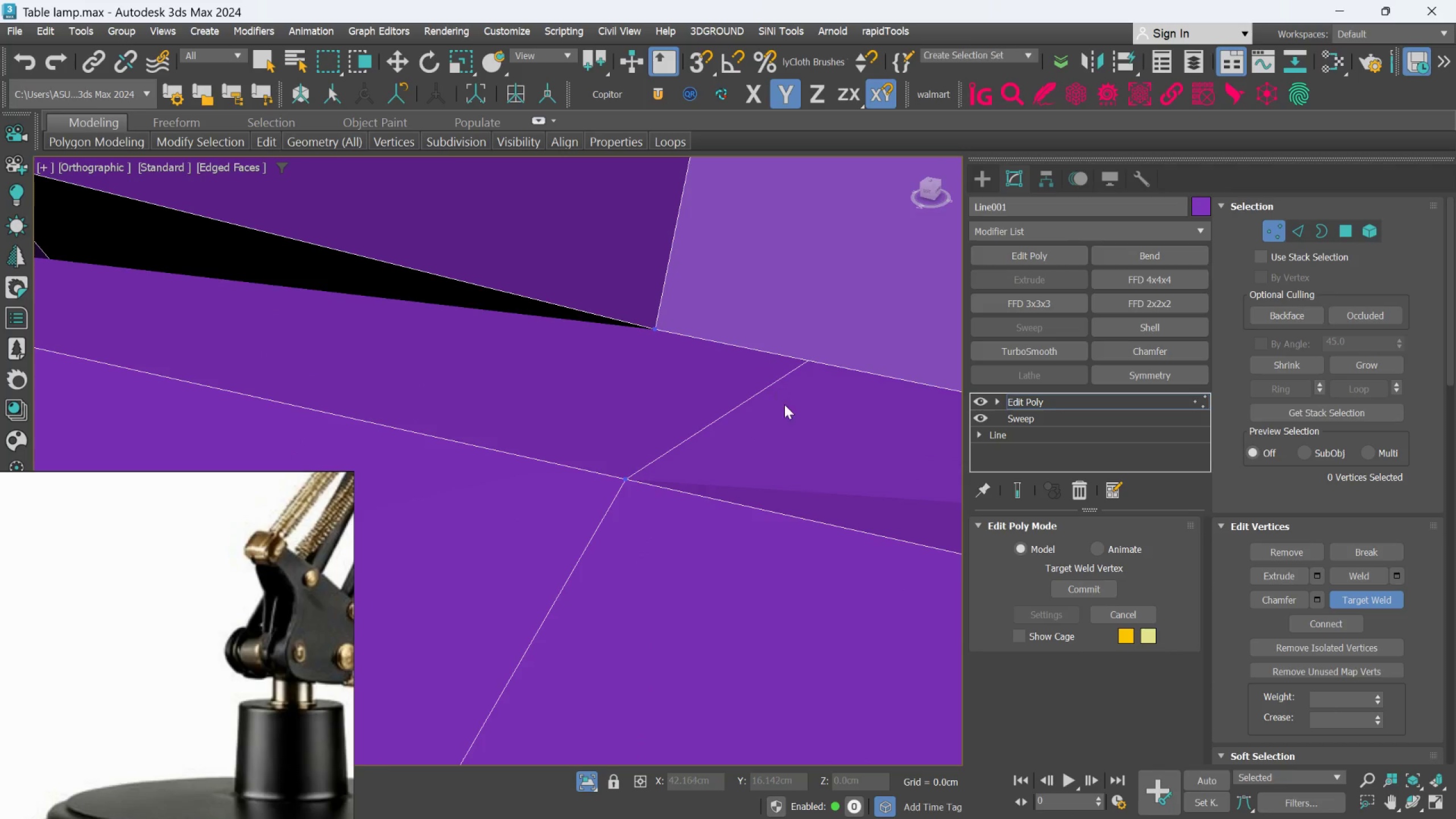 
hold_key(key=AltLeft, duration=0.7)
 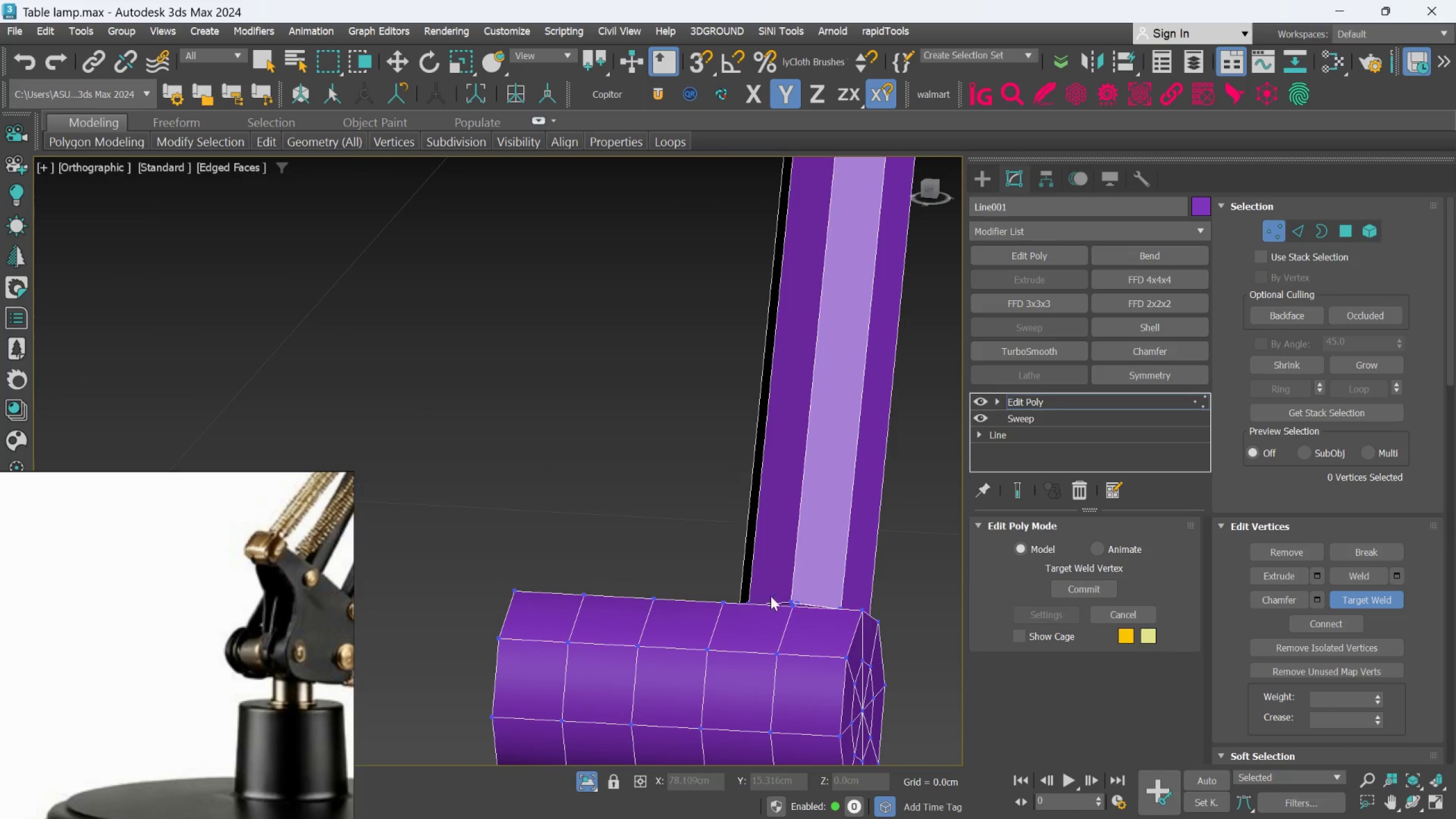 
scroll: coordinate [779, 616], scroll_direction: down, amount: 9.0
 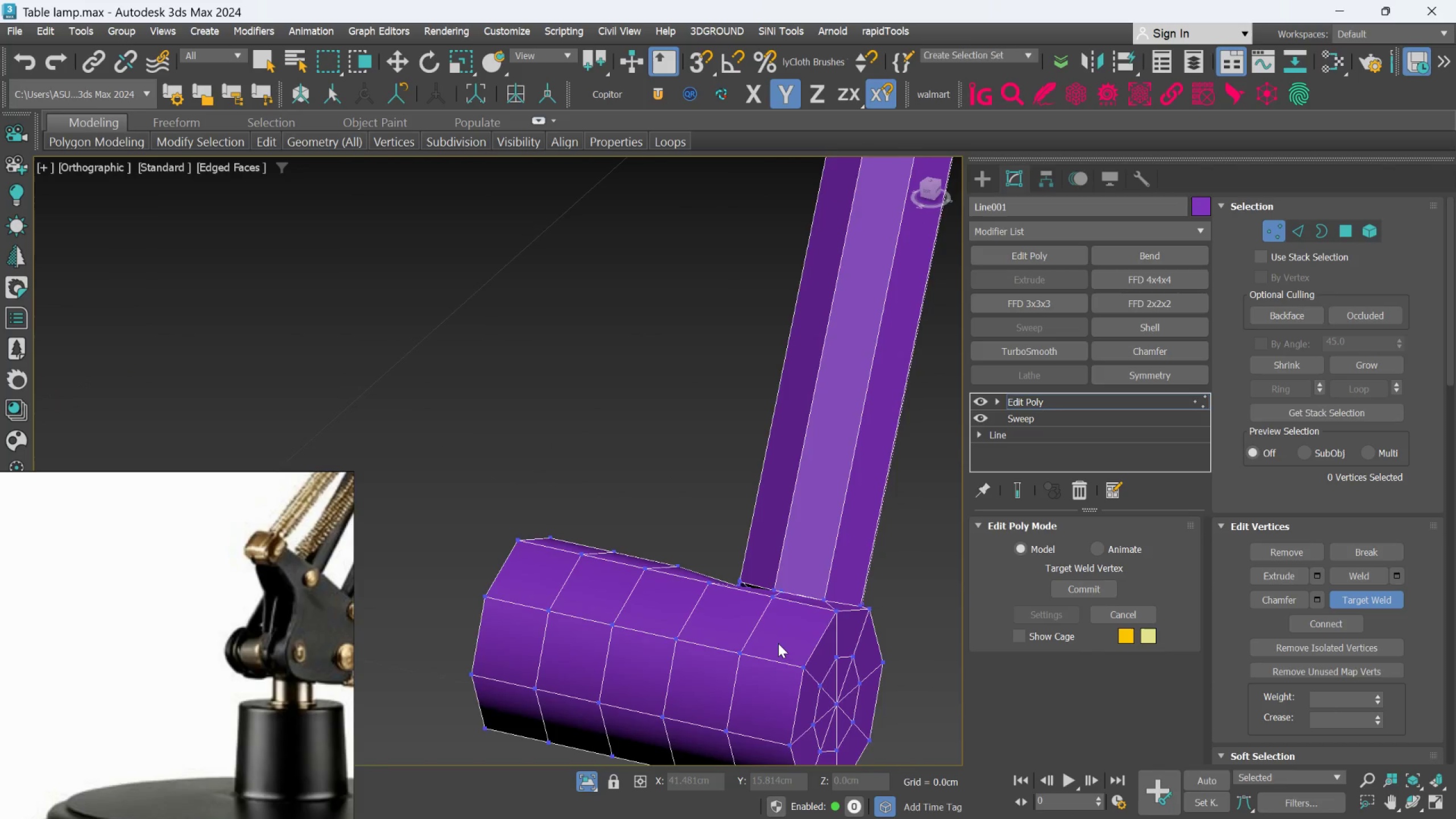 
scroll: coordinate [826, 603], scroll_direction: up, amount: 6.0
 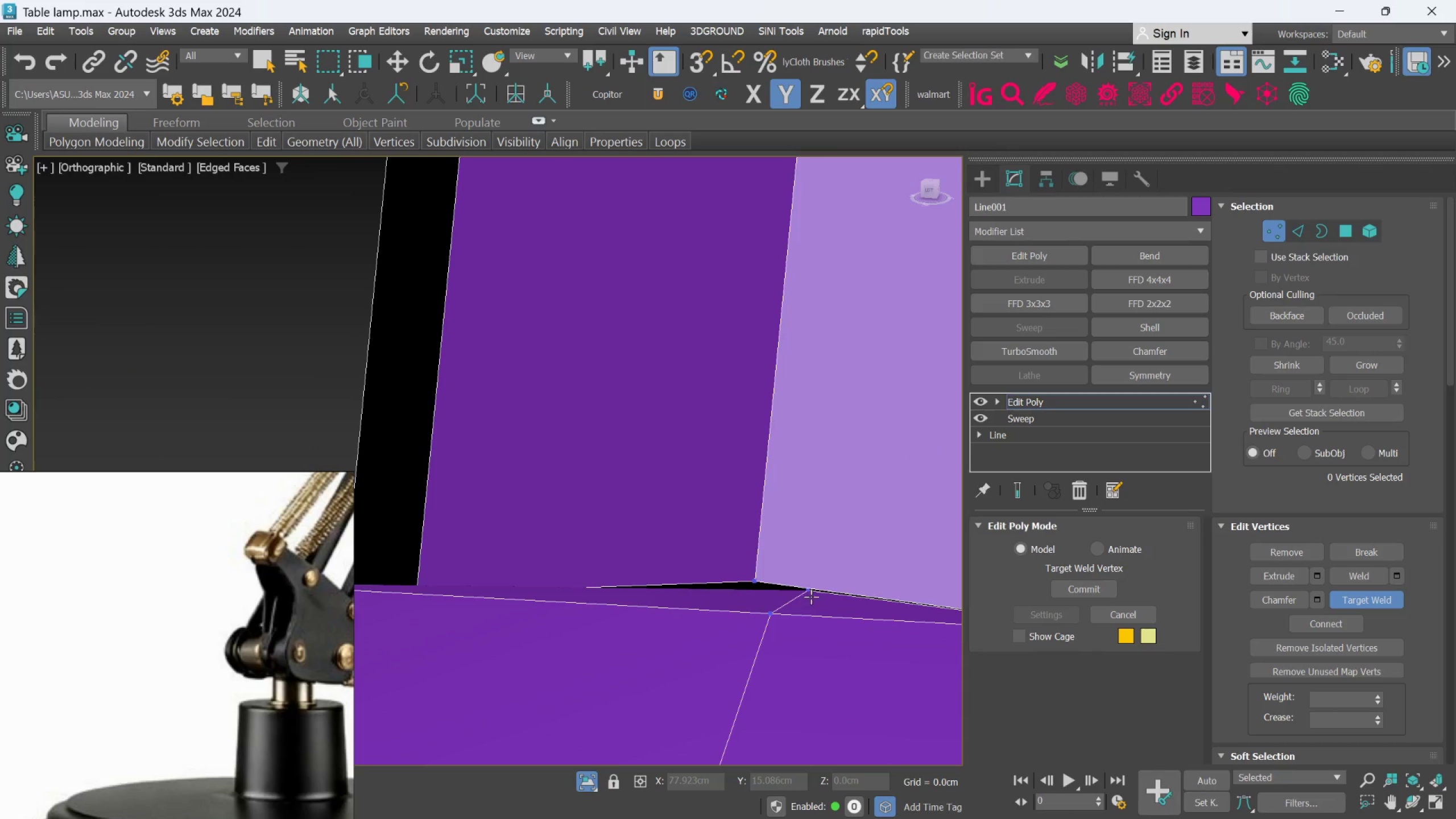 
left_click([810, 592])
 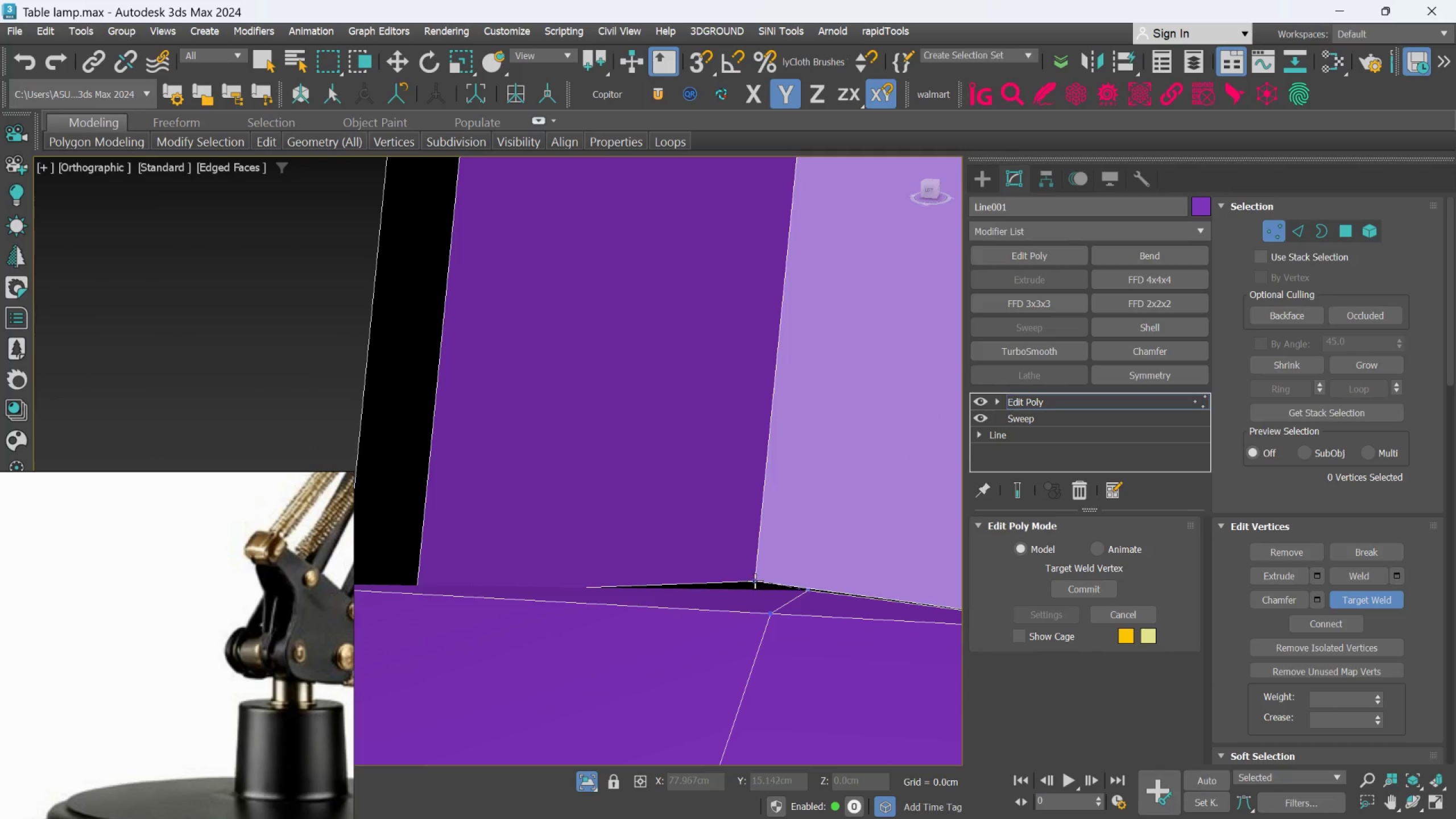 
left_click([753, 580])
 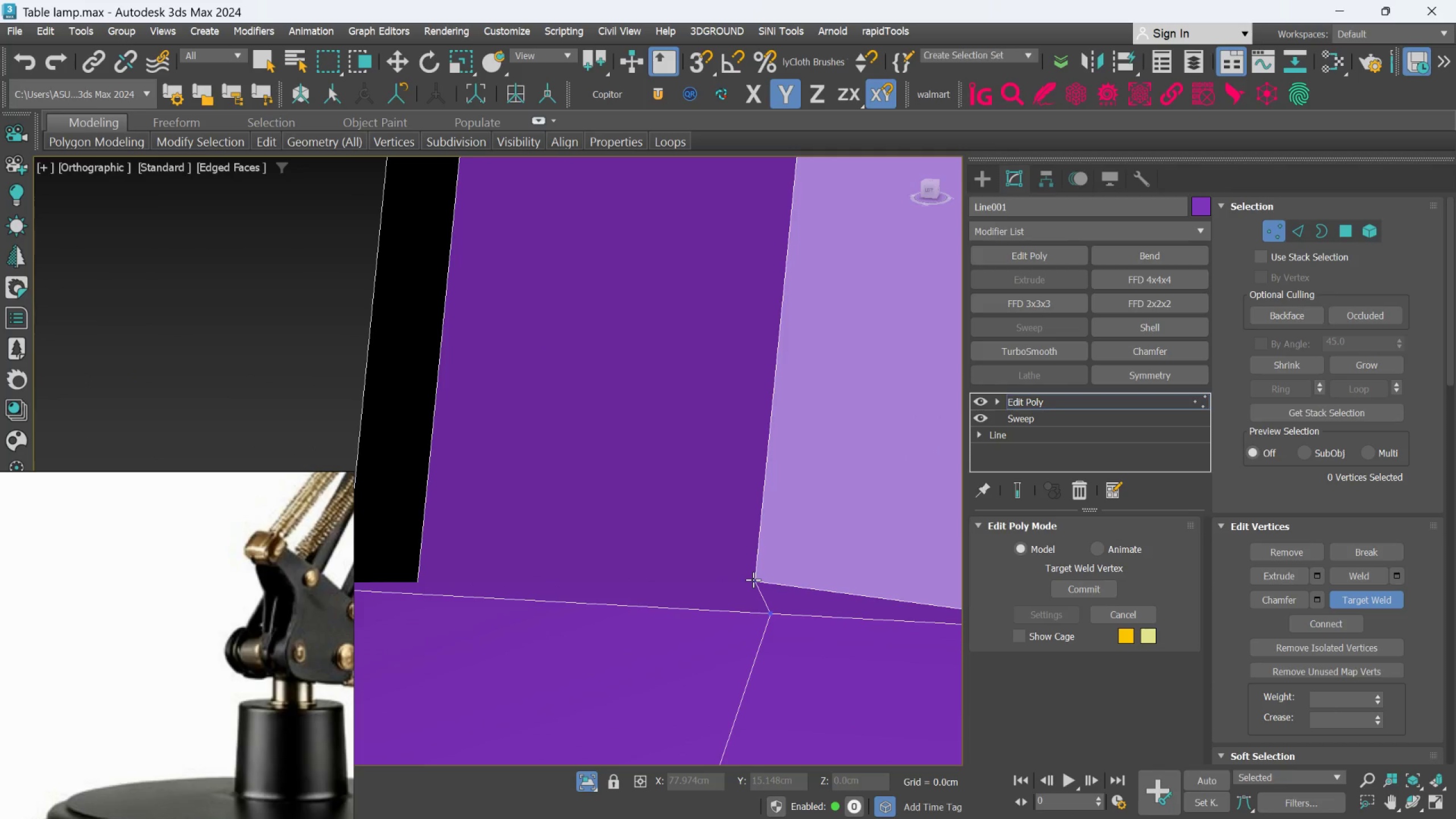 
scroll: coordinate [764, 657], scroll_direction: down, amount: 10.0
 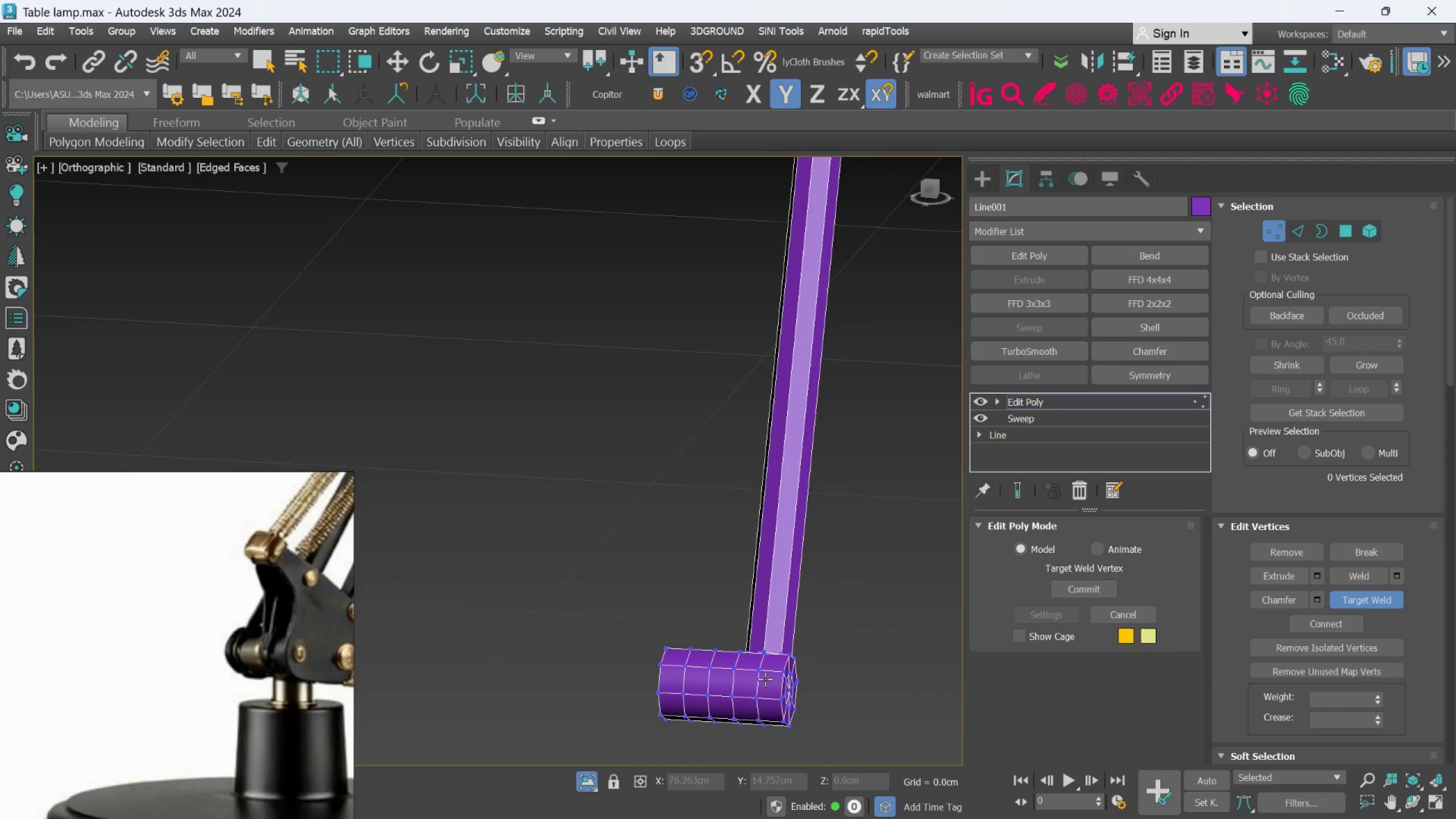 
hold_key(key=AltLeft, duration=0.75)
 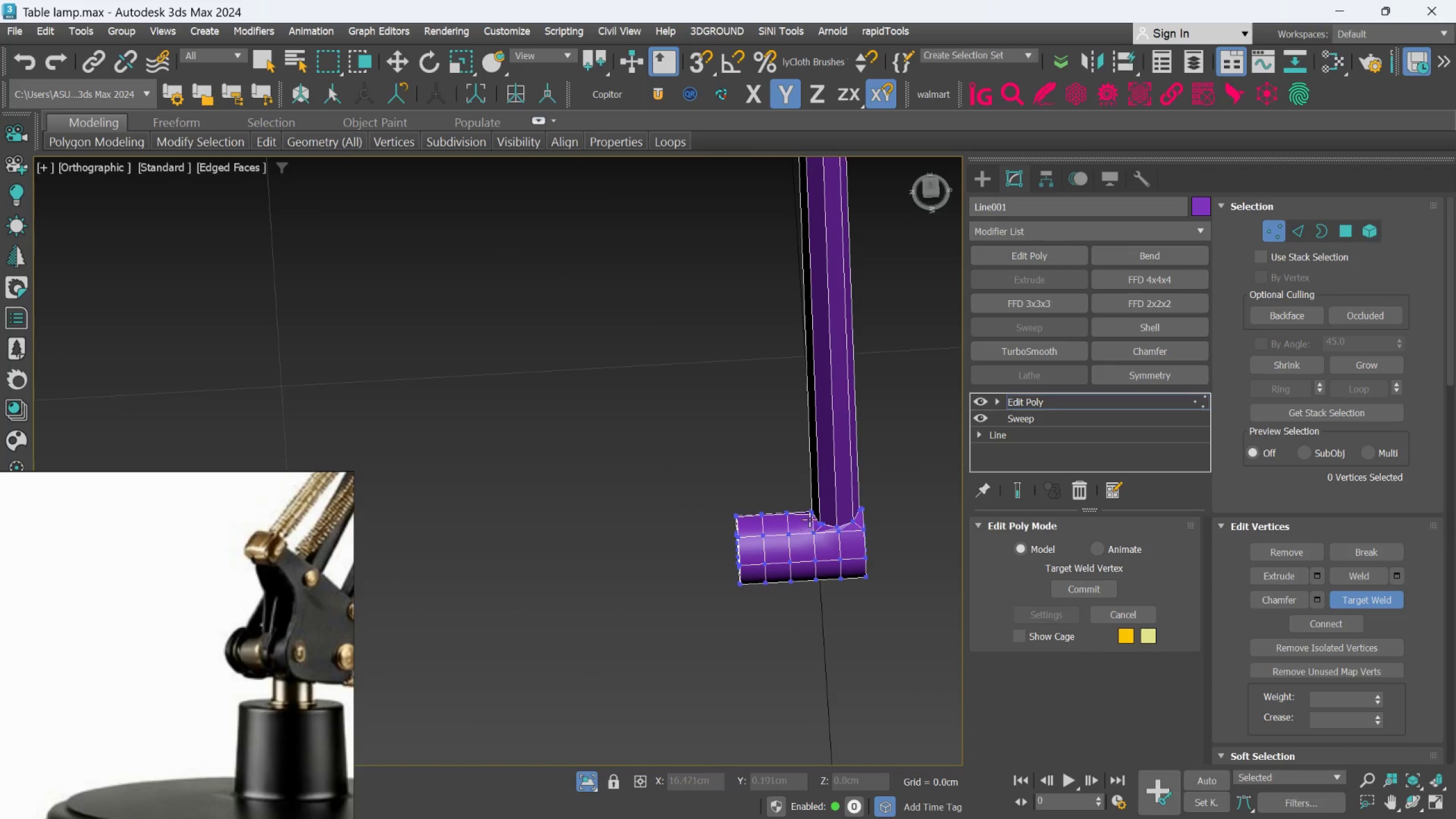 
hold_key(key=AltLeft, duration=0.39)
 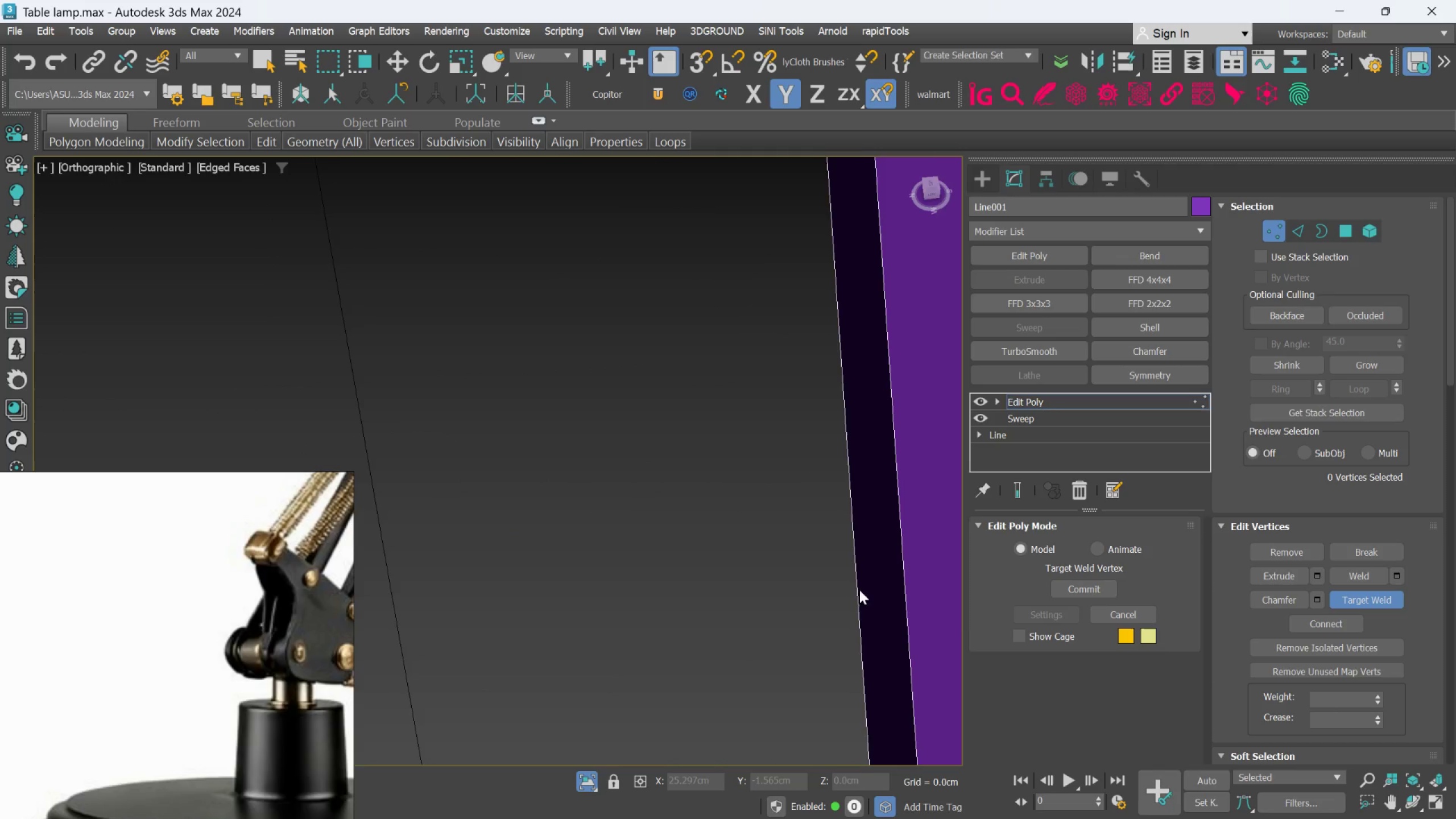 
scroll: coordinate [843, 586], scroll_direction: up, amount: 5.0
 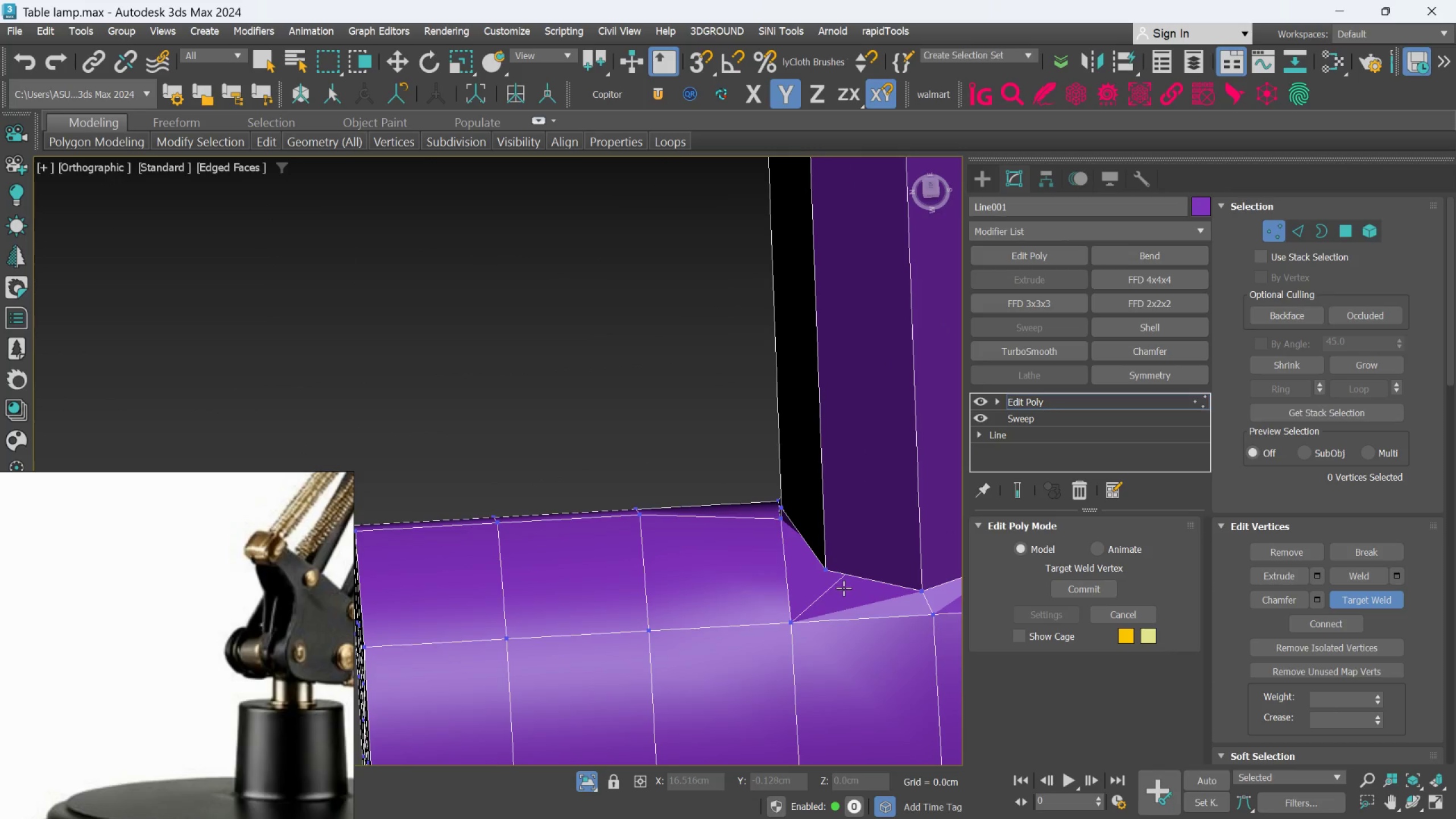 
scroll: coordinate [847, 649], scroll_direction: down, amount: 2.0
 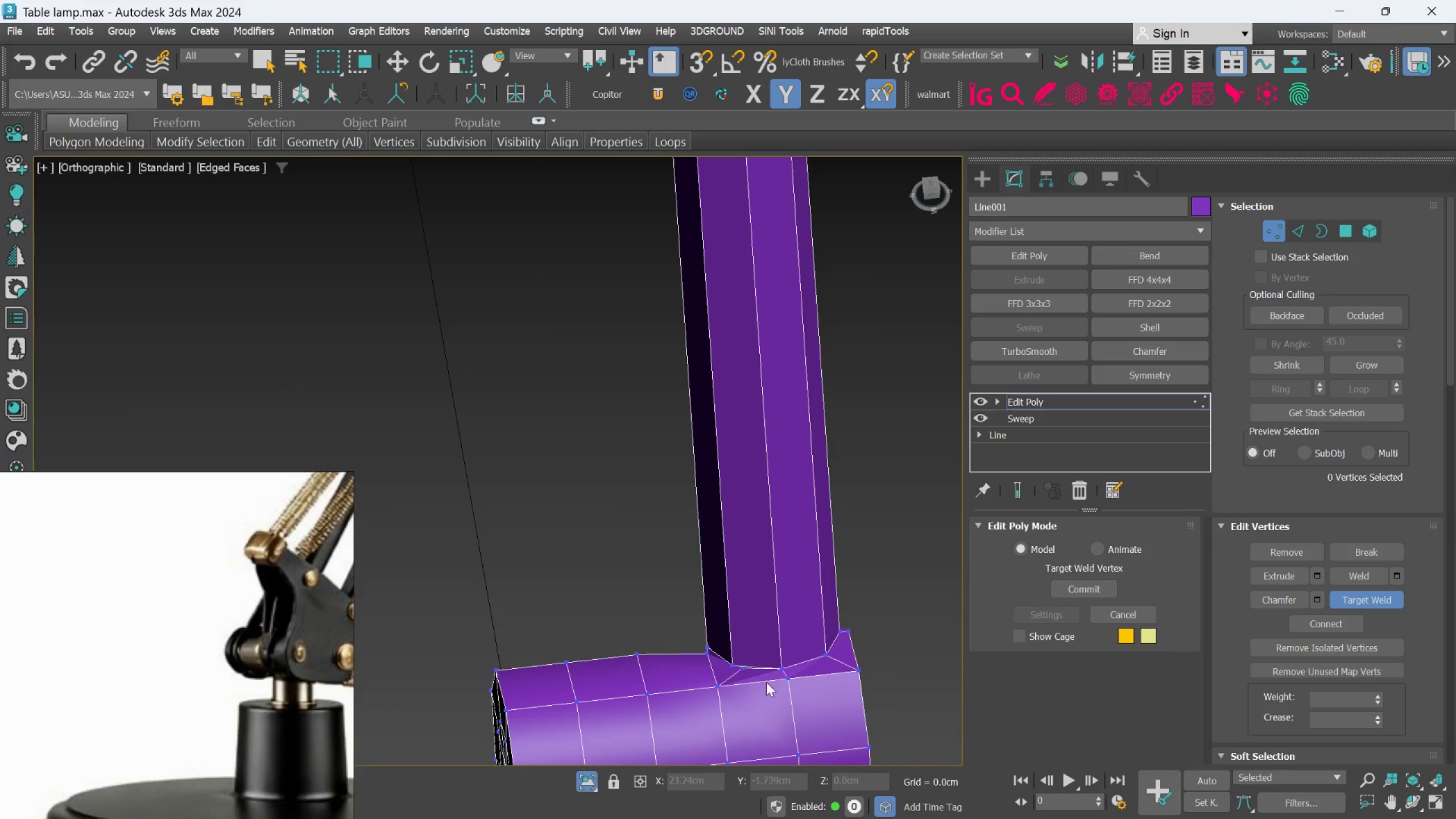 
scroll: coordinate [765, 697], scroll_direction: up, amount: 2.0
 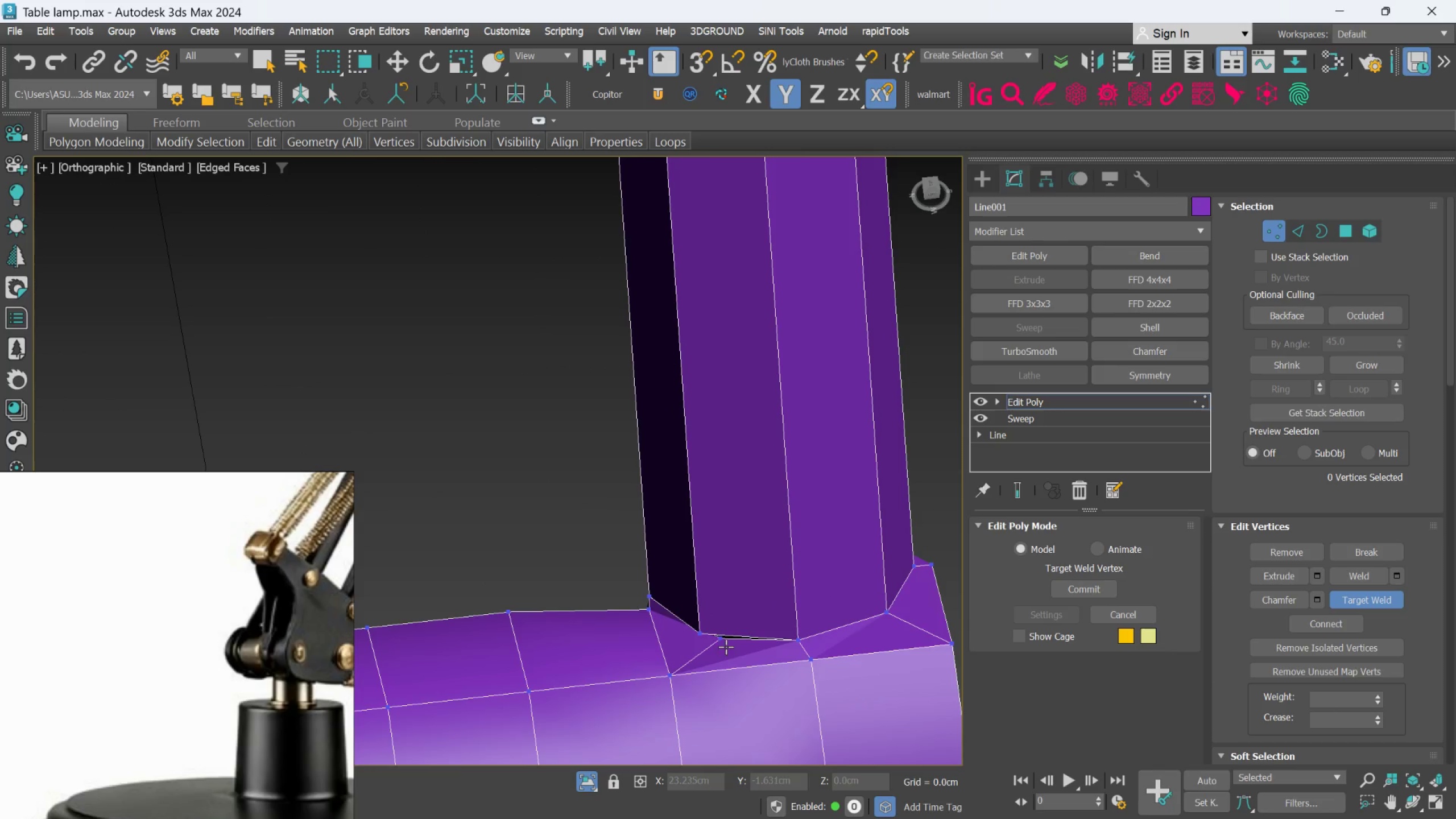 
left_click([723, 644])
 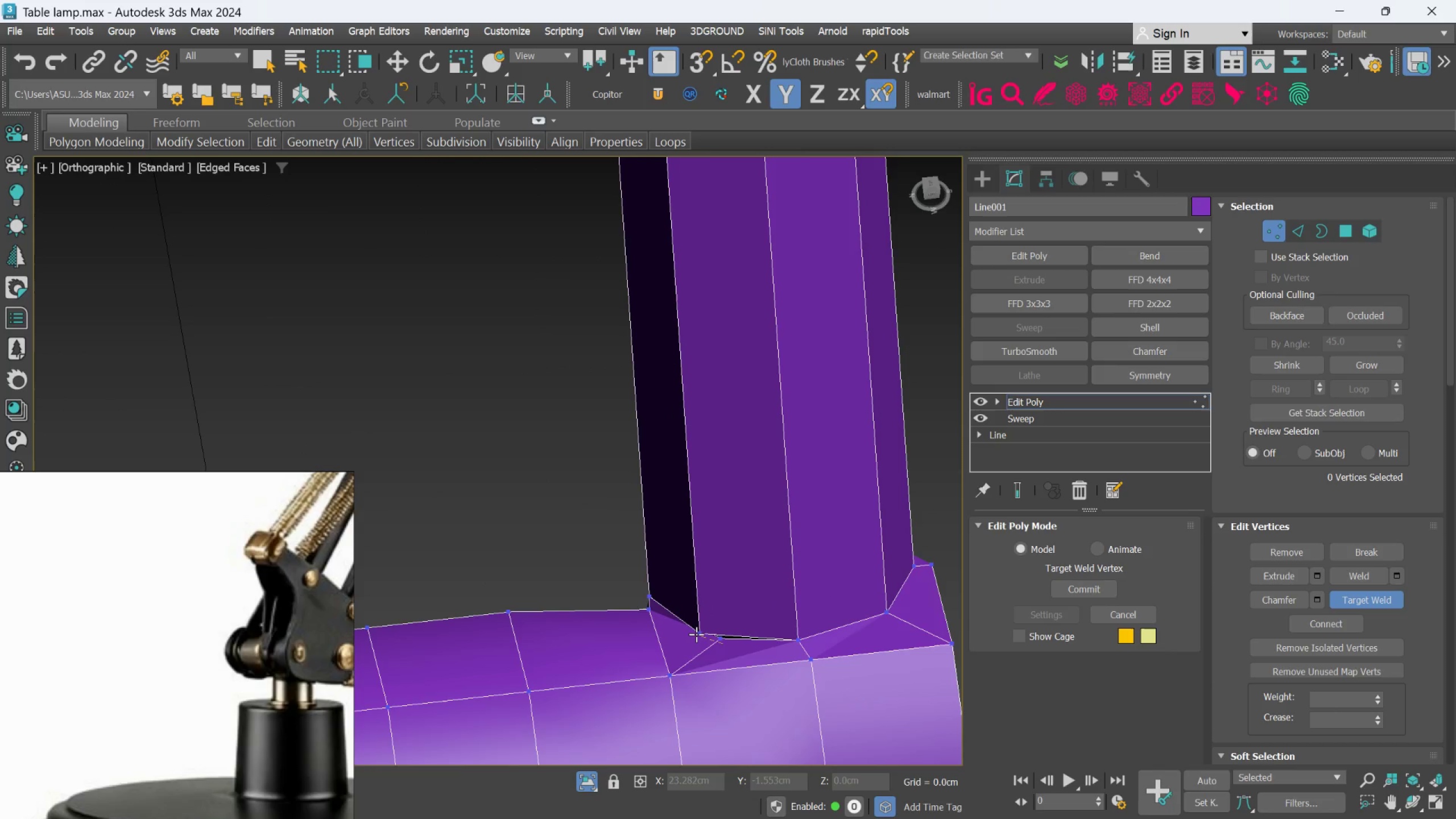 
left_click([696, 634])
 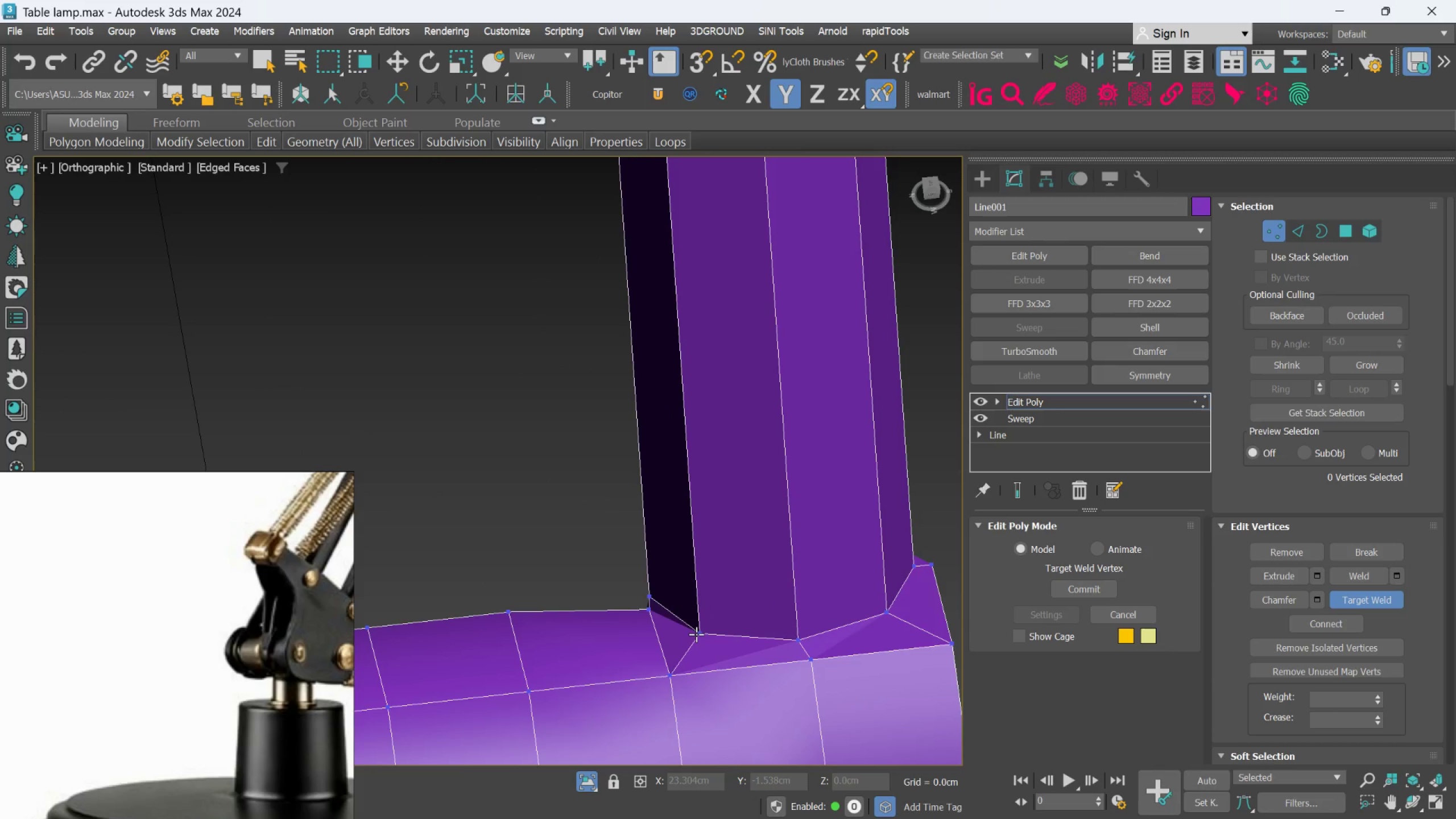 
hold_key(key=AltLeft, duration=0.72)
 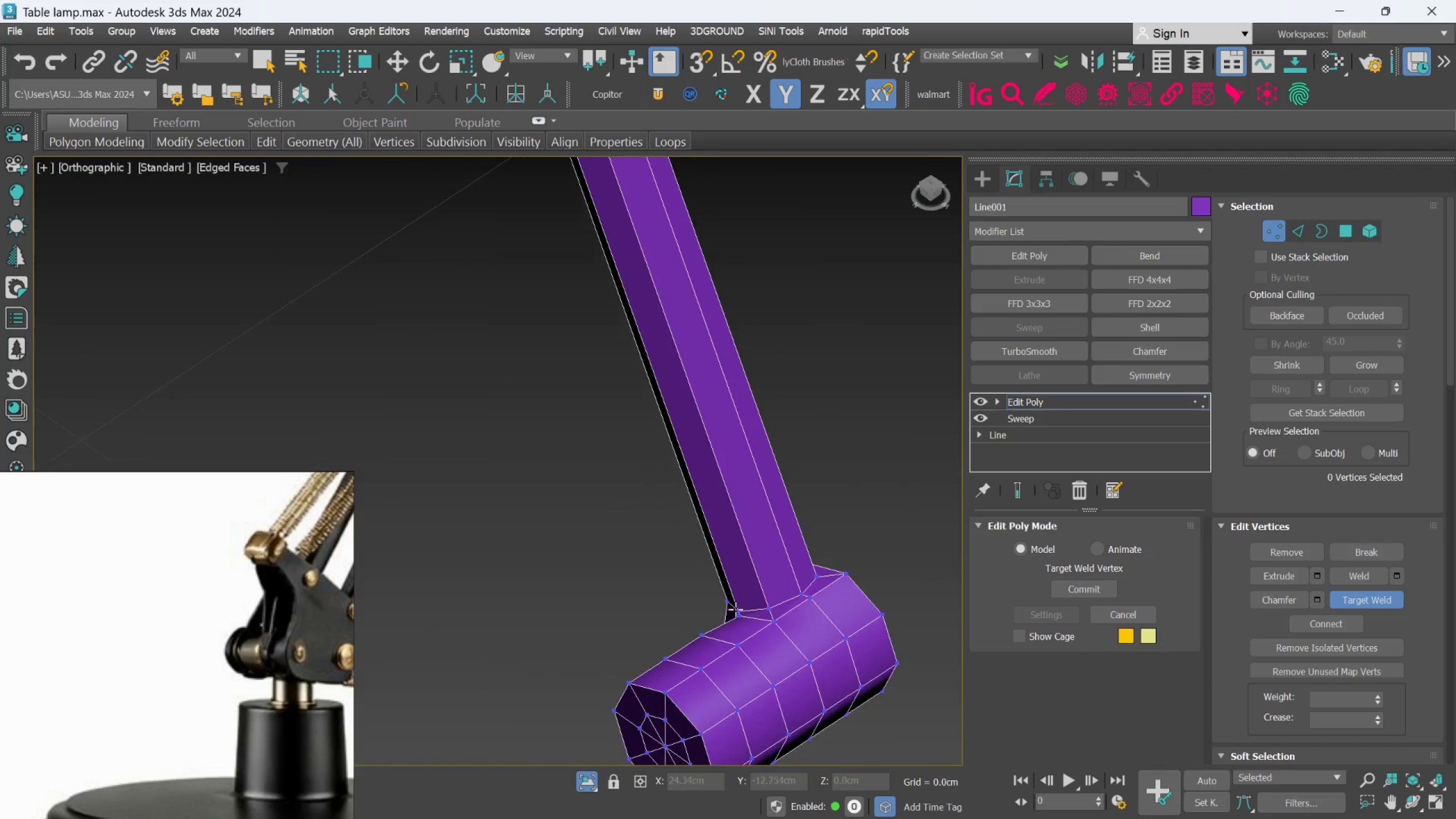 
scroll: coordinate [701, 656], scroll_direction: down, amount: 2.0
 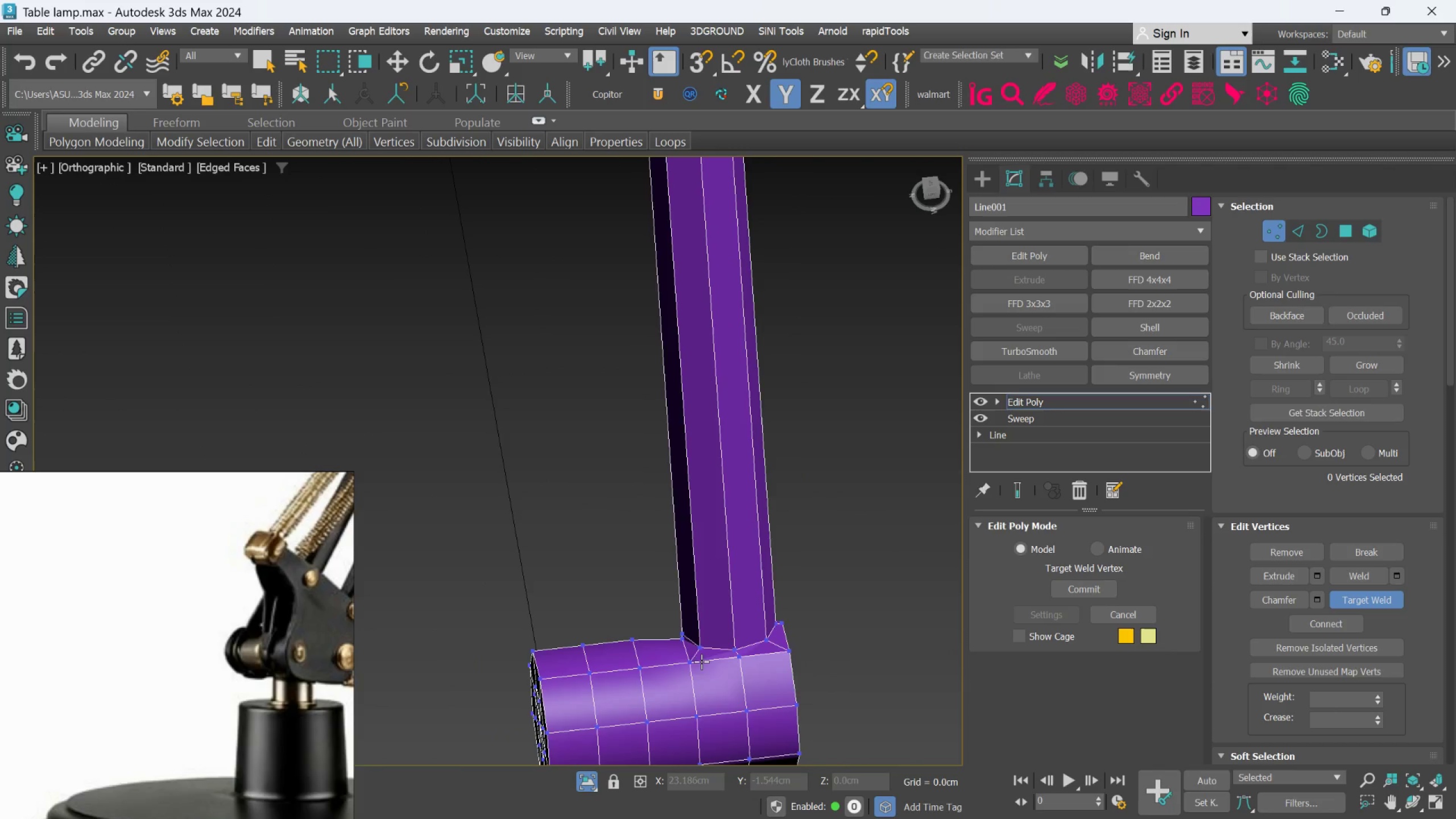 
scroll: coordinate [759, 628], scroll_direction: none, amount: 0.0
 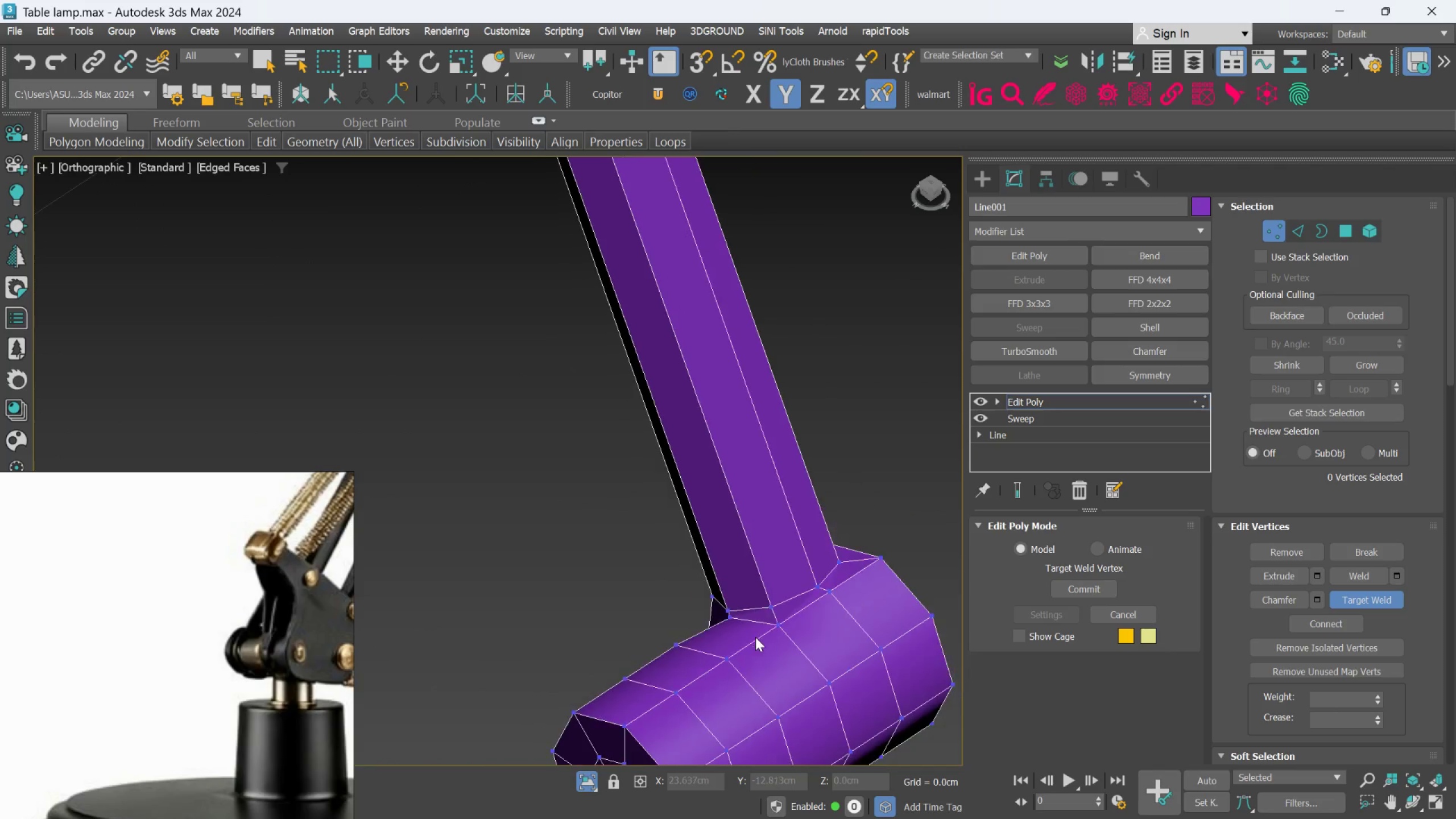 
hold_key(key=AltLeft, duration=0.56)
 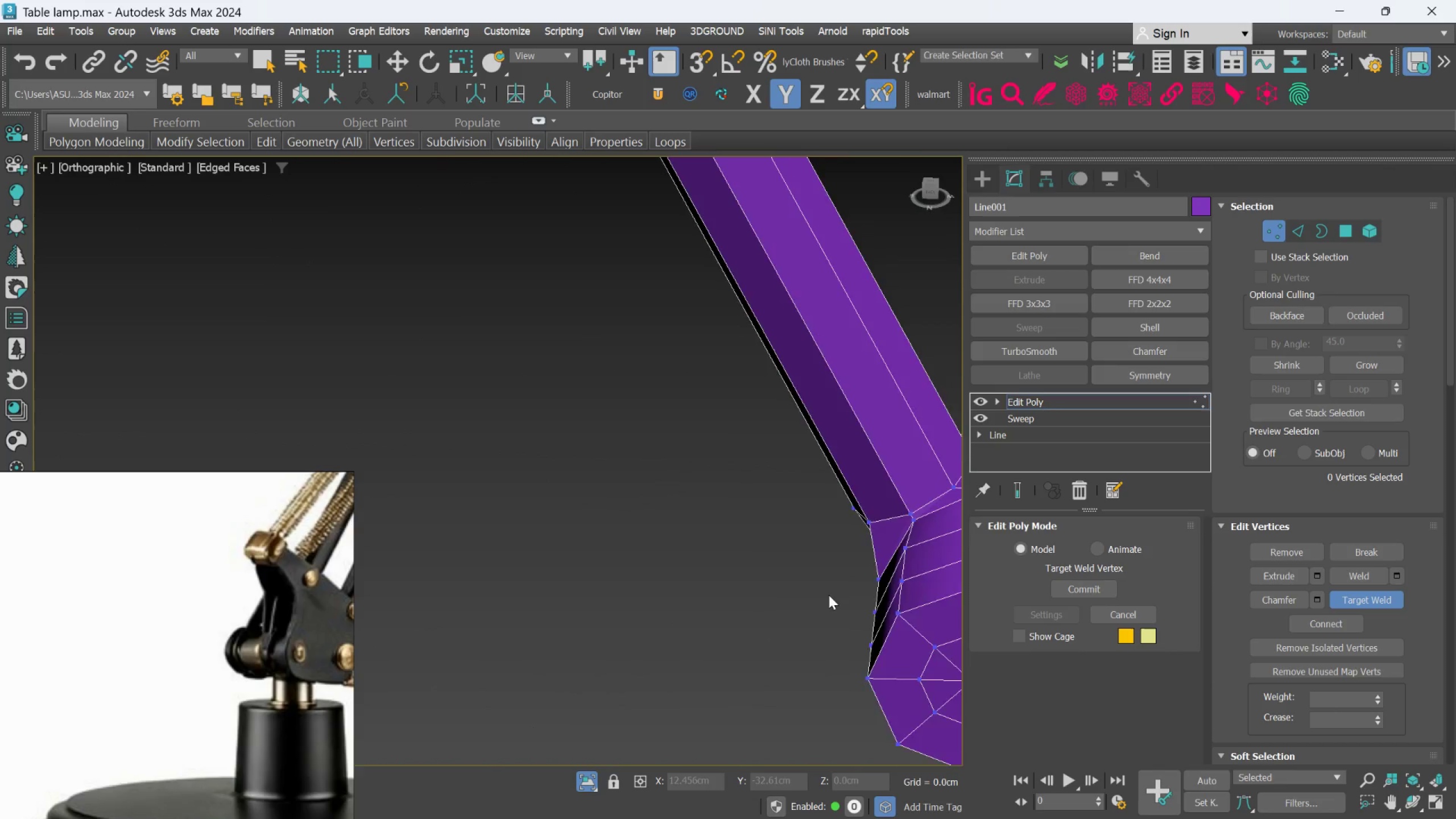 
hold_key(key=AltLeft, duration=0.38)
 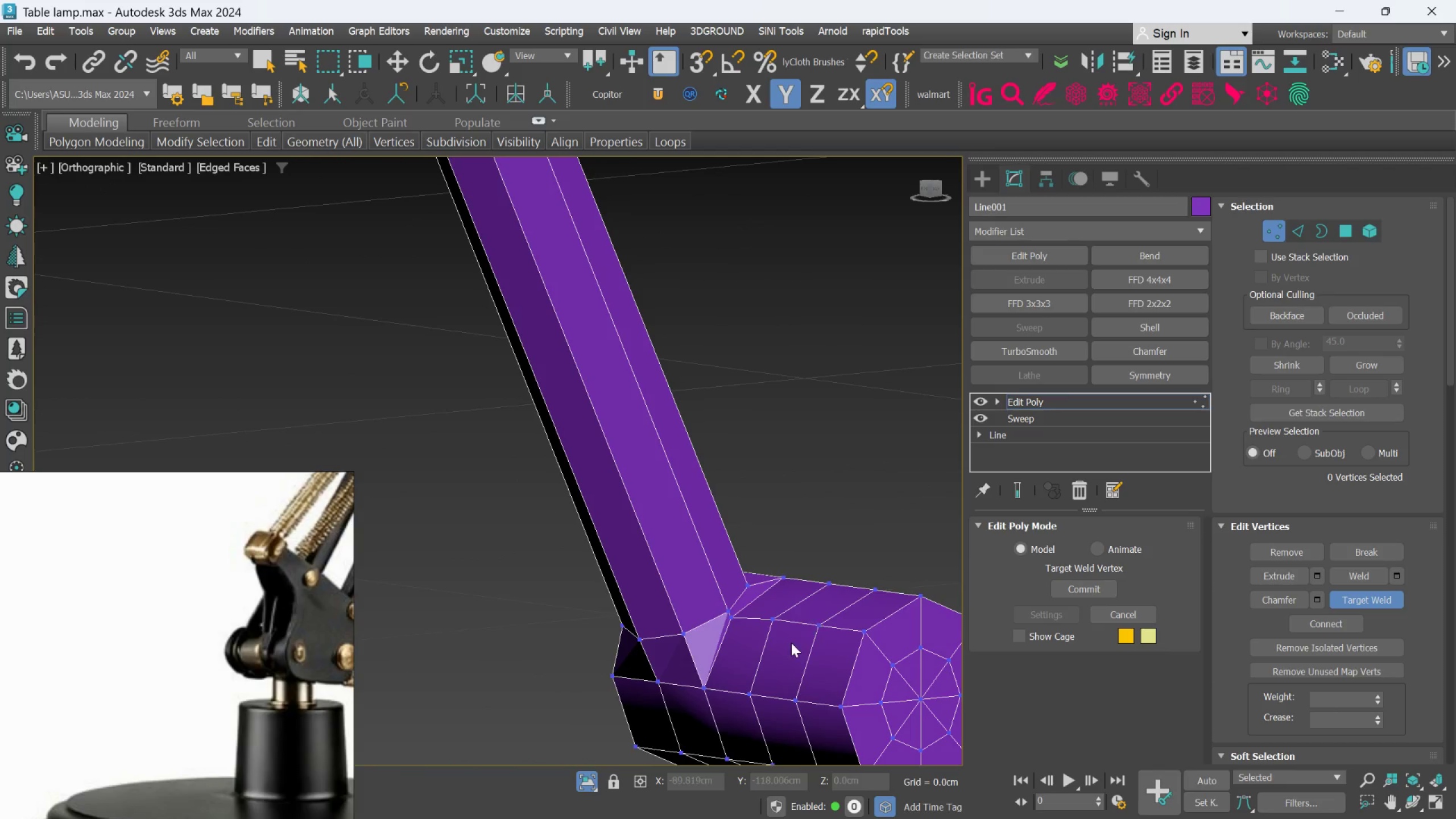 
hold_key(key=AltLeft, duration=0.47)
 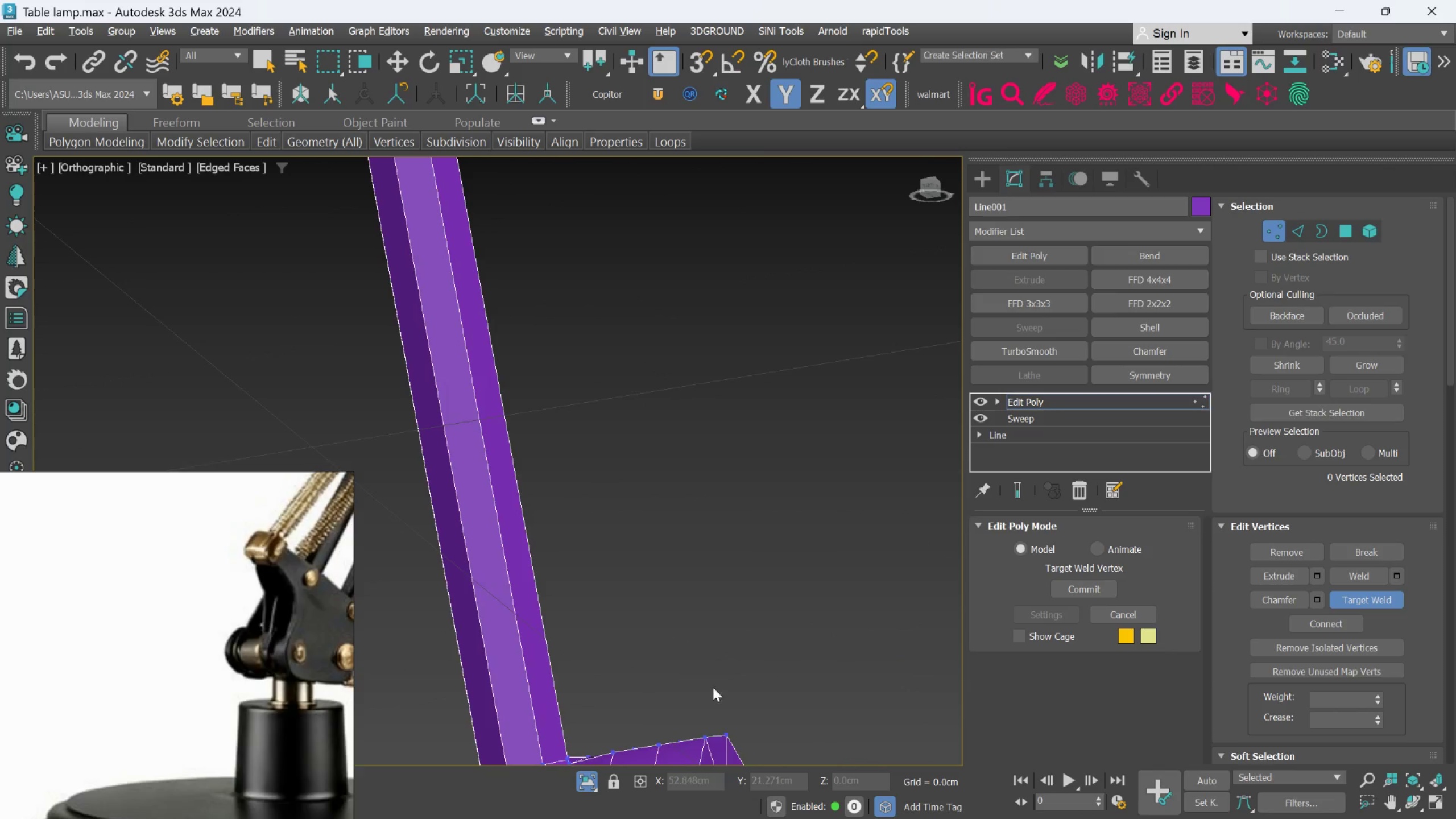 
scroll: coordinate [710, 692], scroll_direction: down, amount: 3.0
 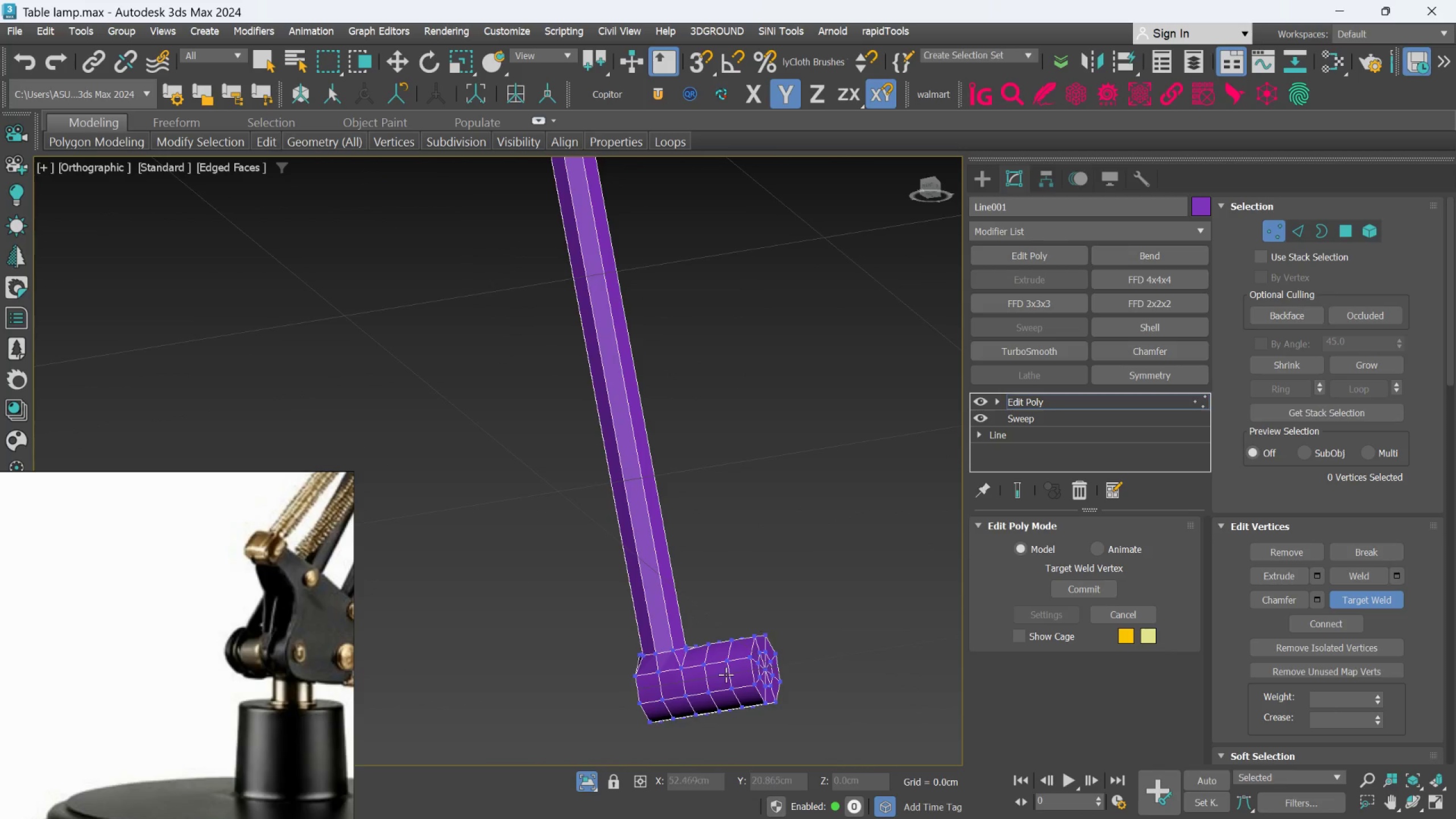 
scroll: coordinate [696, 659], scroll_direction: up, amount: 4.0
 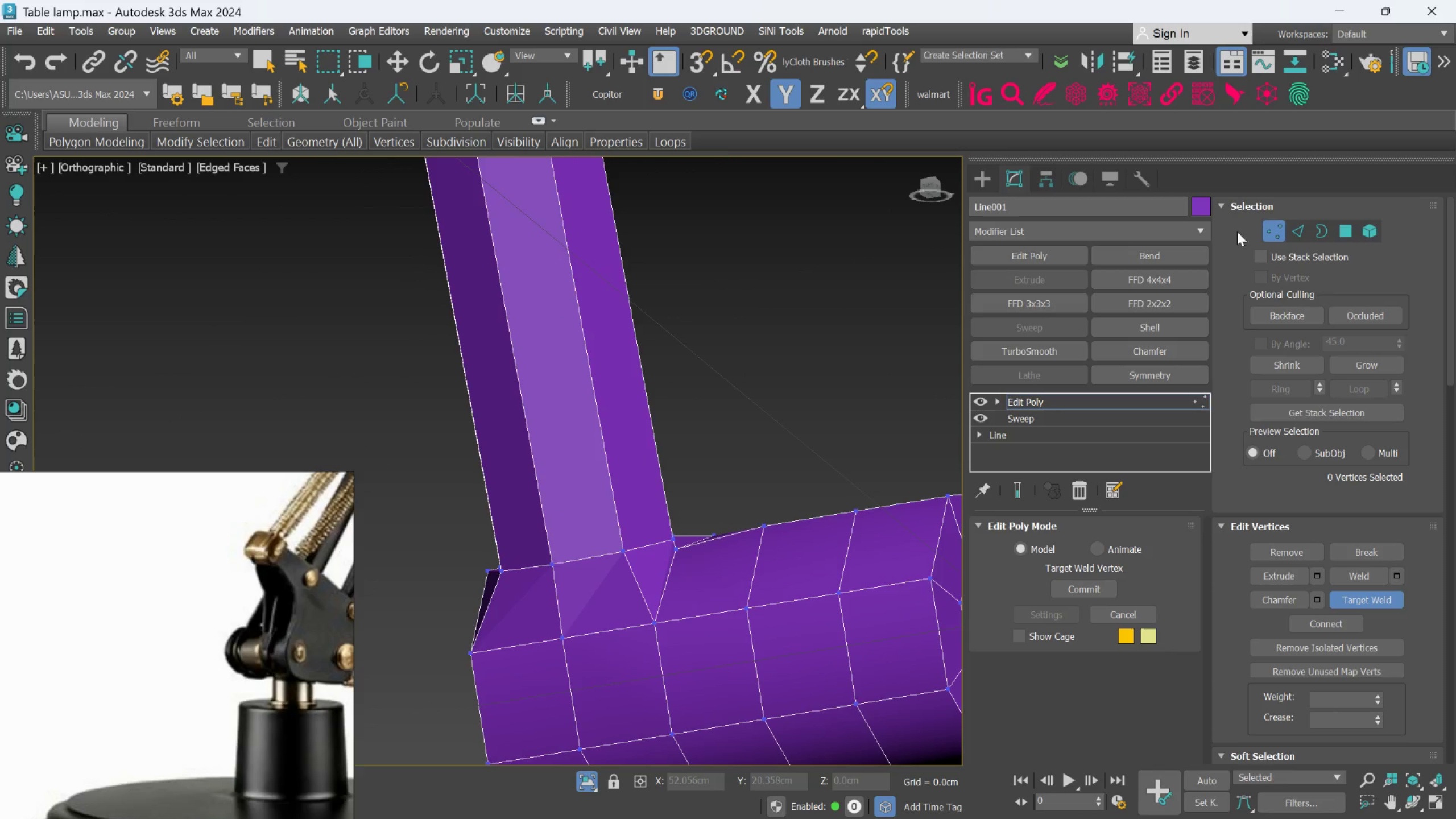 
left_click([1271, 227])
 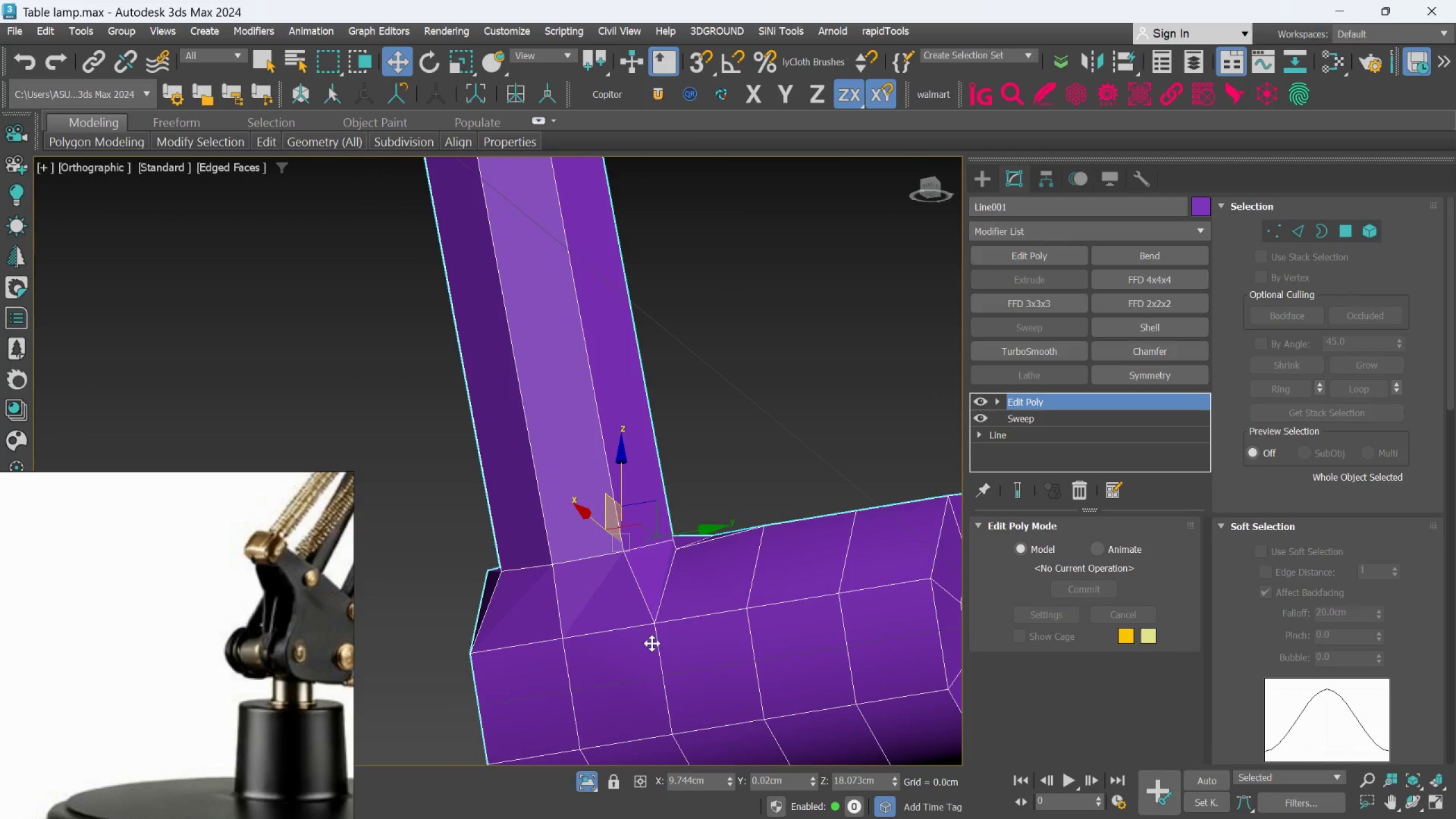 
scroll: coordinate [664, 635], scroll_direction: down, amount: 4.0
 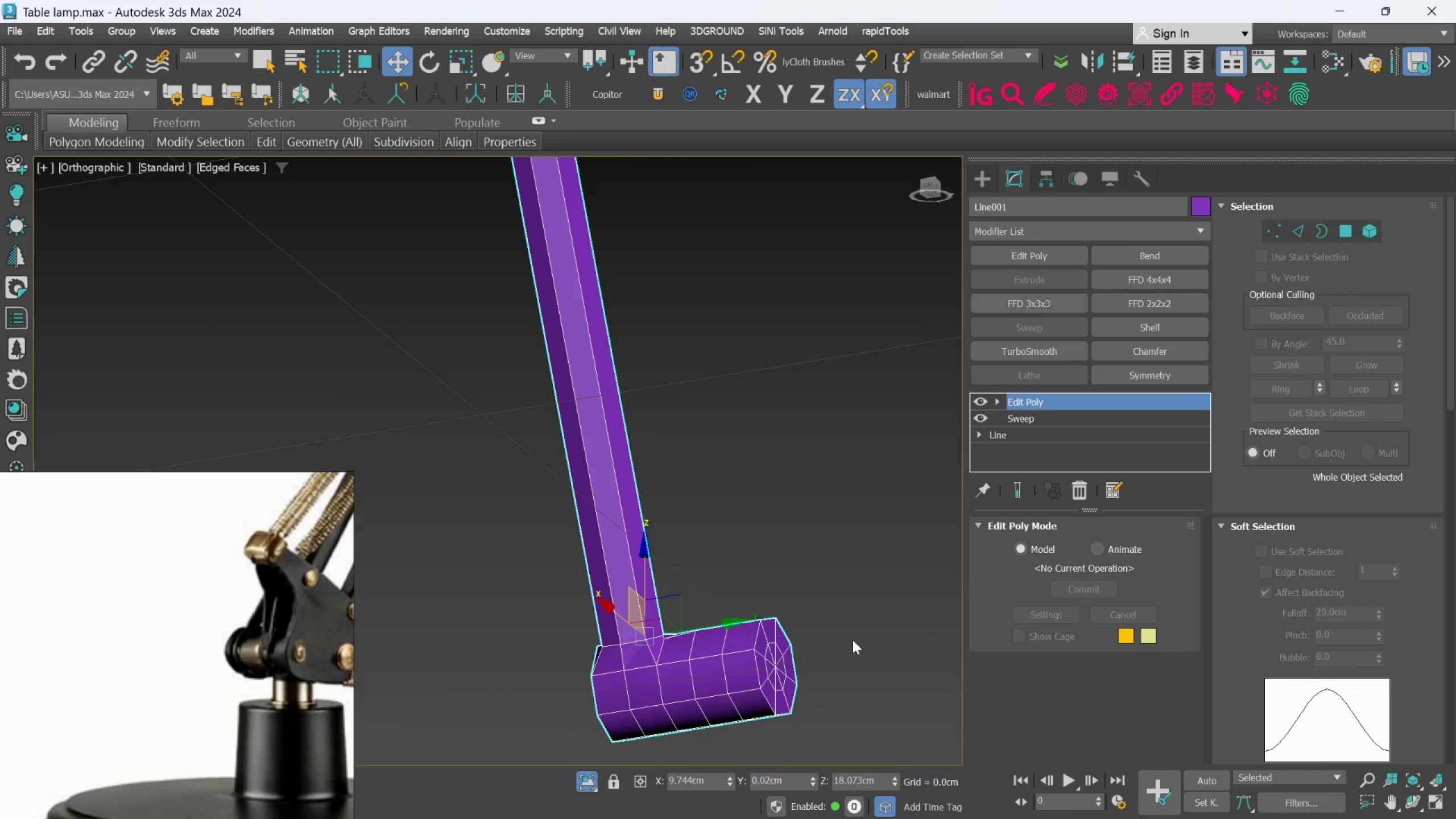 
scroll: coordinate [773, 686], scroll_direction: up, amount: 2.0
 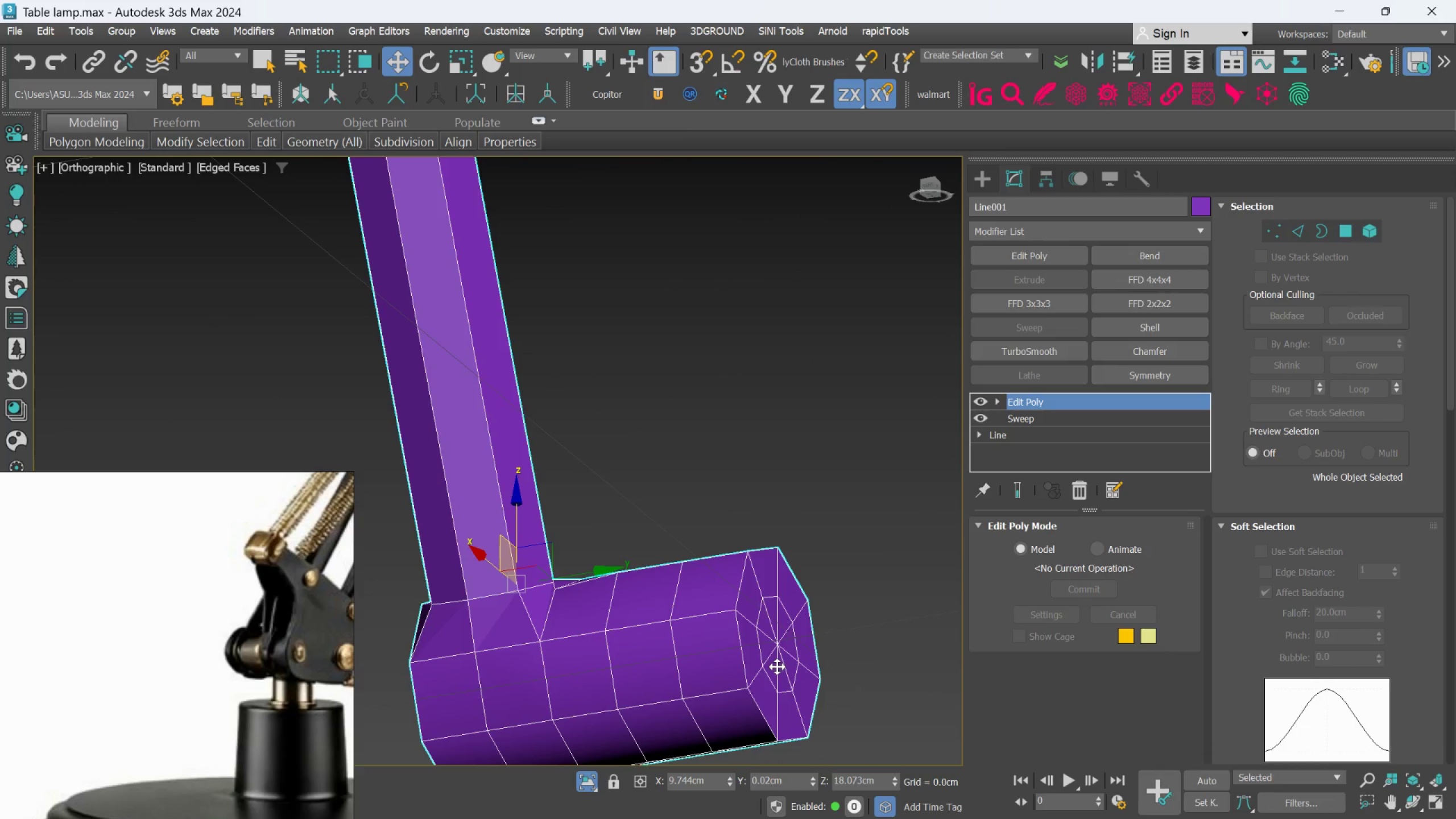 
scroll: coordinate [776, 666], scroll_direction: down, amount: 3.0
 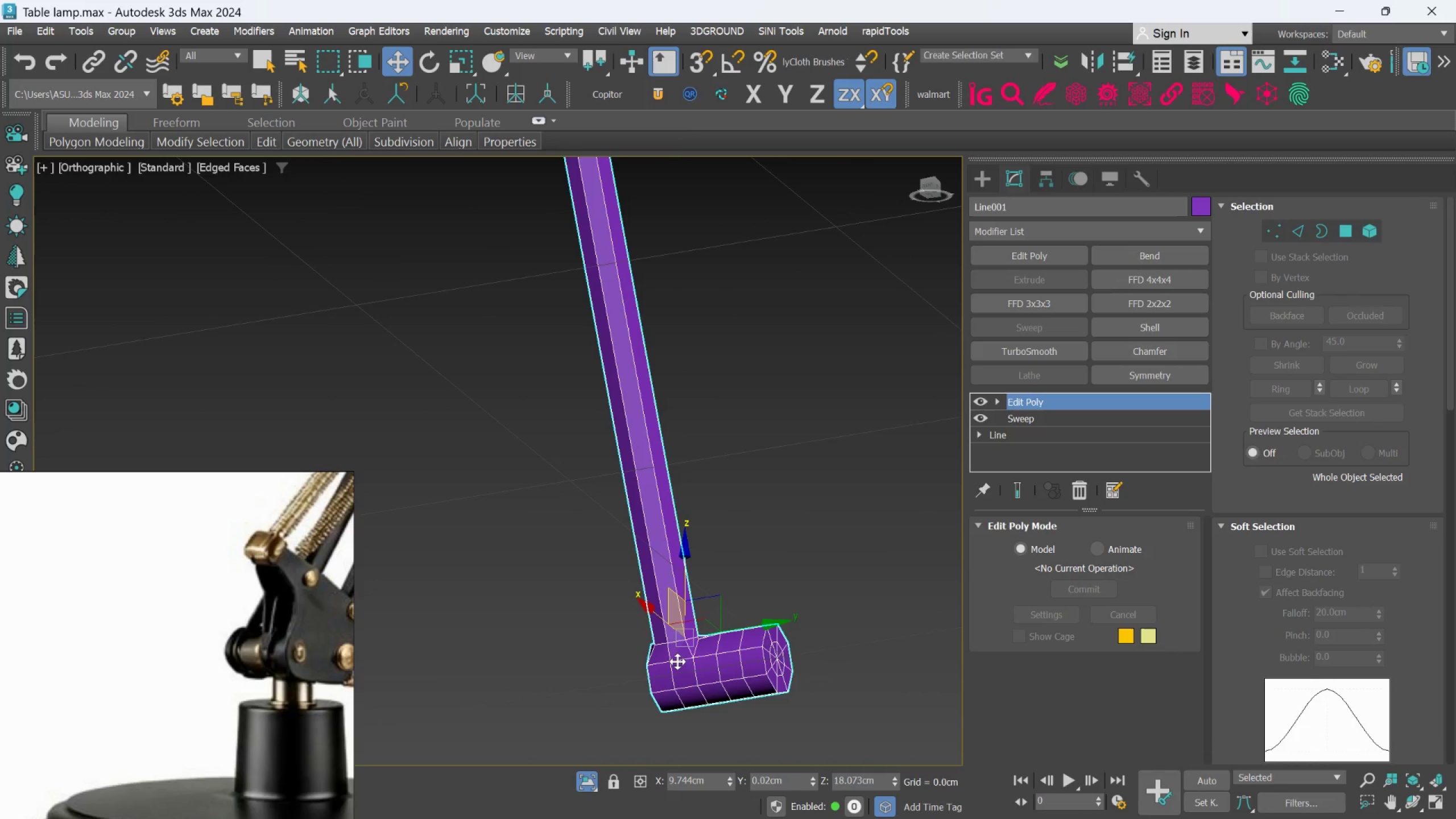 
scroll: coordinate [677, 661], scroll_direction: none, amount: 0.0
 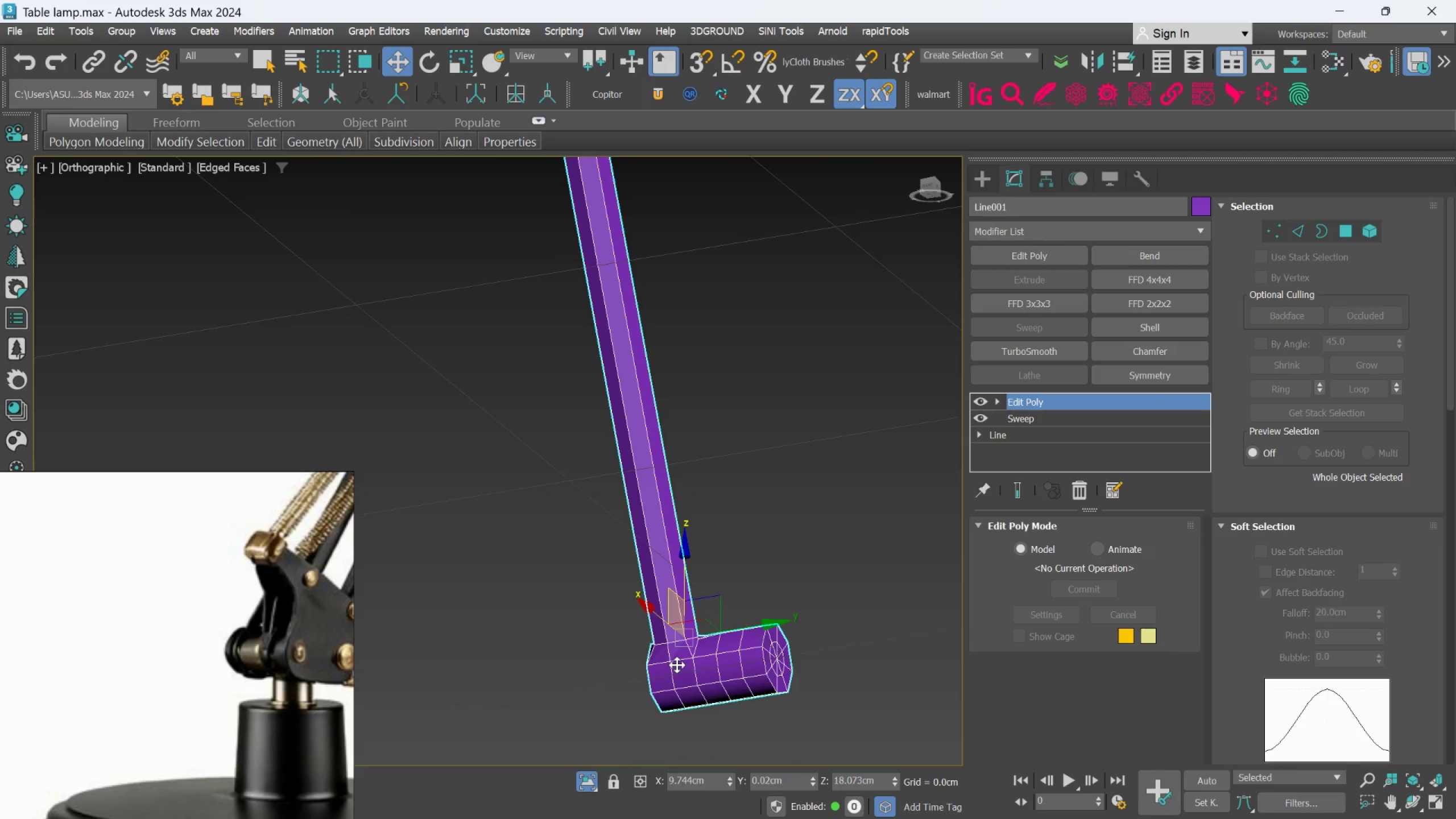 
hold_key(key=AltLeft, duration=0.75)
 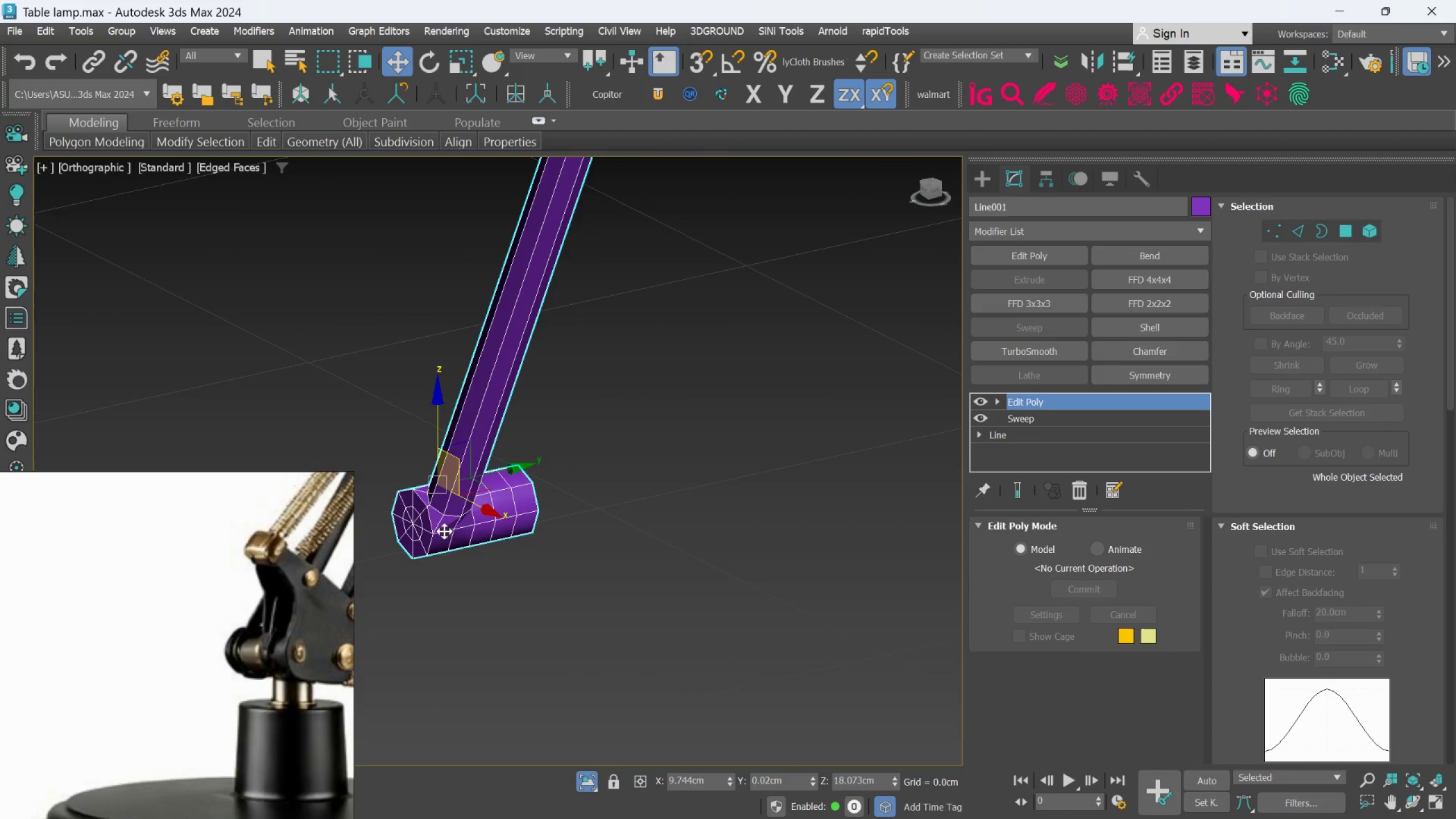 
scroll: coordinate [433, 476], scroll_direction: up, amount: 2.0
 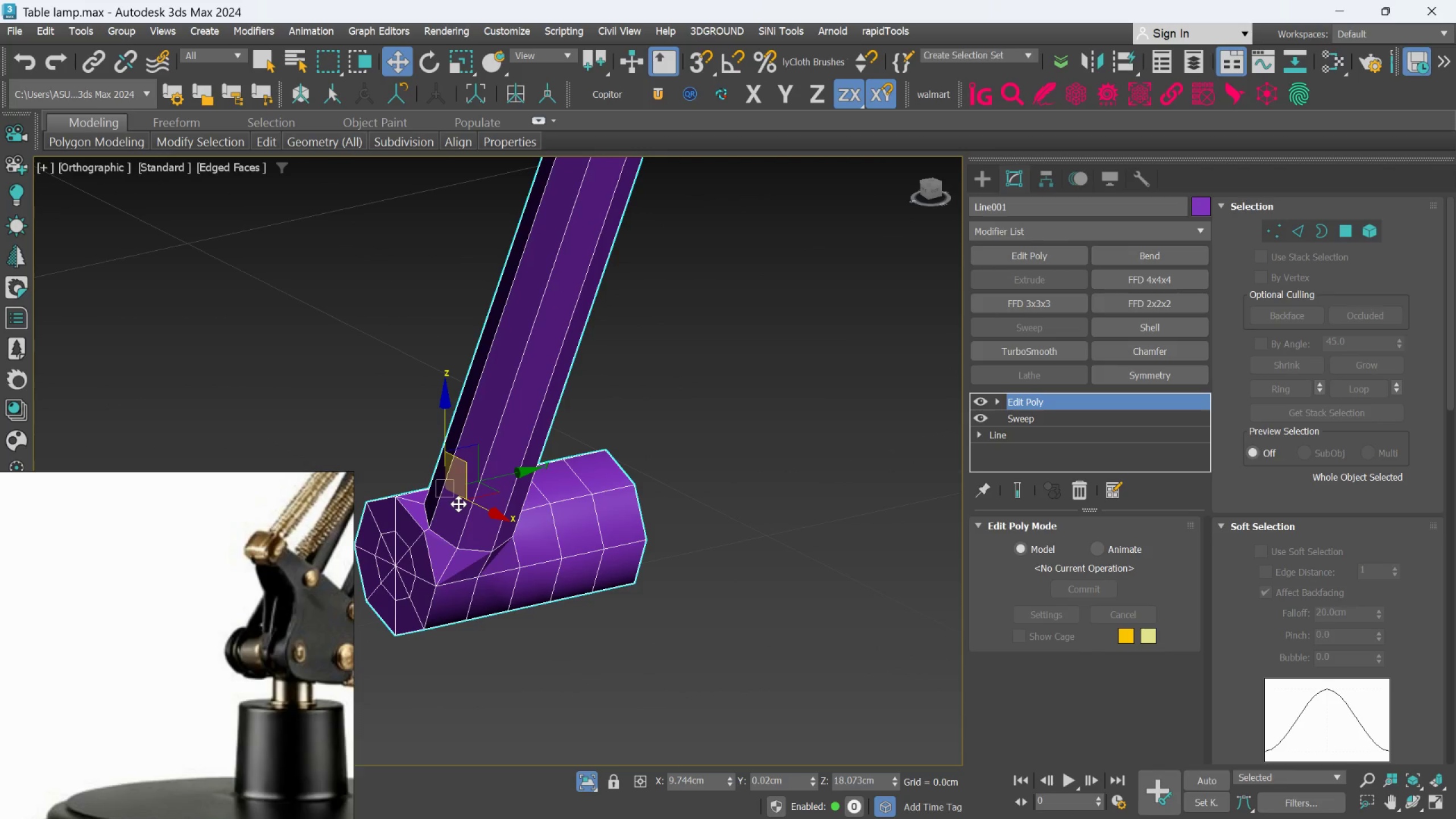 
hold_key(key=AltLeft, duration=0.58)
 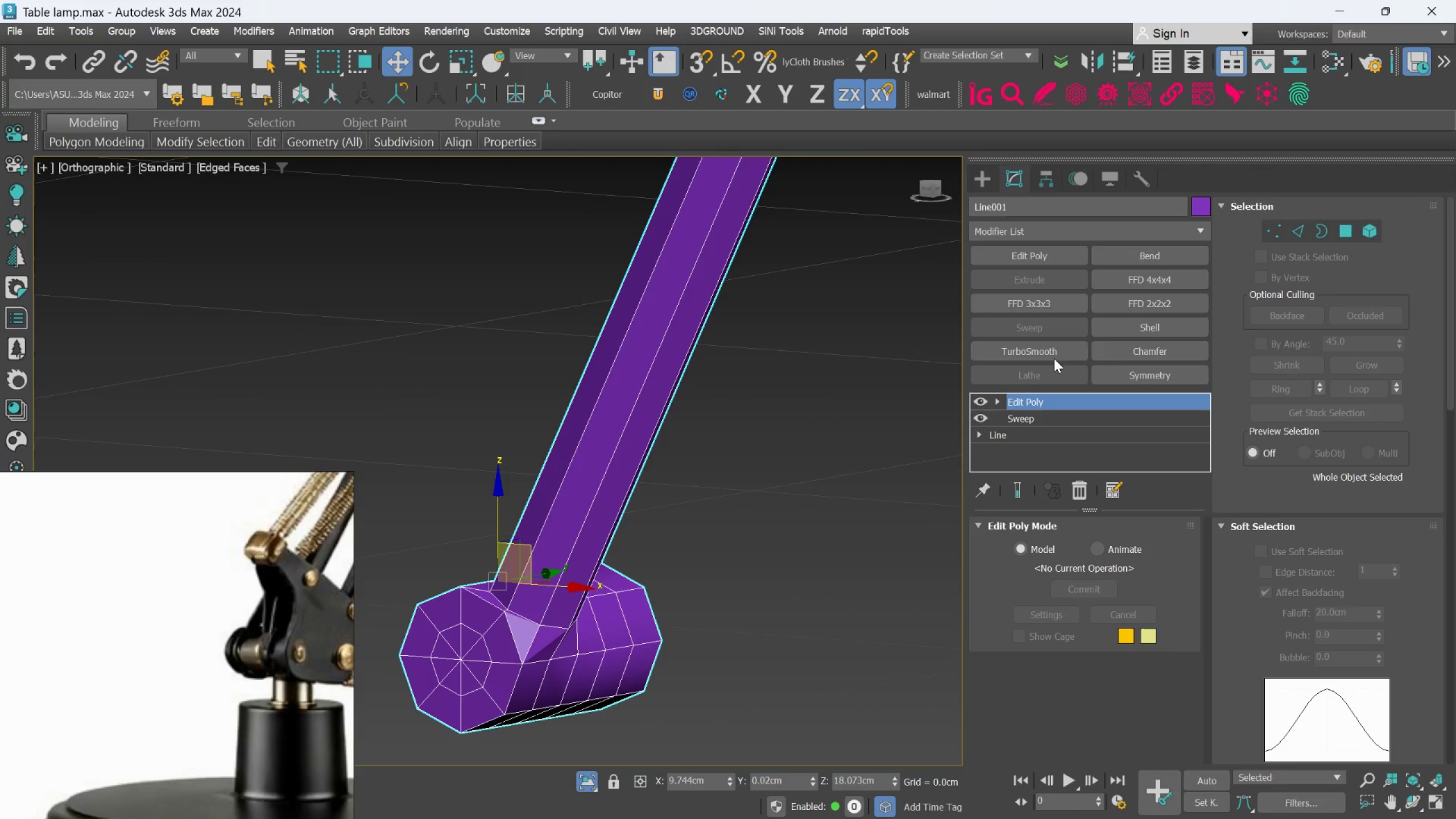 
left_click([1053, 354])
 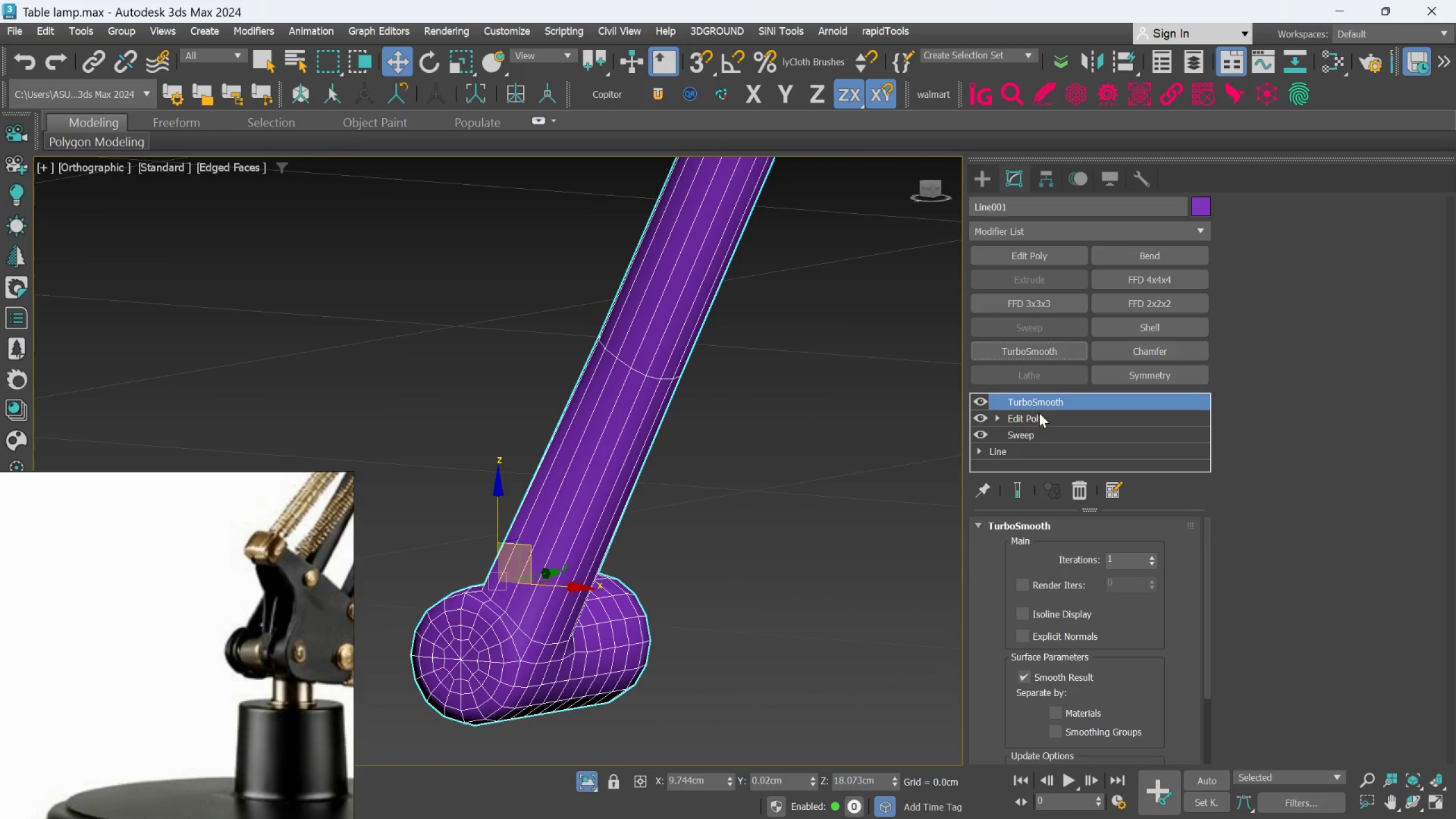 
scroll: coordinate [656, 569], scroll_direction: down, amount: 2.0
 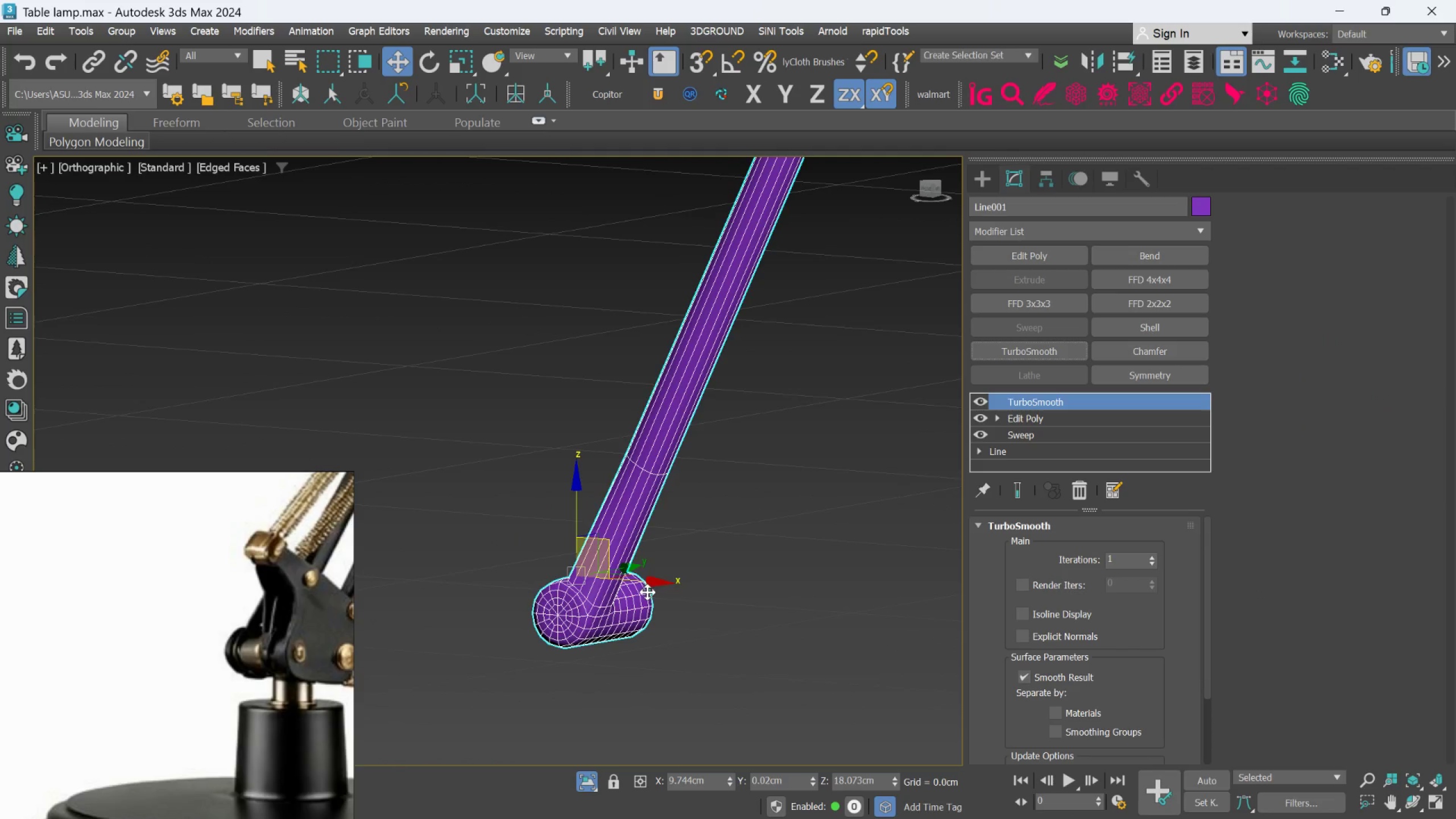 
hold_key(key=AltLeft, duration=1.14)
 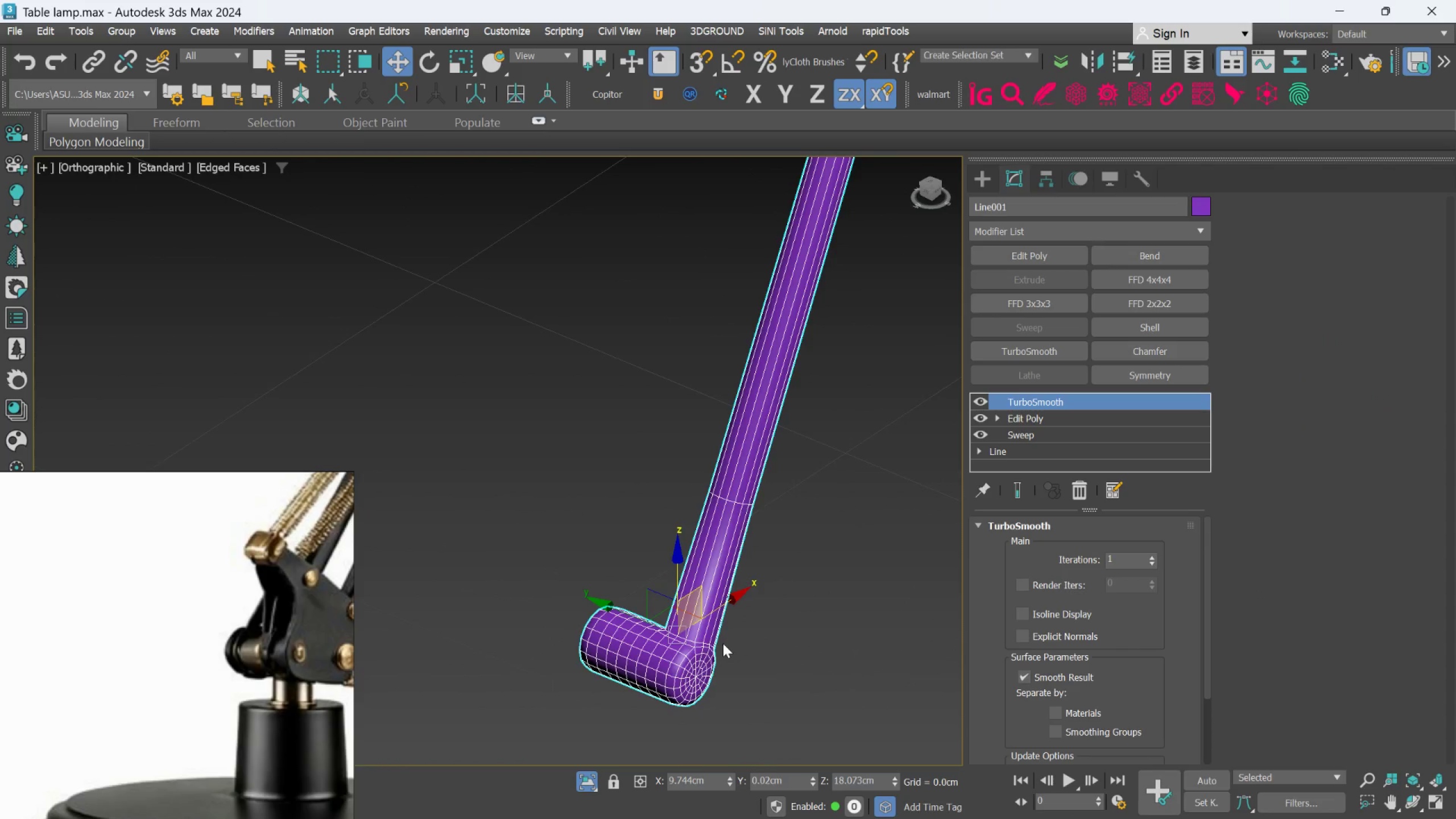 
scroll: coordinate [723, 643], scroll_direction: up, amount: 1.0
 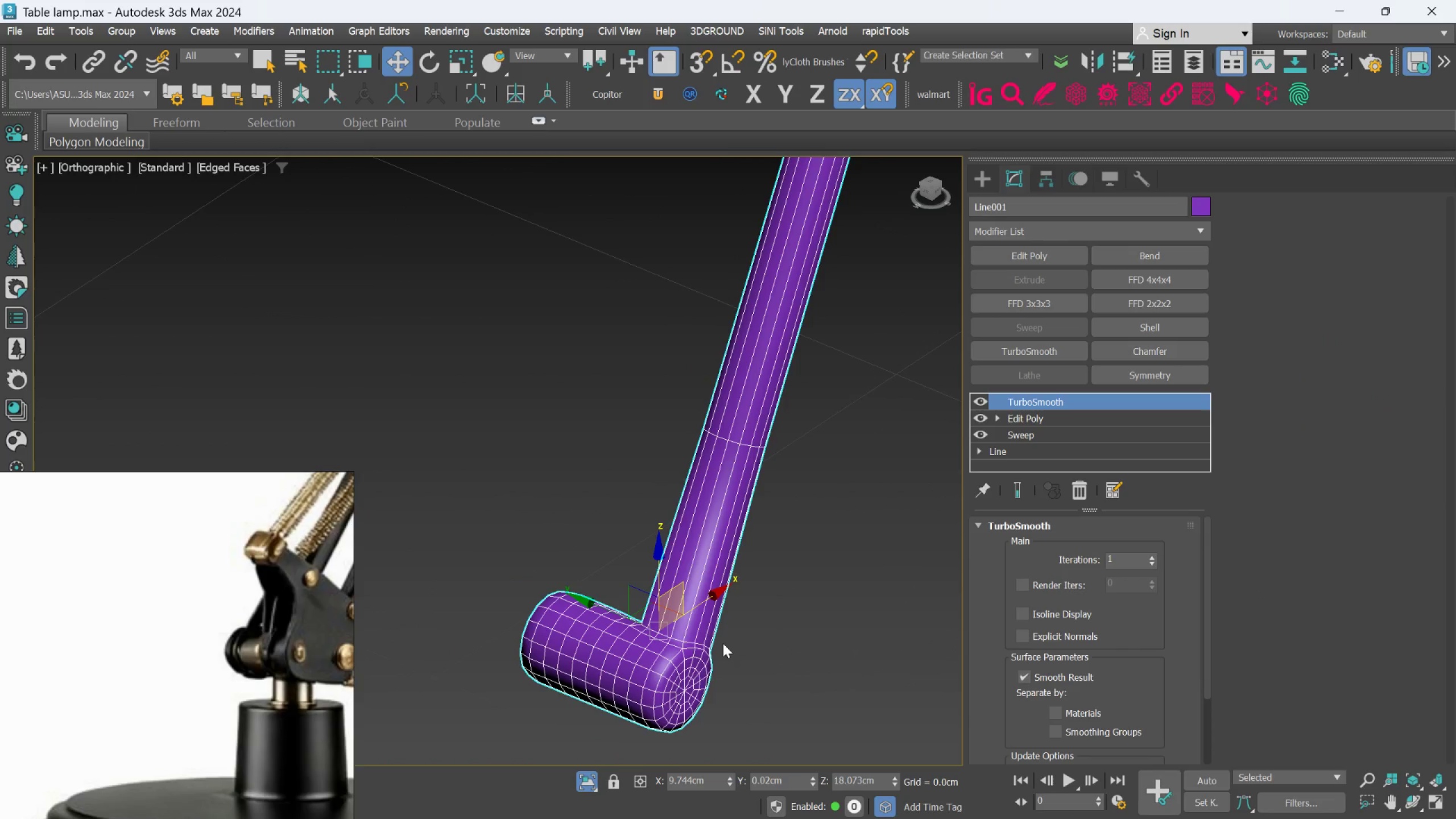 
hold_key(key=AltLeft, duration=1.08)
 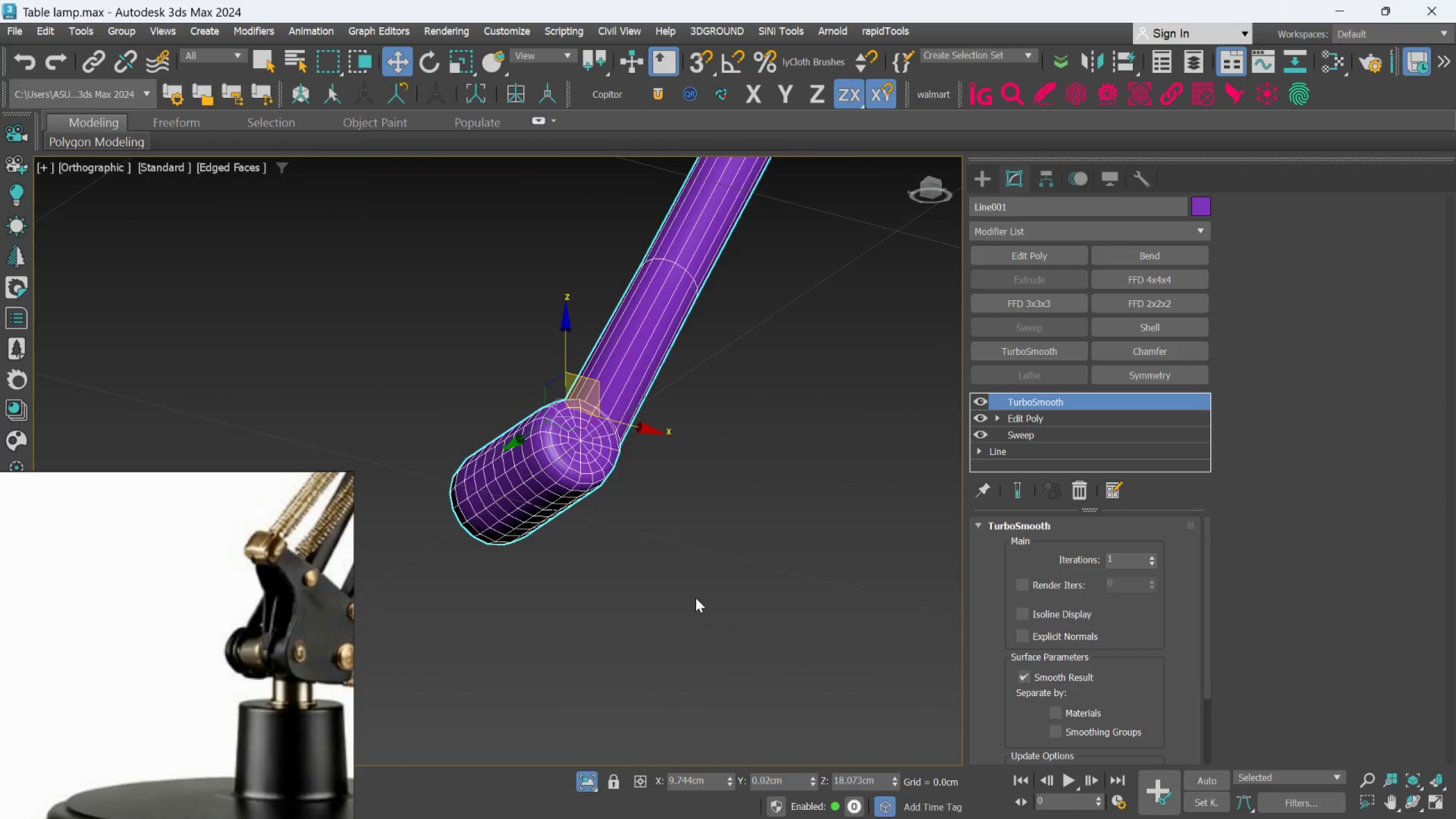 
scroll: coordinate [696, 598], scroll_direction: down, amount: 3.0
 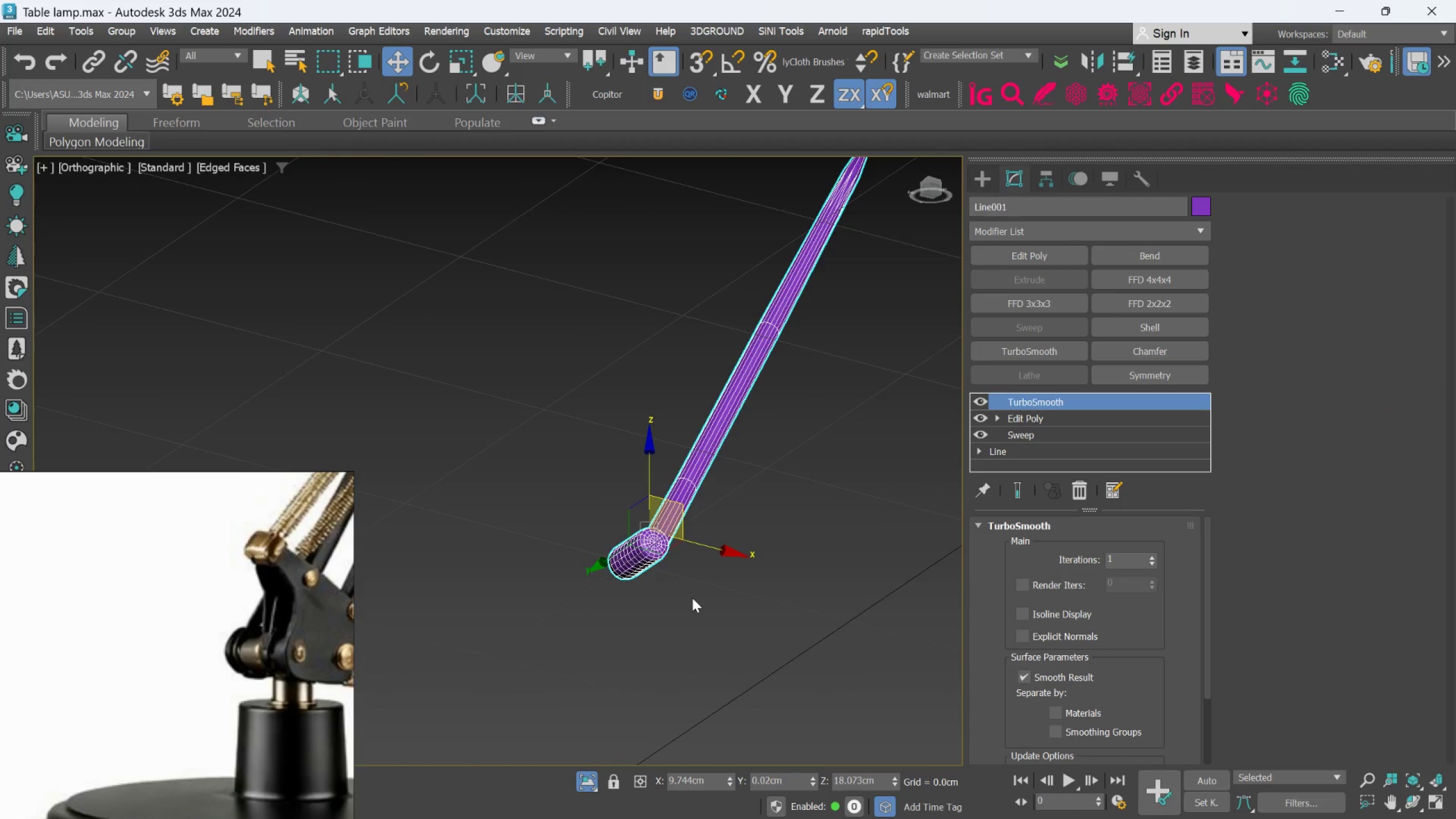 
hold_key(key=AltLeft, duration=0.44)
 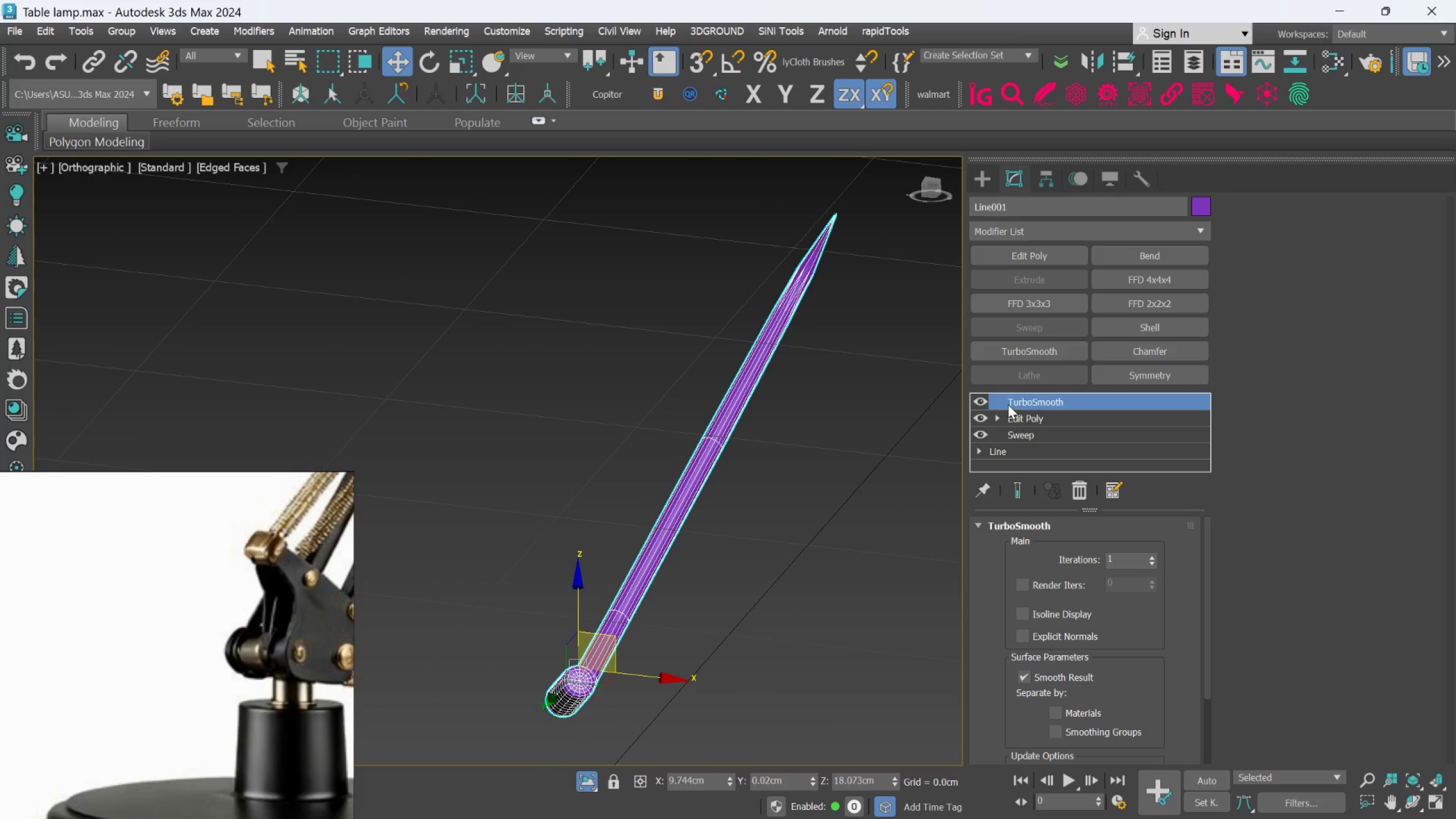 
left_click([1021, 416])
 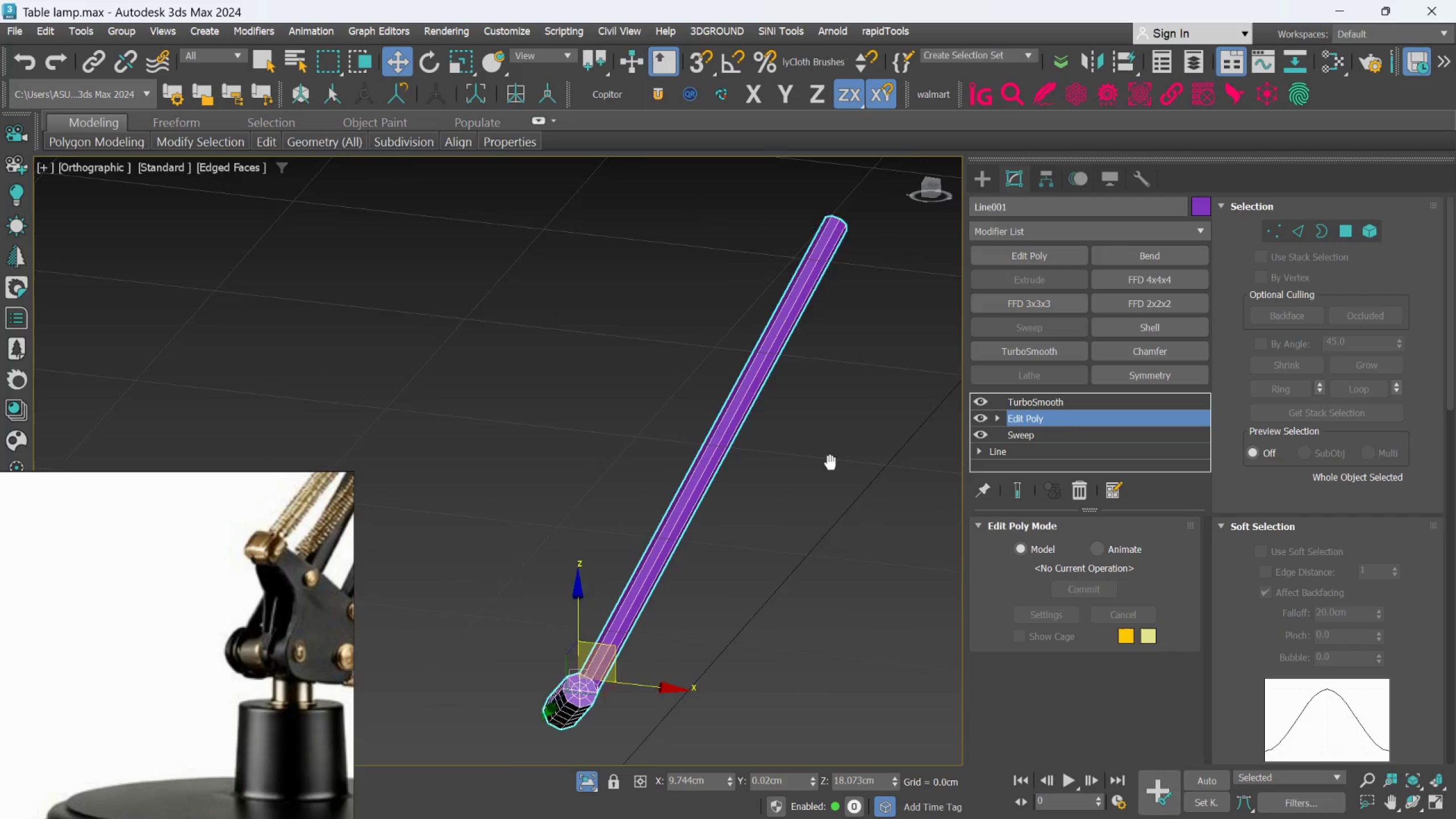 
hold_key(key=AltLeft, duration=0.39)
 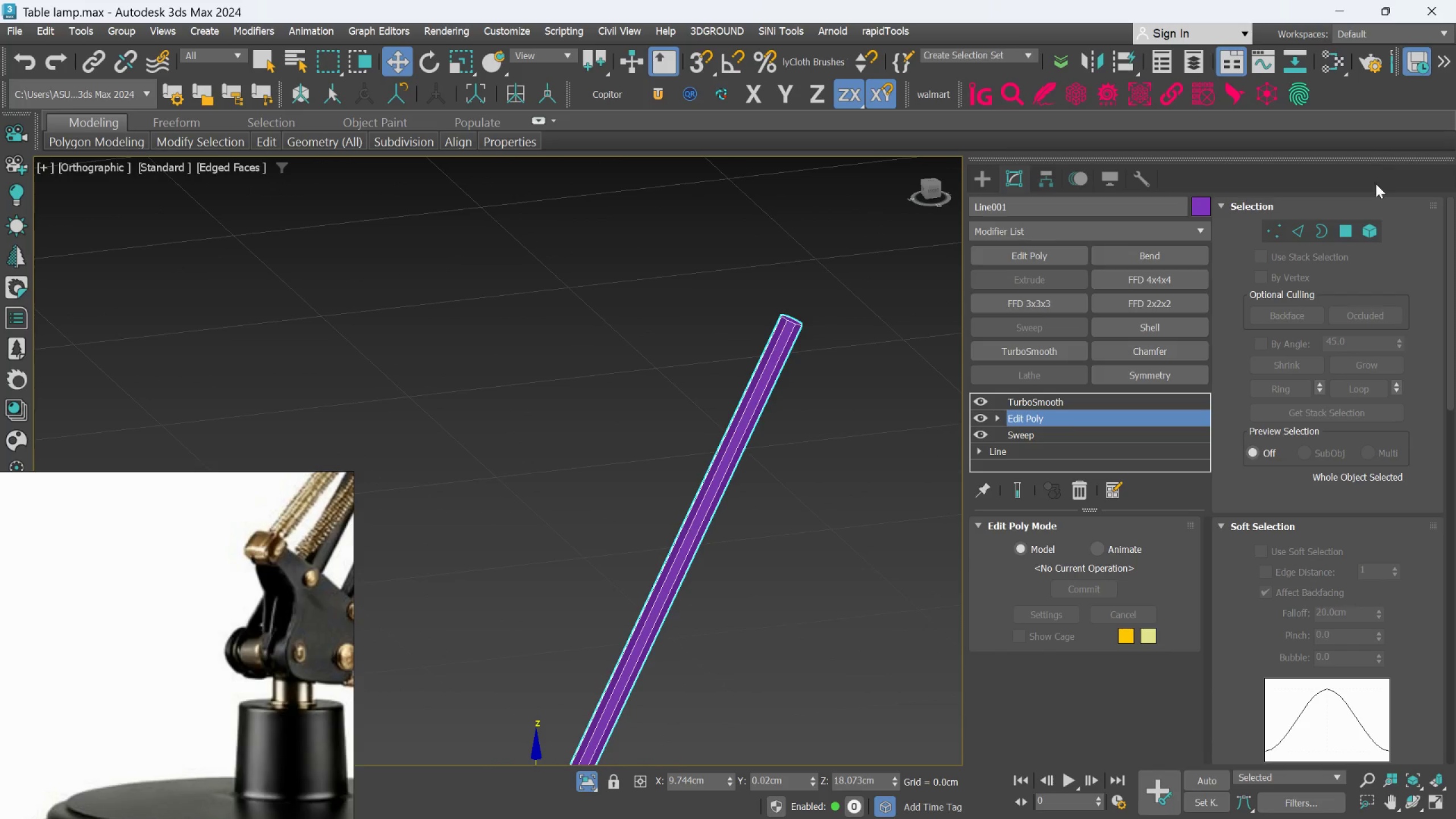 
mouse_move([1337, 239])
 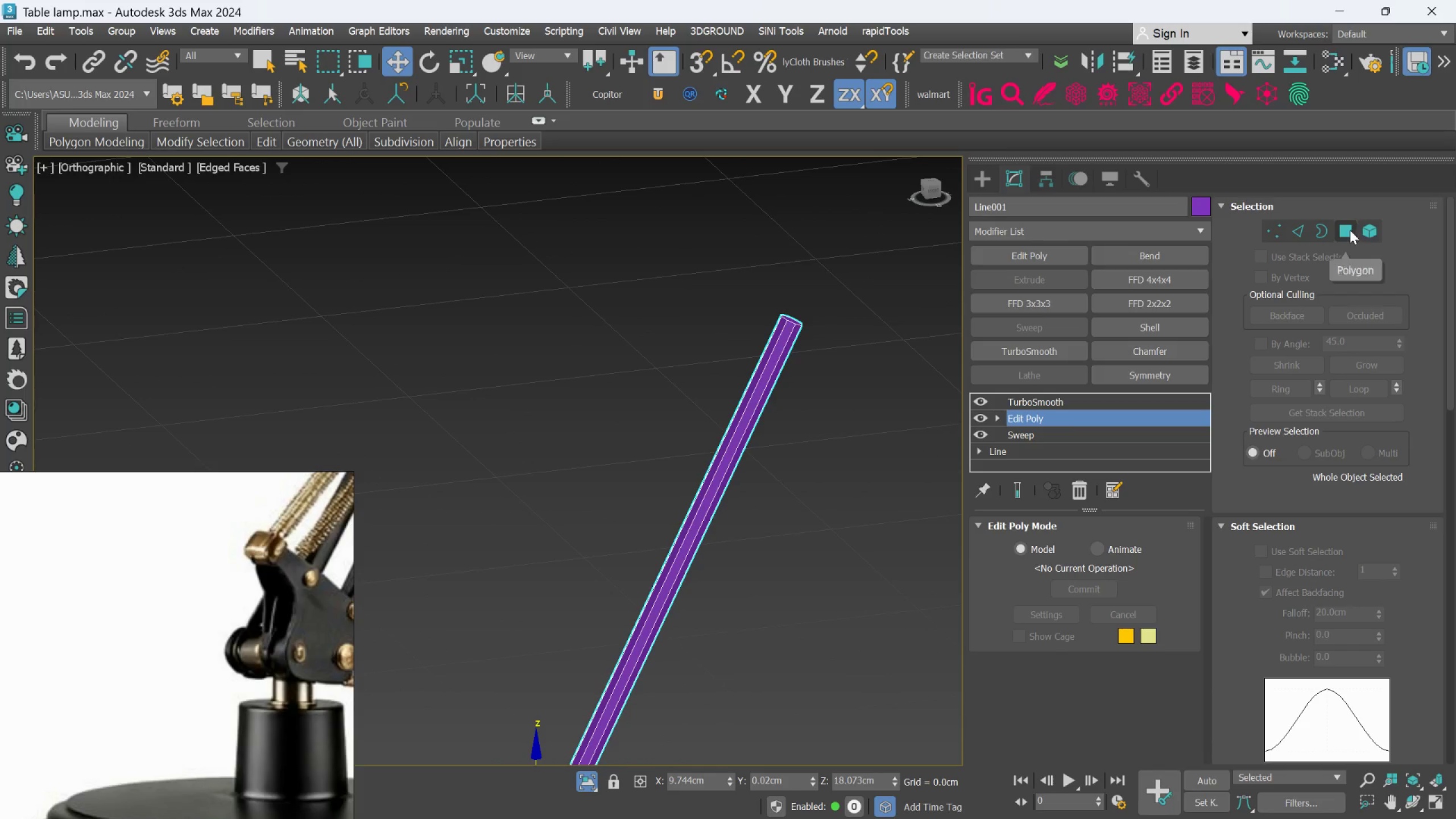 
left_click_drag(start_coordinate=[1350, 230], to_coordinate=[1345, 235])
 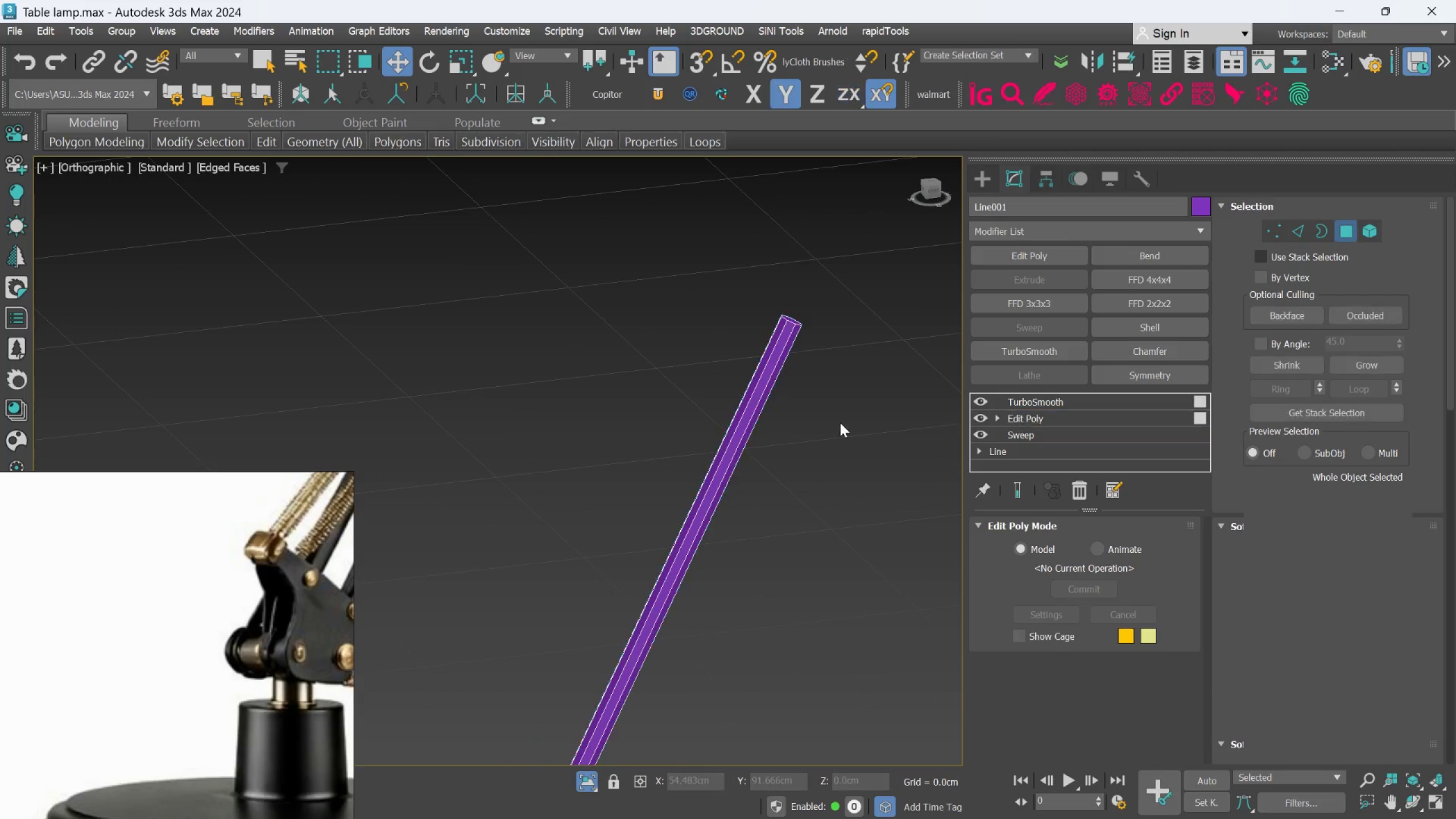 
hold_key(key=AltLeft, duration=0.64)
 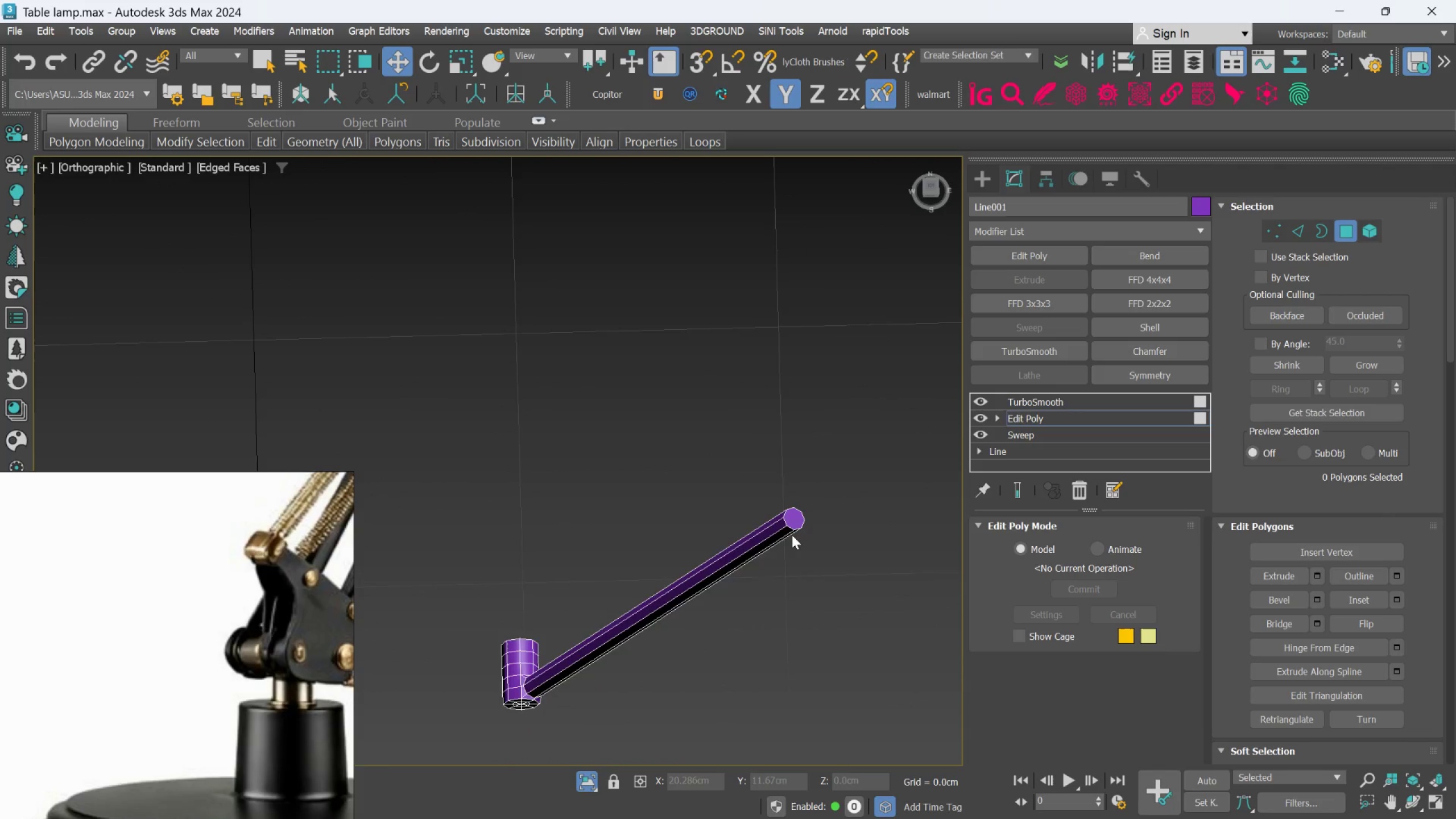 
scroll: coordinate [792, 535], scroll_direction: up, amount: 1.0
 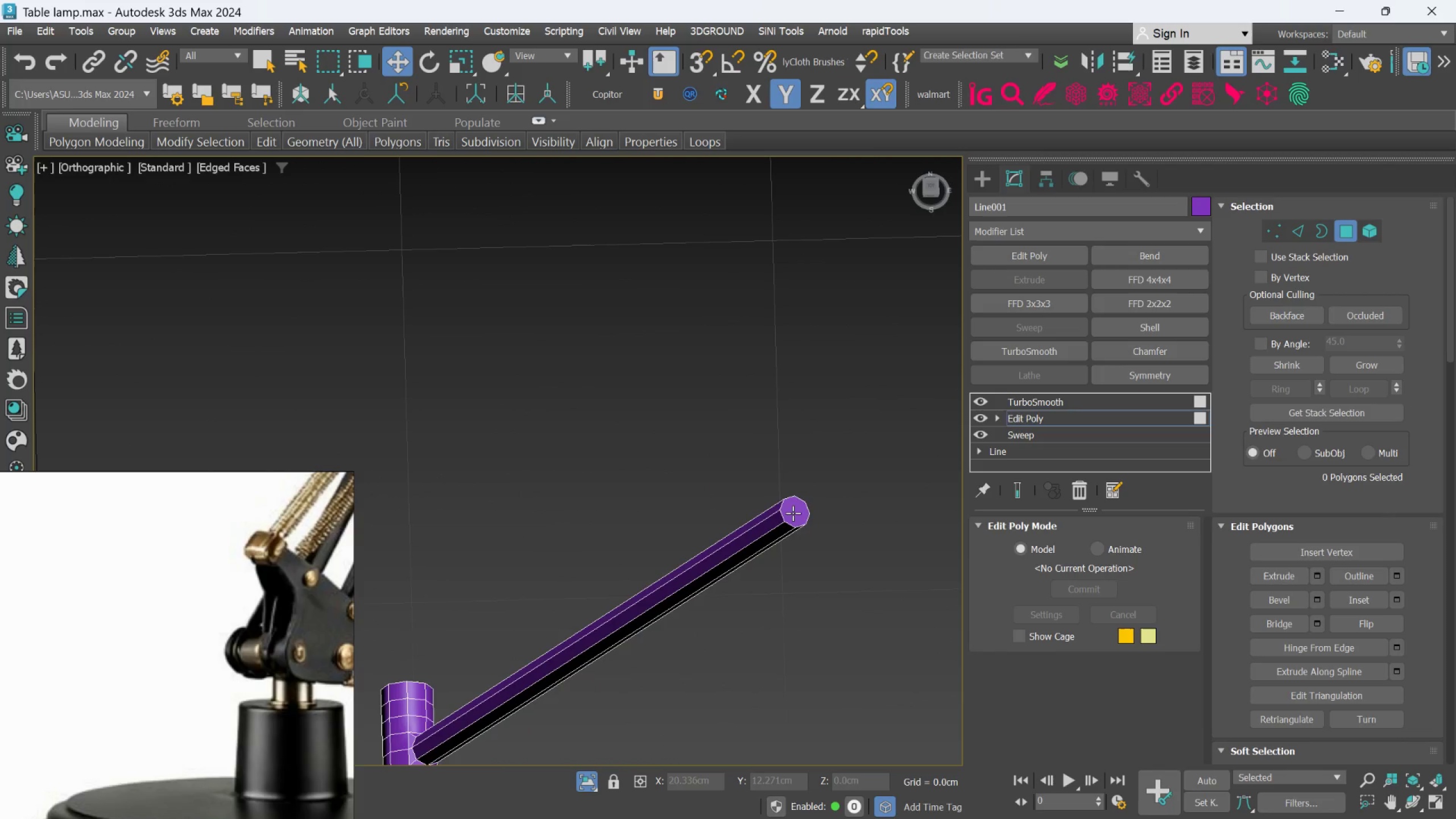 
left_click([795, 512])
 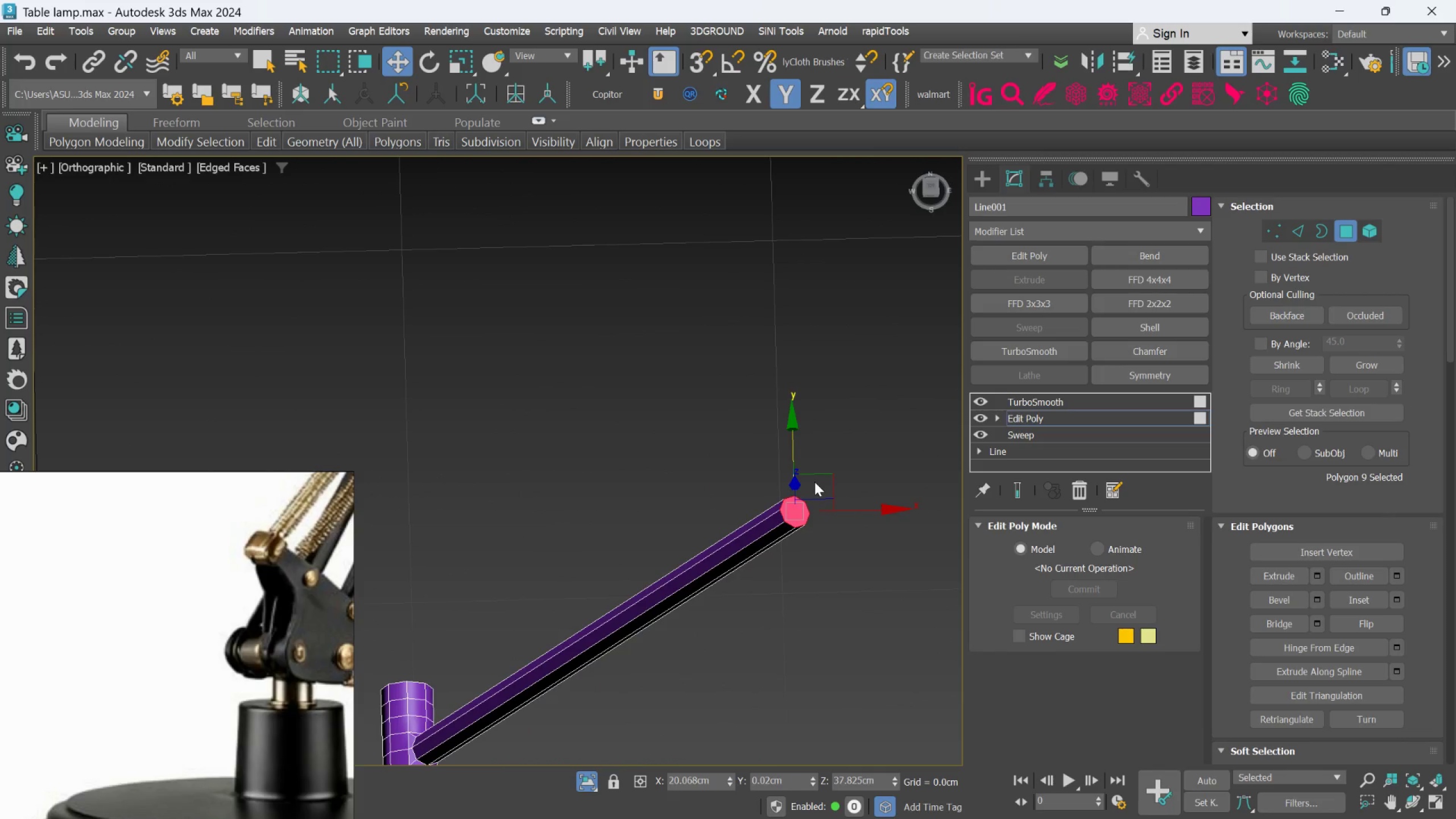 
key(Delete)
 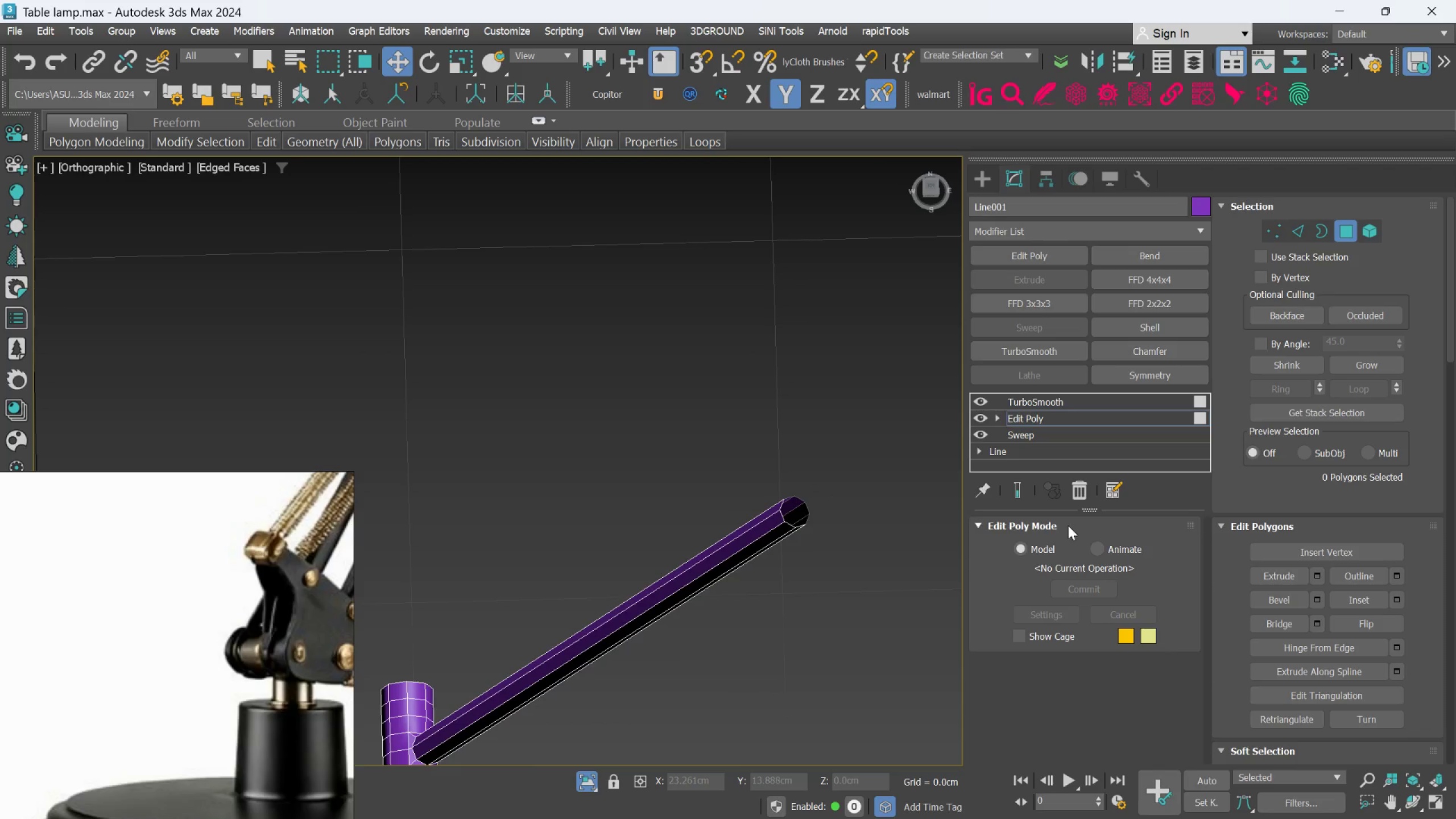 
left_click([1024, 494])
 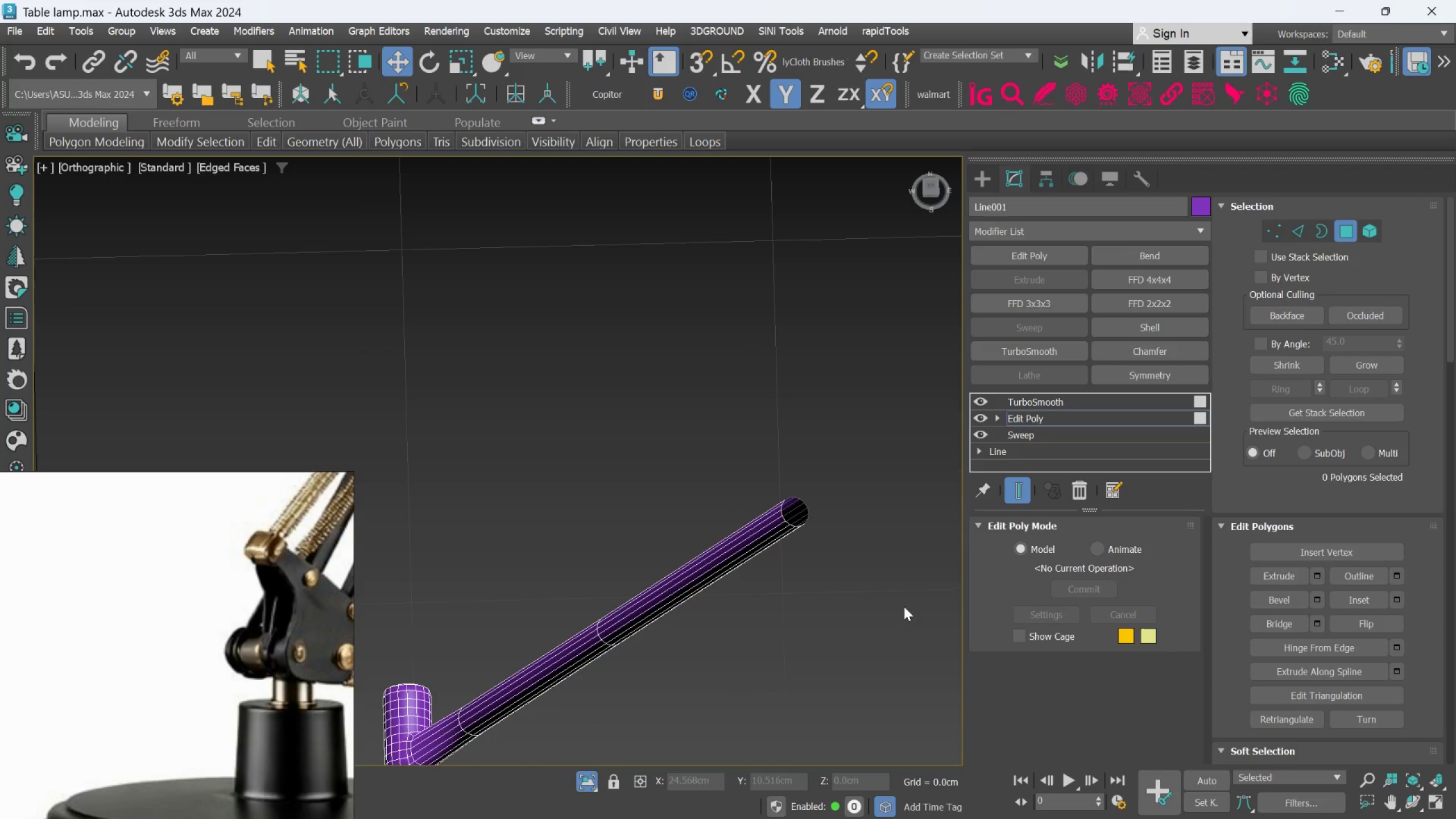 
hold_key(key=AltLeft, duration=0.38)
 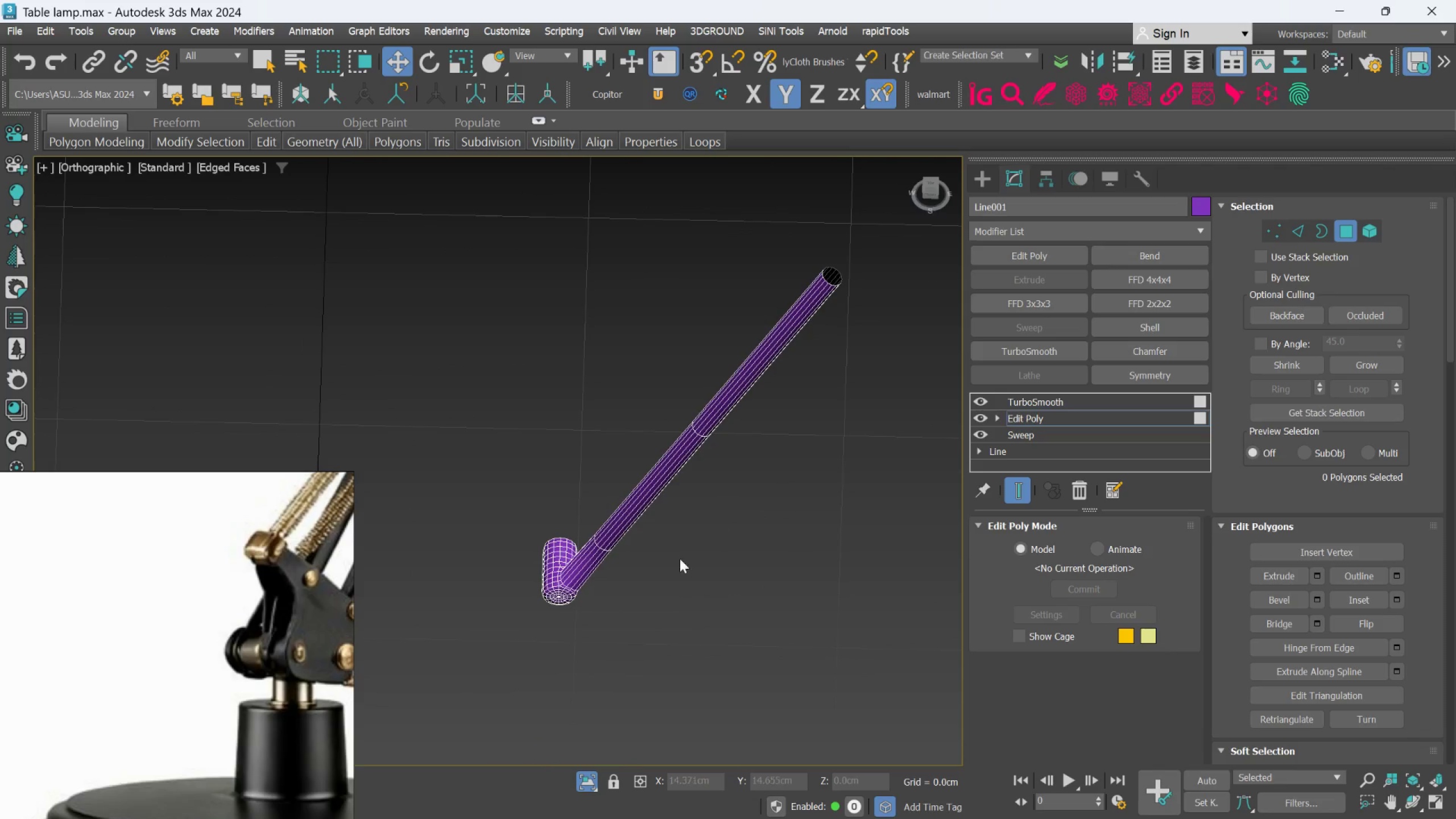 
scroll: coordinate [838, 639], scroll_direction: down, amount: 1.0
 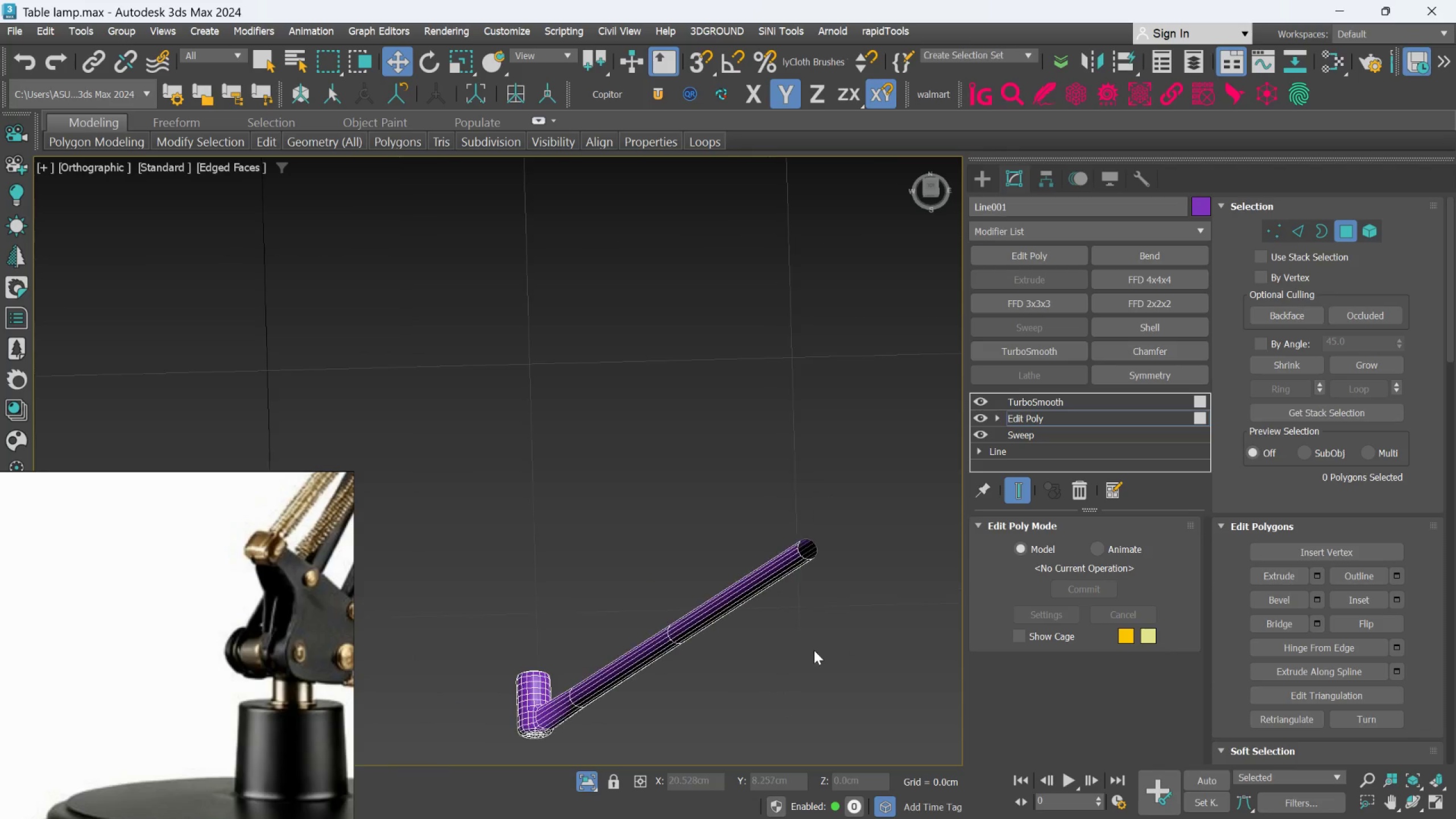 
scroll: coordinate [603, 580], scroll_direction: up, amount: 2.0
 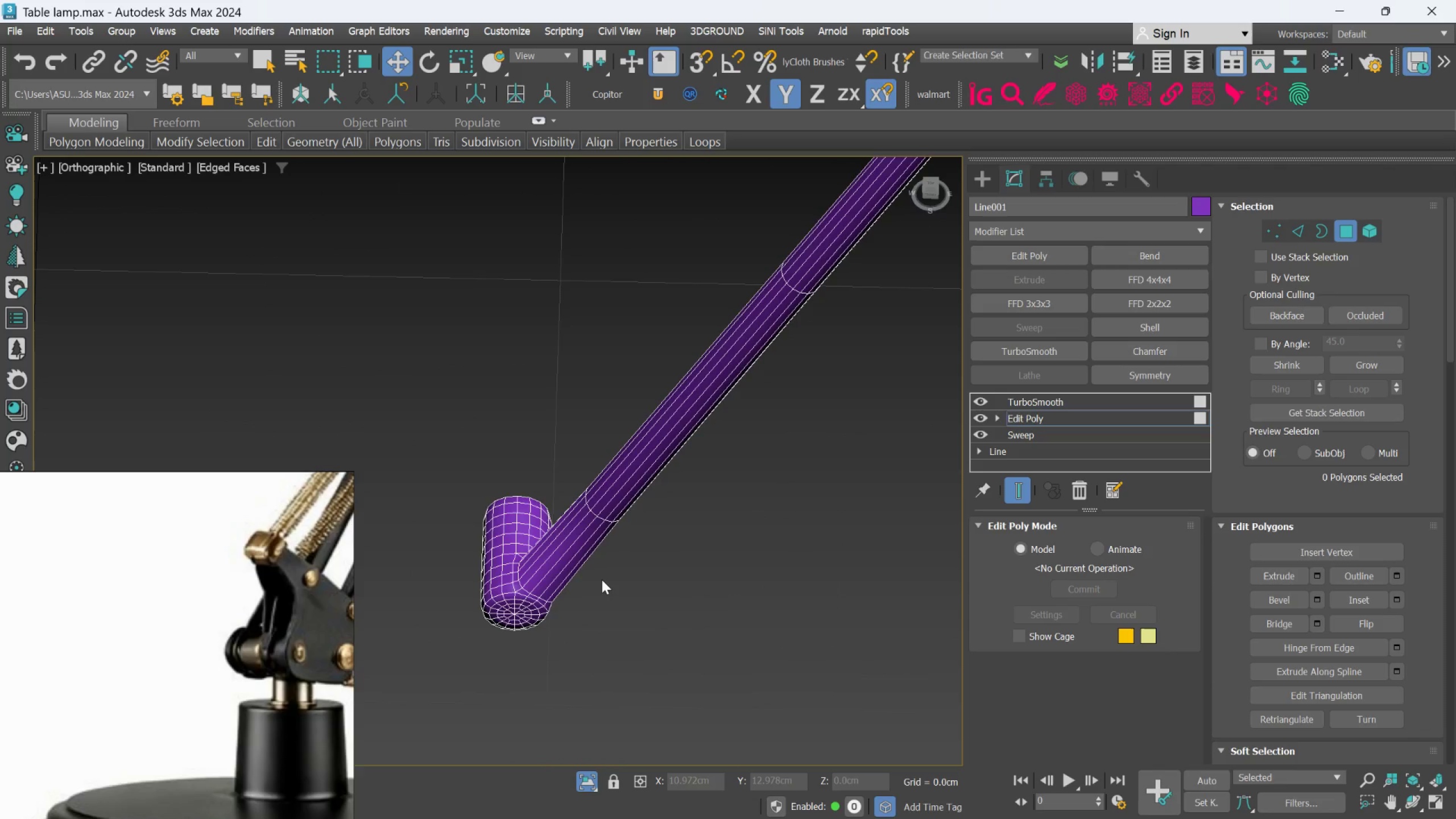 
key(Alt+AltLeft)
 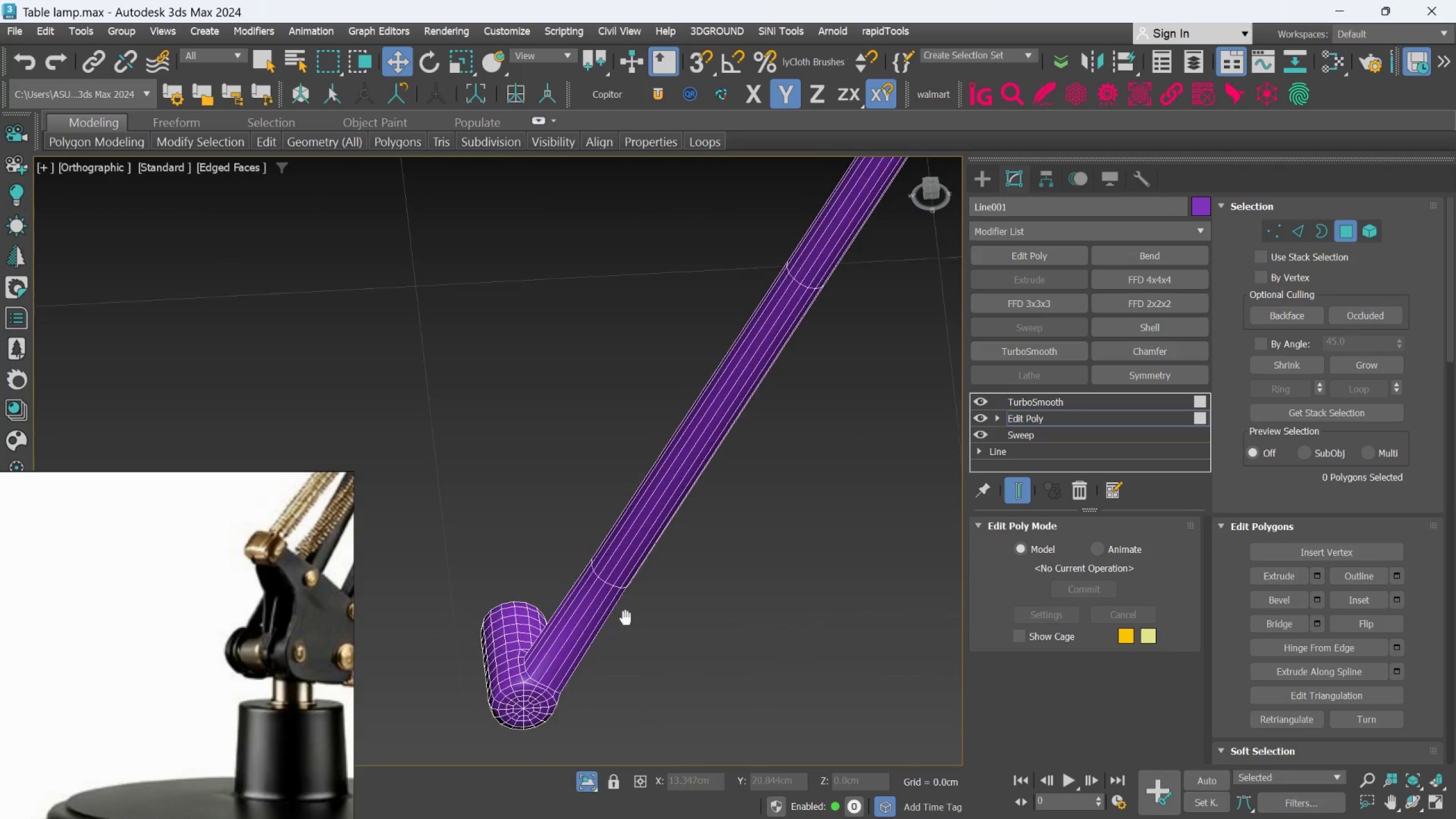 
scroll: coordinate [599, 646], scroll_direction: down, amount: 2.0
 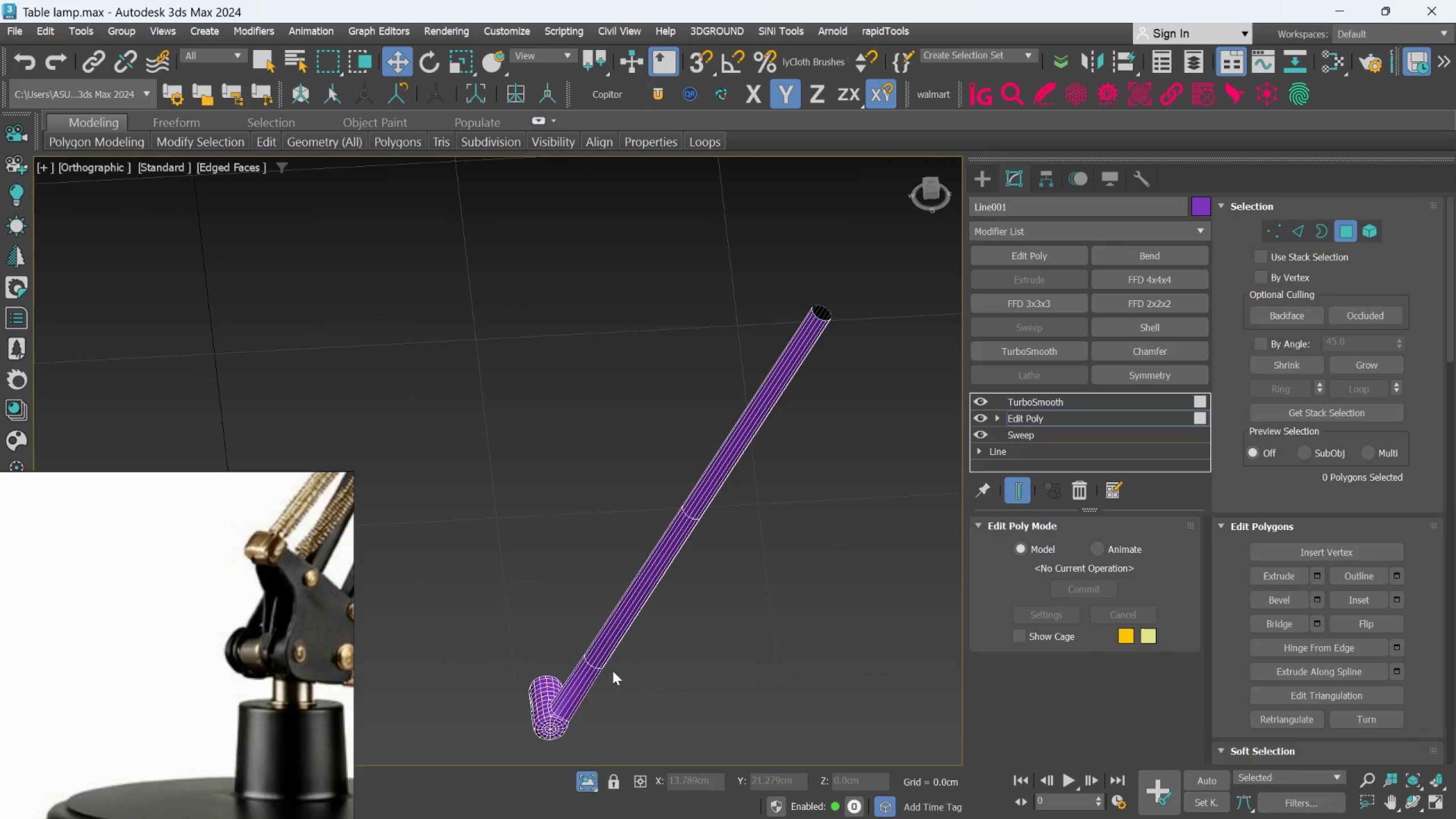 
scroll: coordinate [587, 672], scroll_direction: up, amount: 3.0
 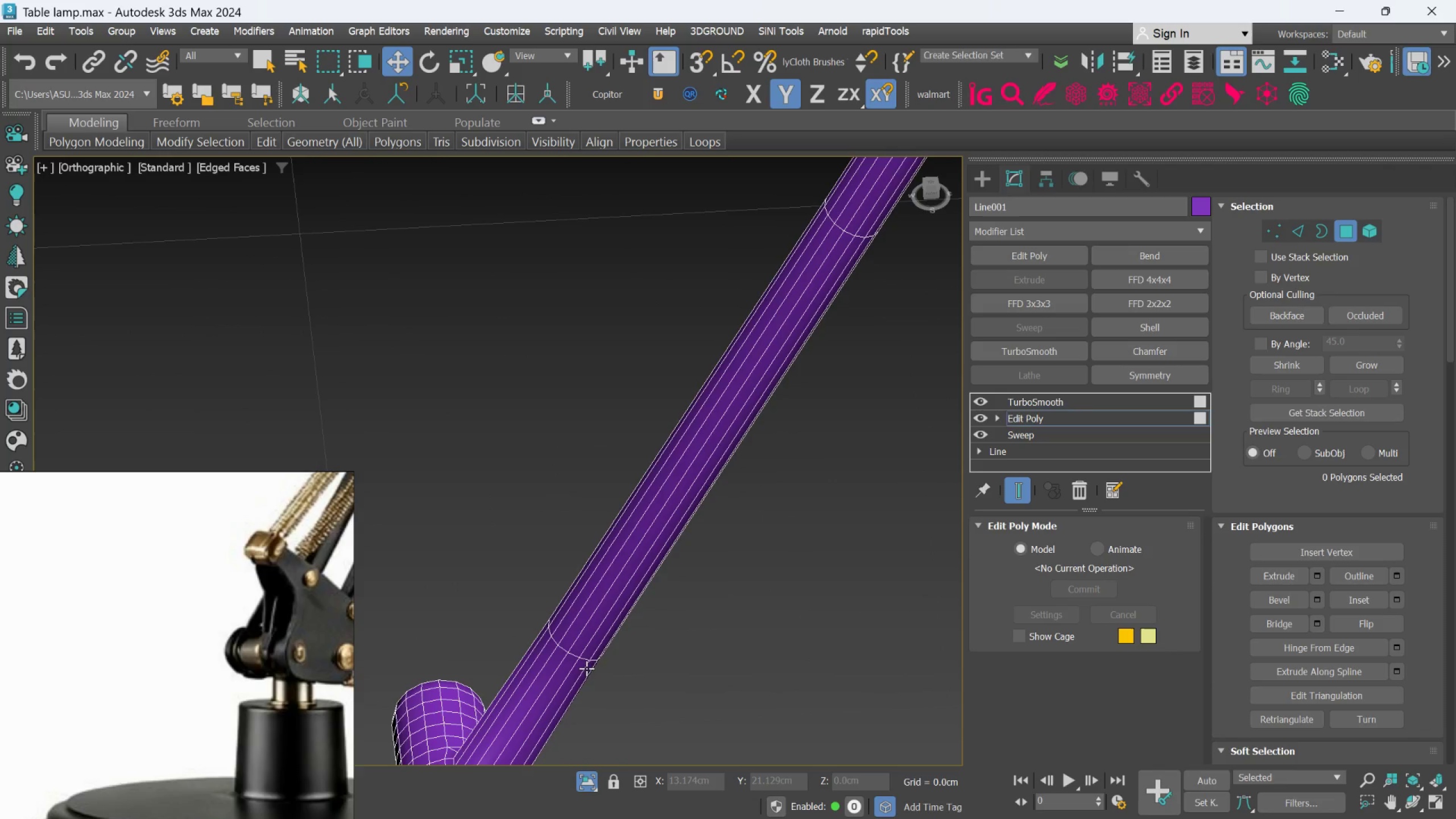 
scroll: coordinate [713, 610], scroll_direction: down, amount: 4.0
 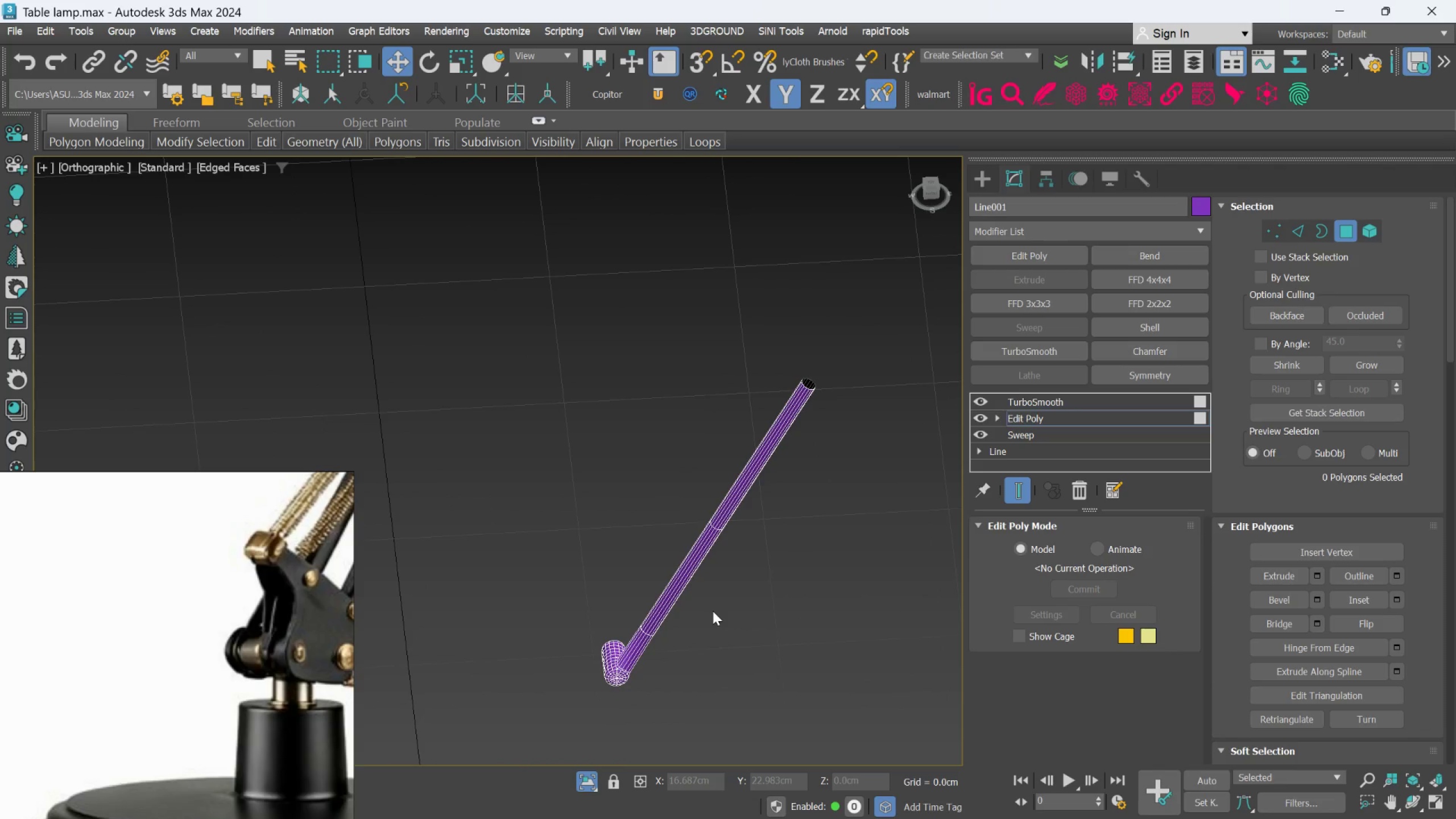 
hold_key(key=AltLeft, duration=0.95)
 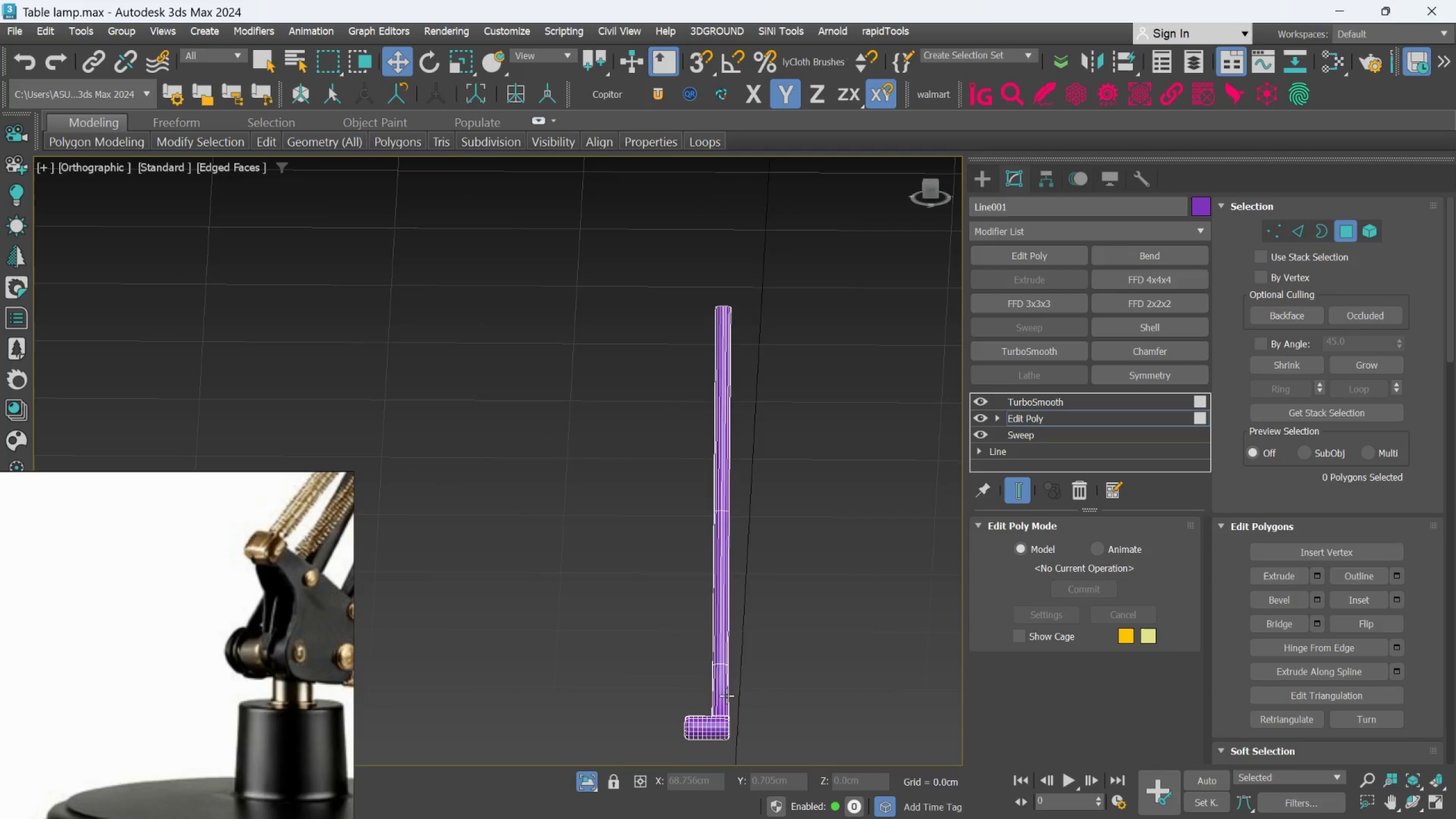 
scroll: coordinate [726, 696], scroll_direction: up, amount: 4.0
 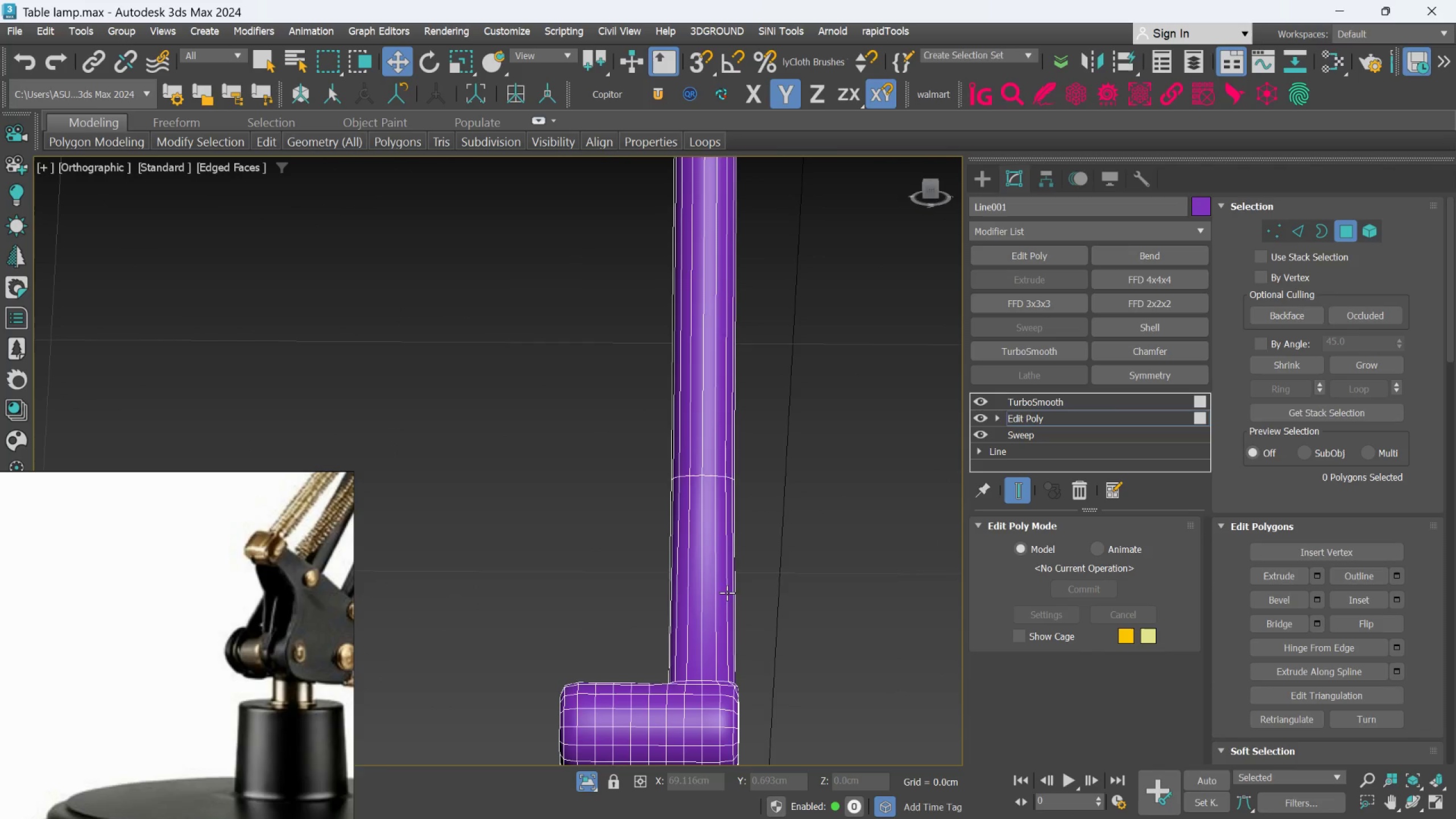 
hold_key(key=AltLeft, duration=0.62)
 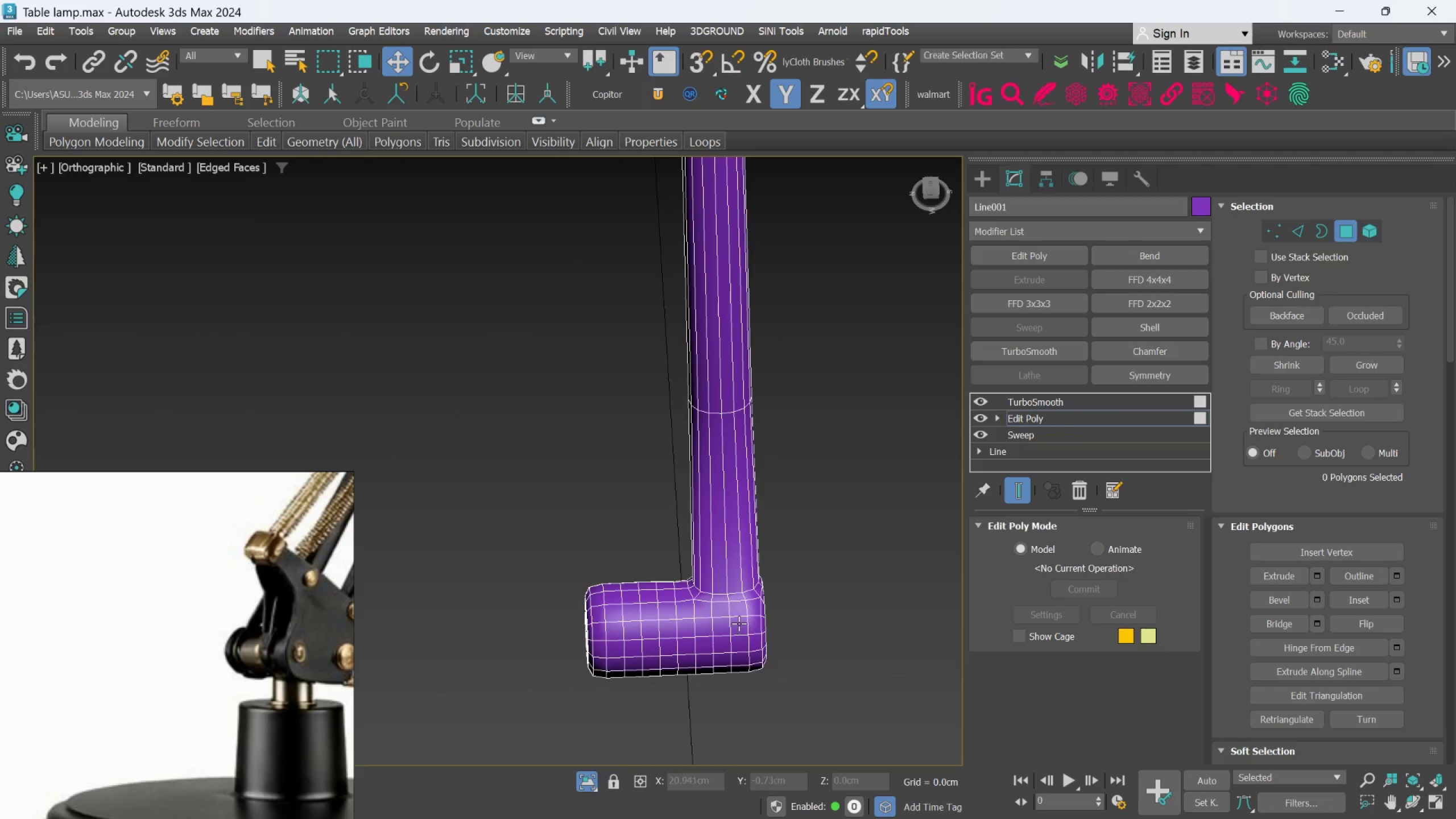 
scroll: coordinate [742, 615], scroll_direction: up, amount: 1.0
 